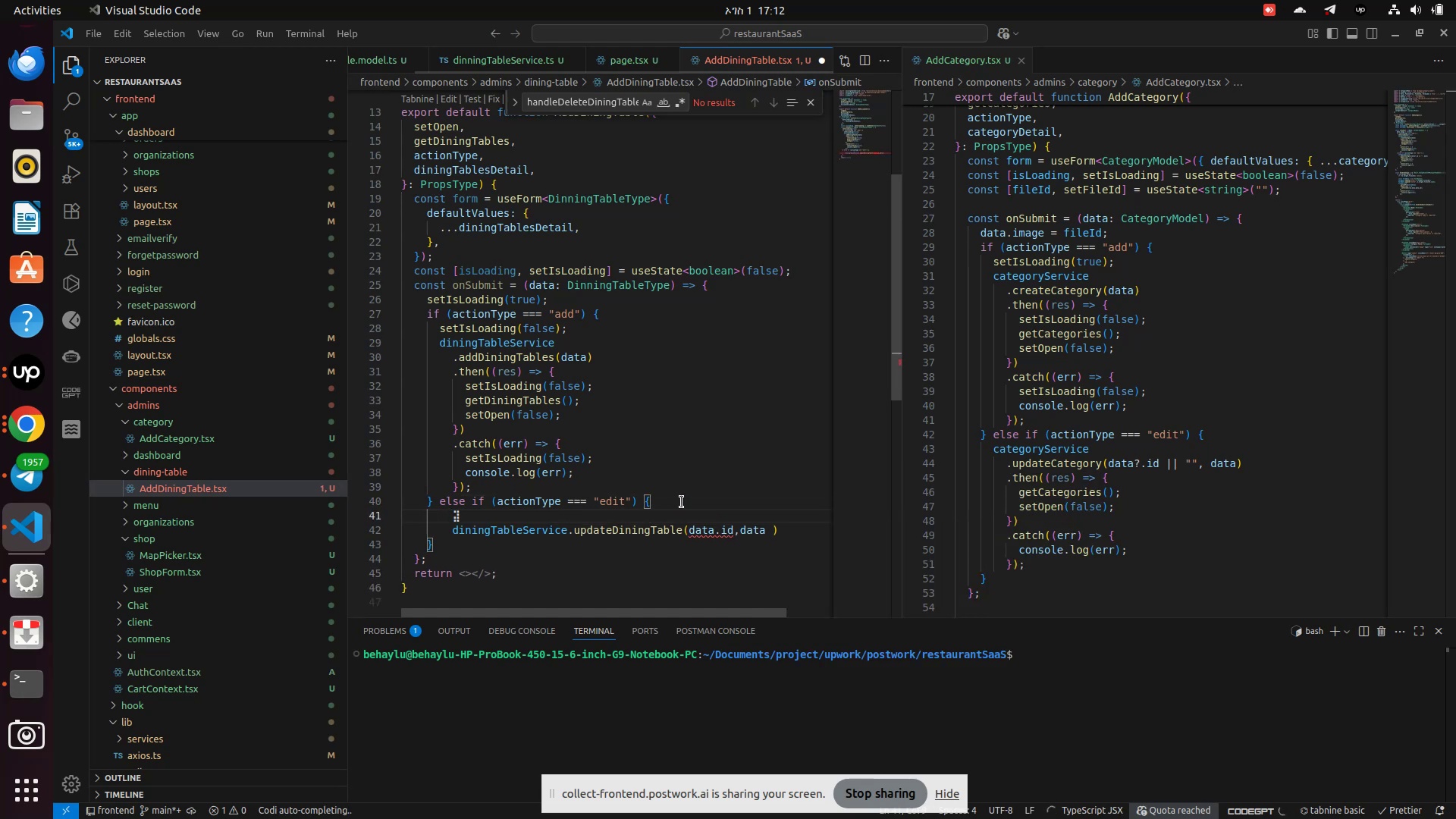 
type(if(!data.id) return;)
 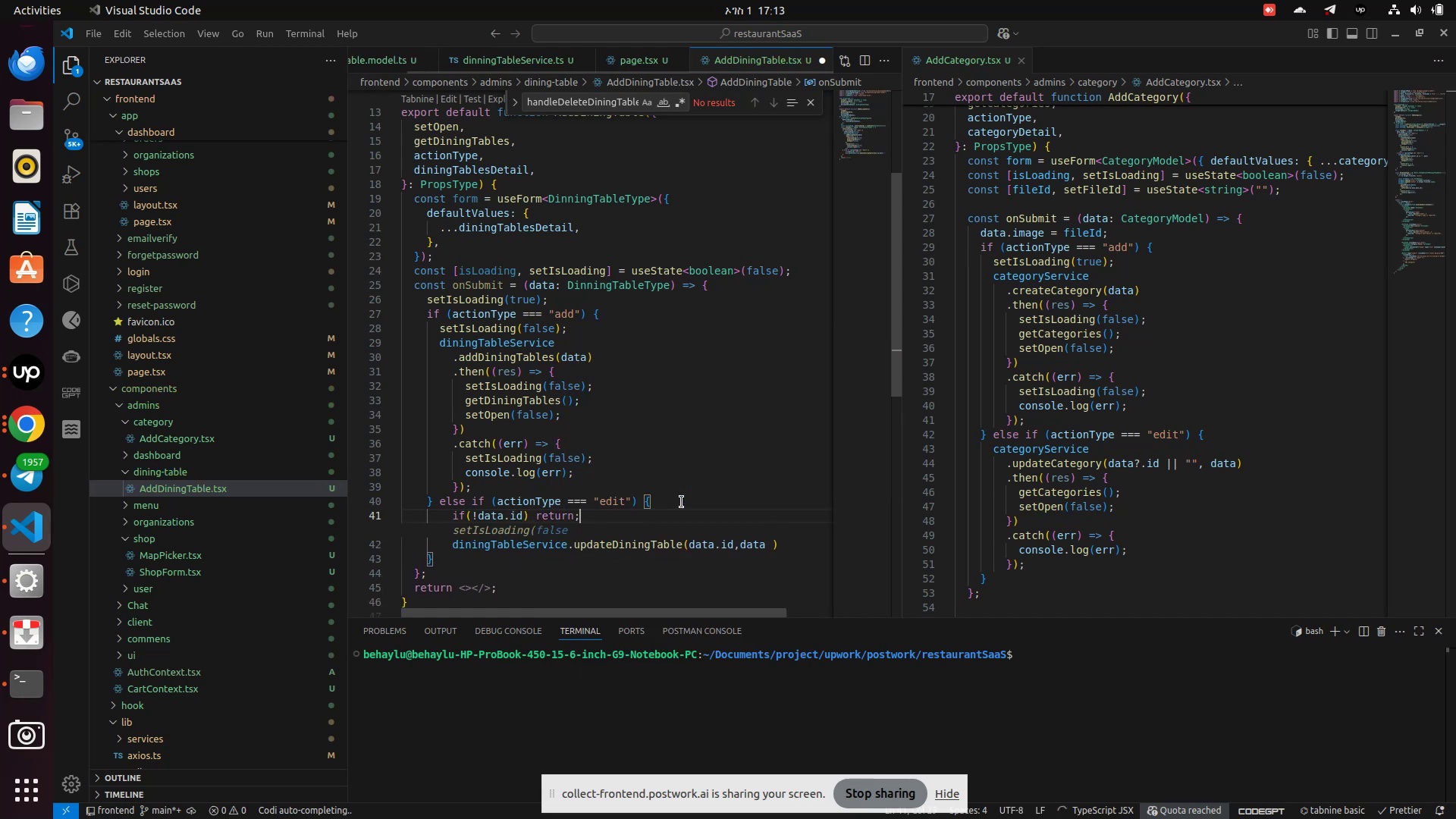 
key(ArrowDown)
 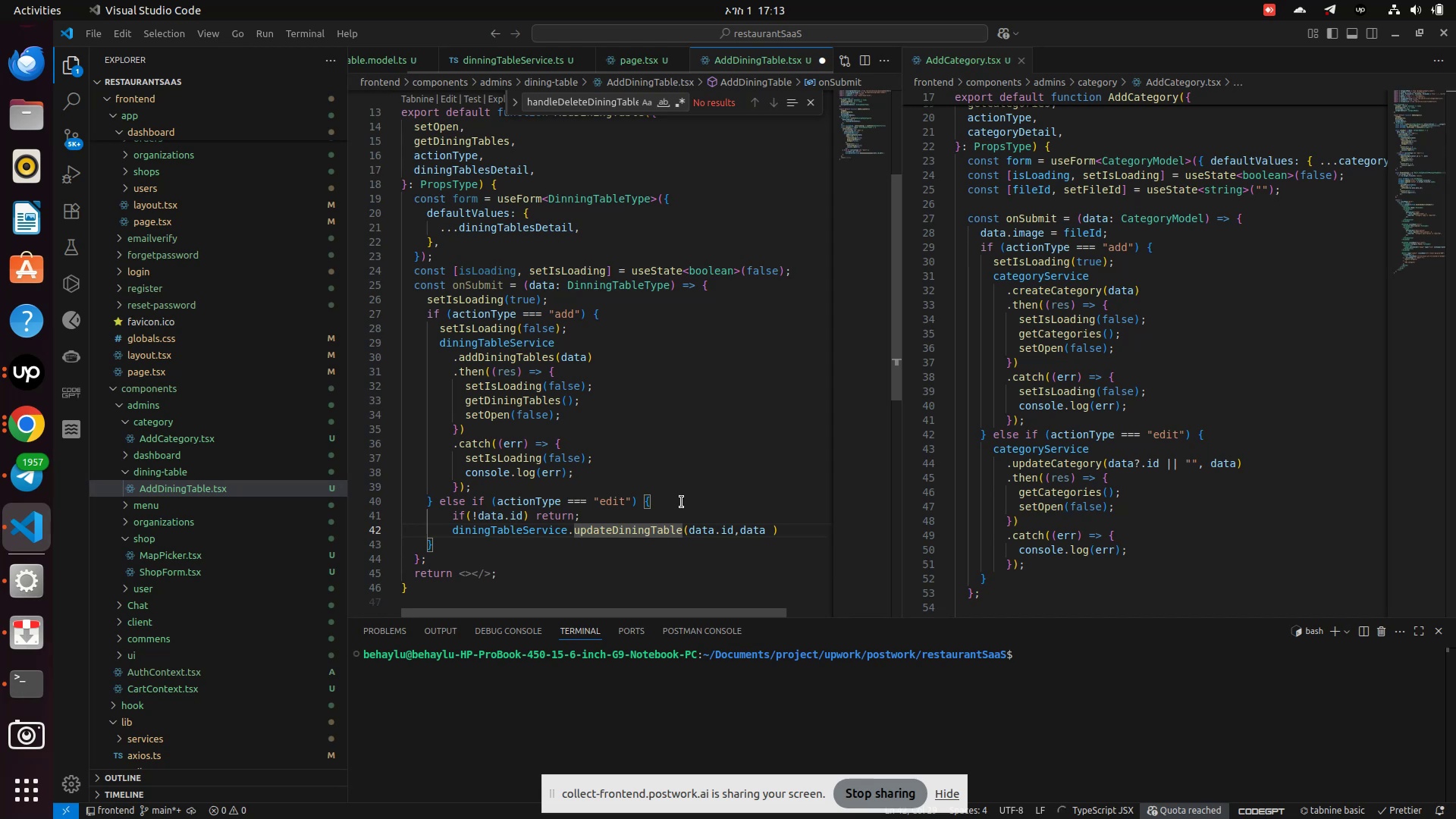 
key(ArrowUp)
 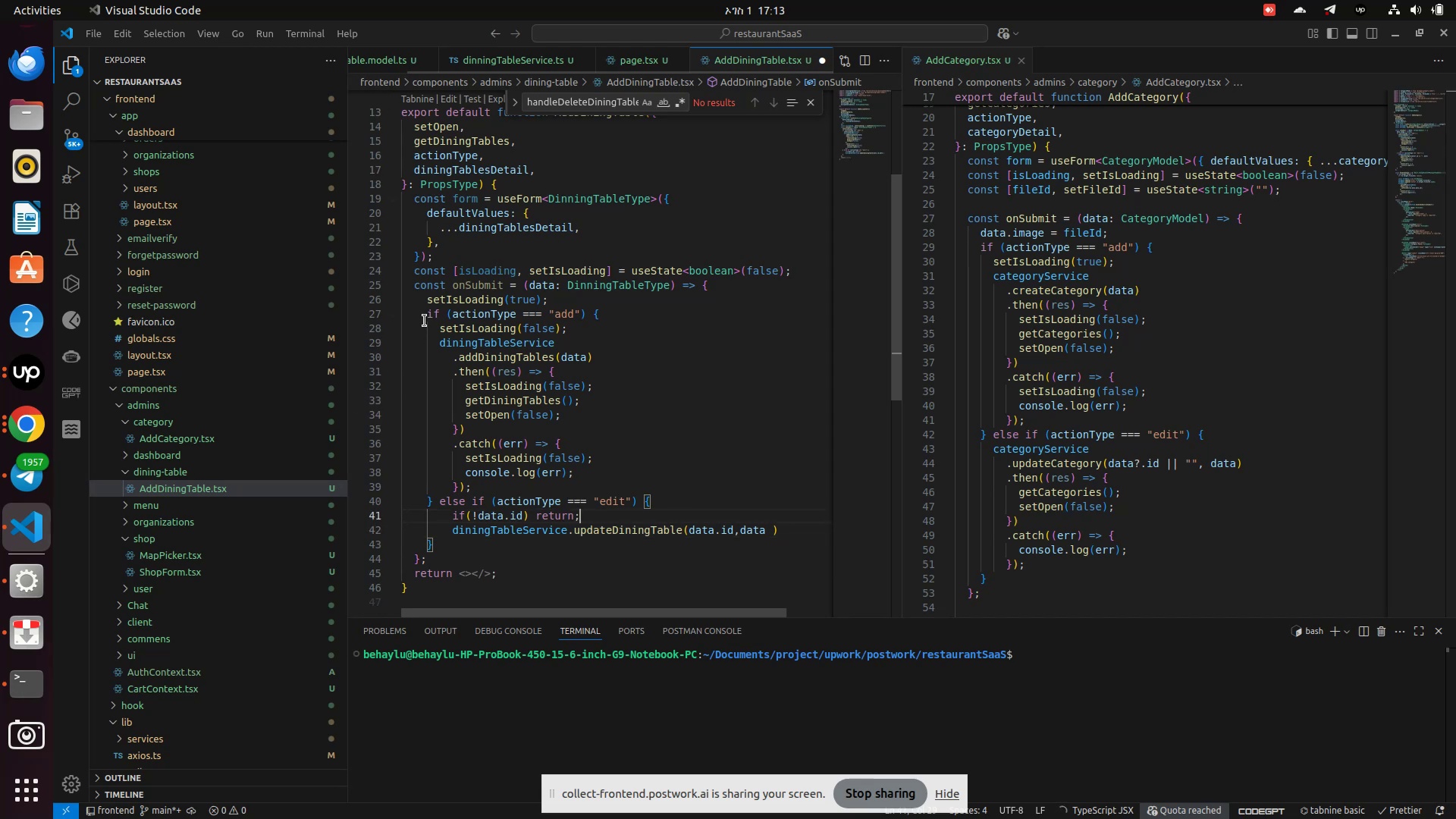 
wait(6.83)
 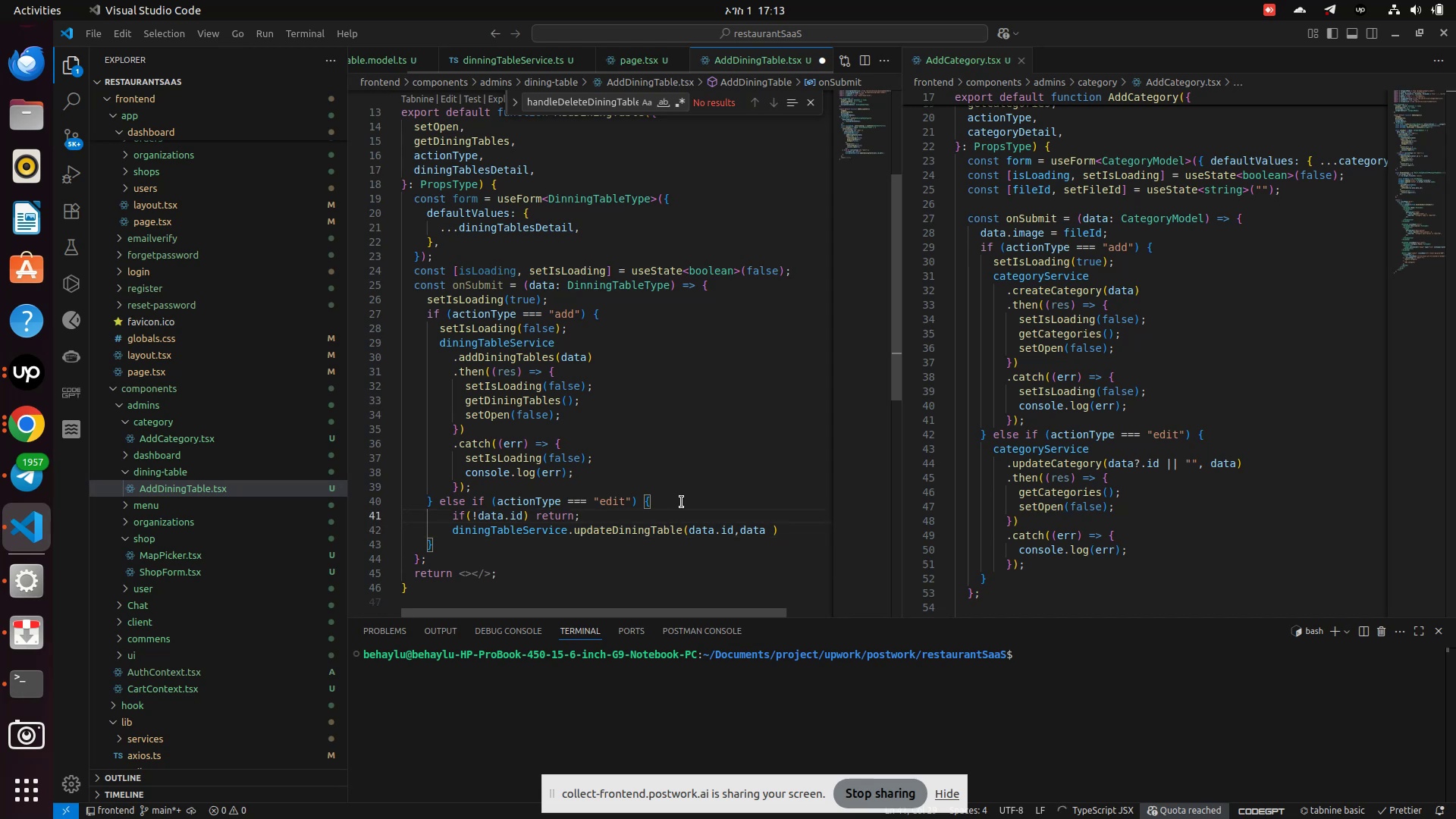 
left_click_drag(start_coordinate=[425, 302], to_coordinate=[559, 305])
 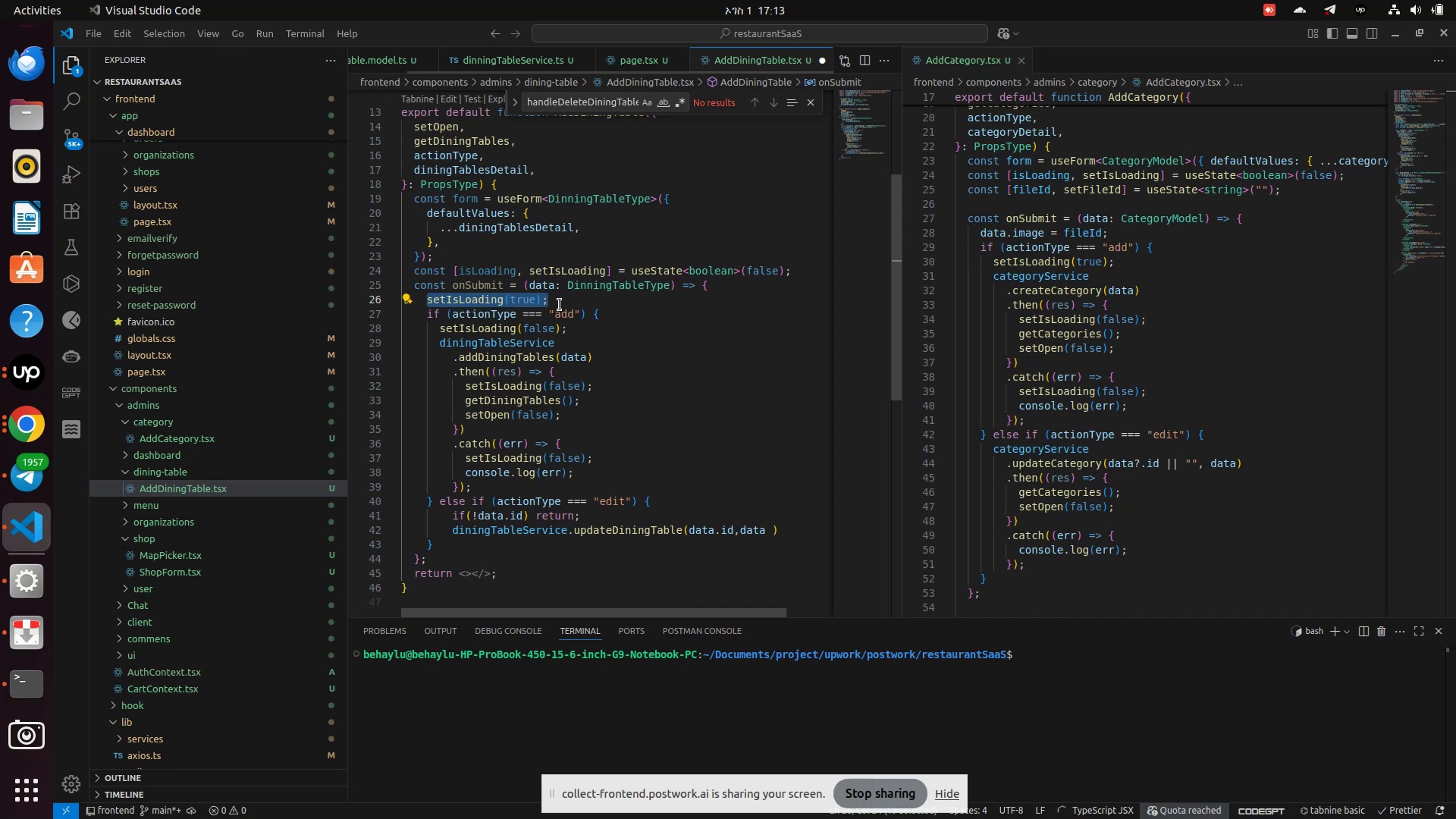 
key(Backspace)
 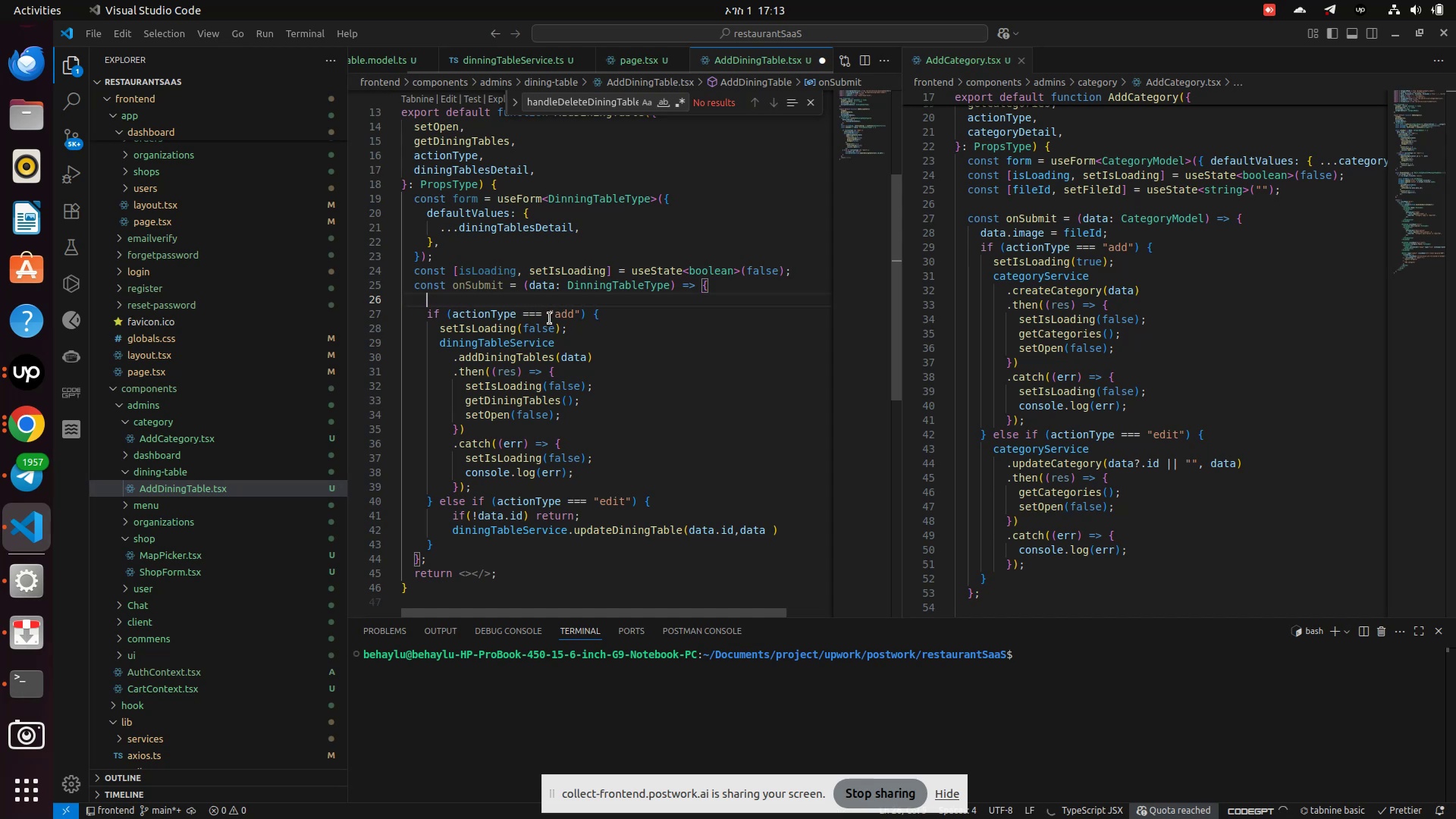 
left_click([539, 329])
 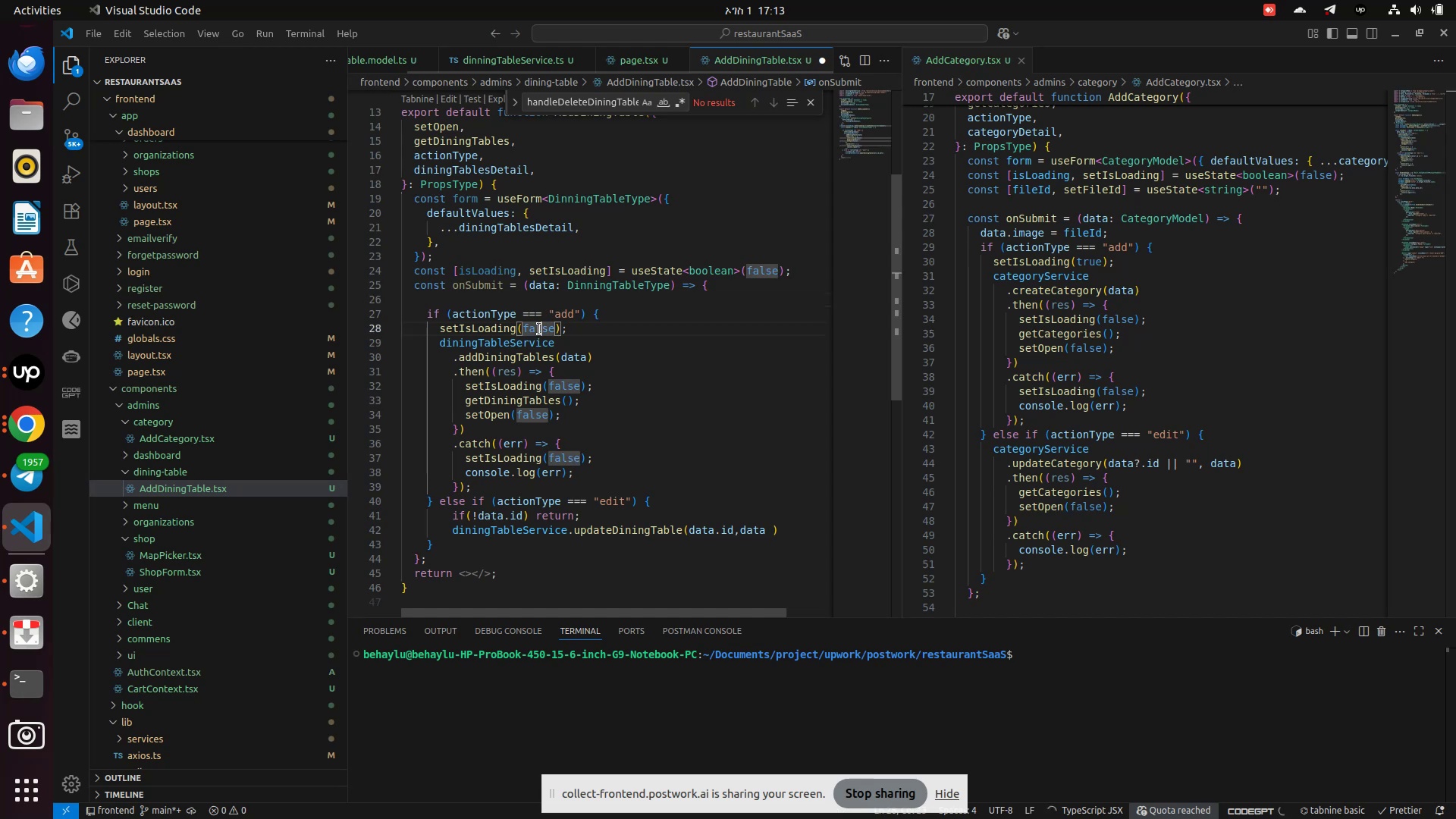 
left_click([539, 329])
 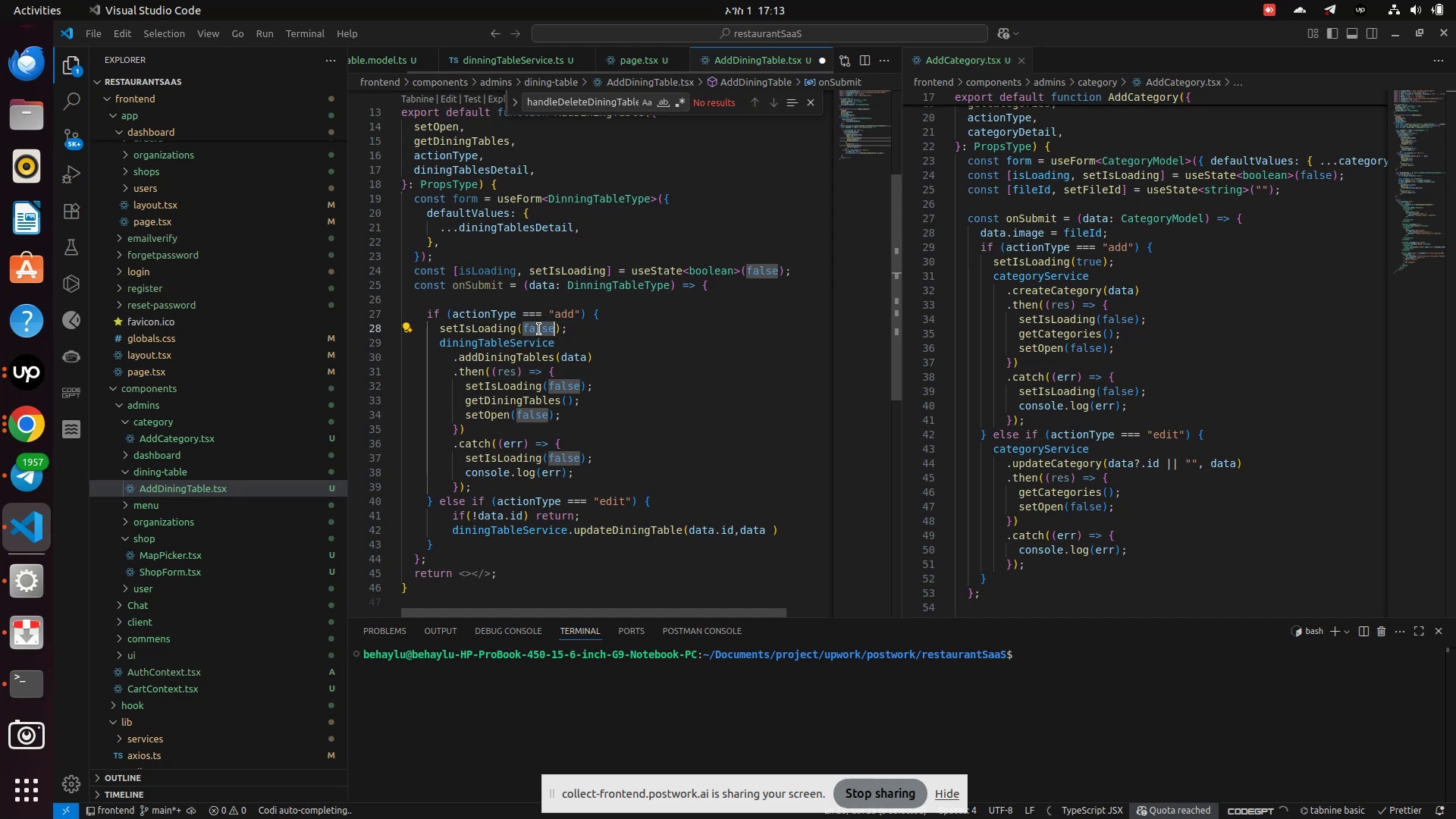 
type(true)
 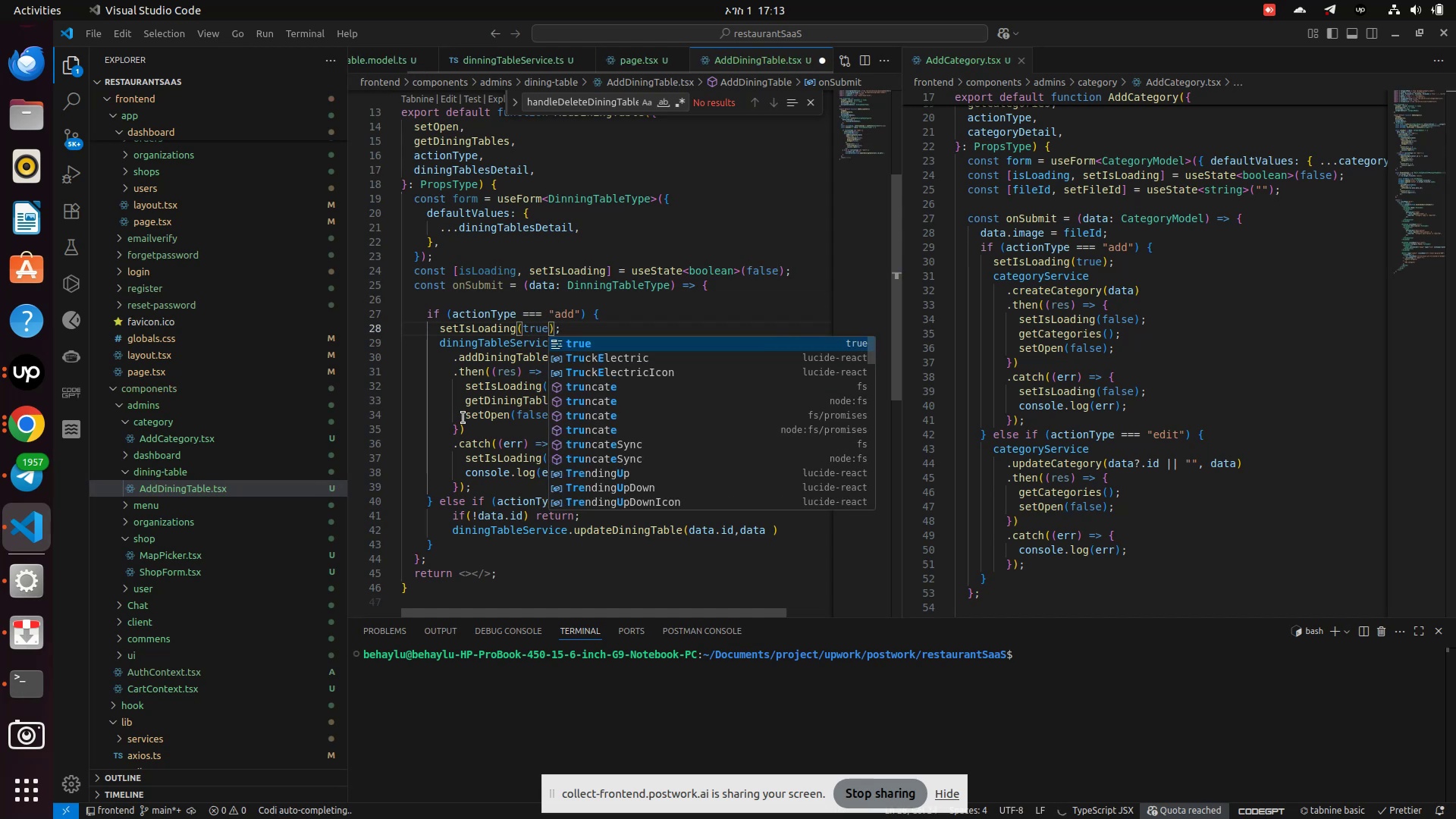 
left_click([459, 460])
 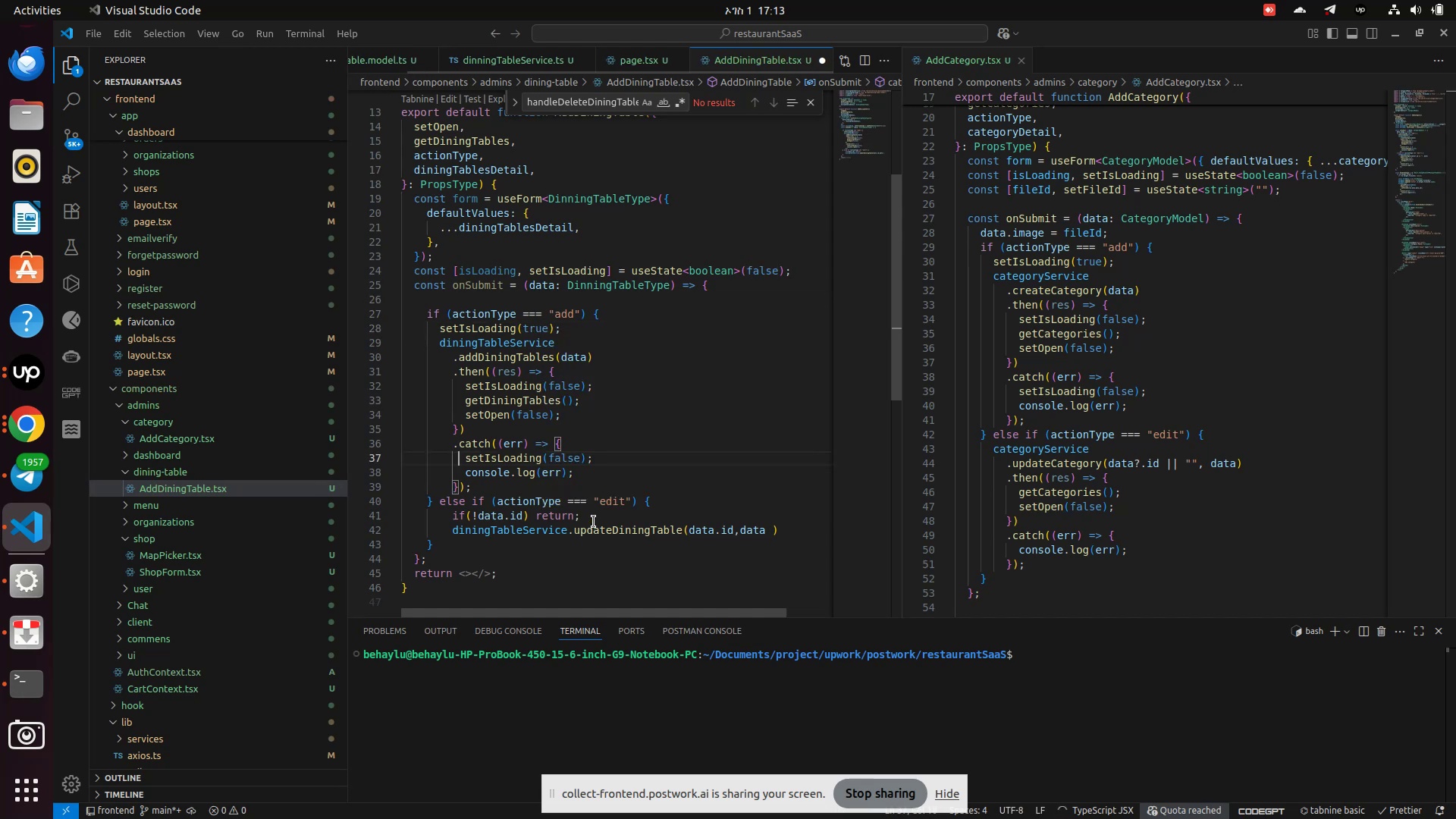 
left_click([592, 511])
 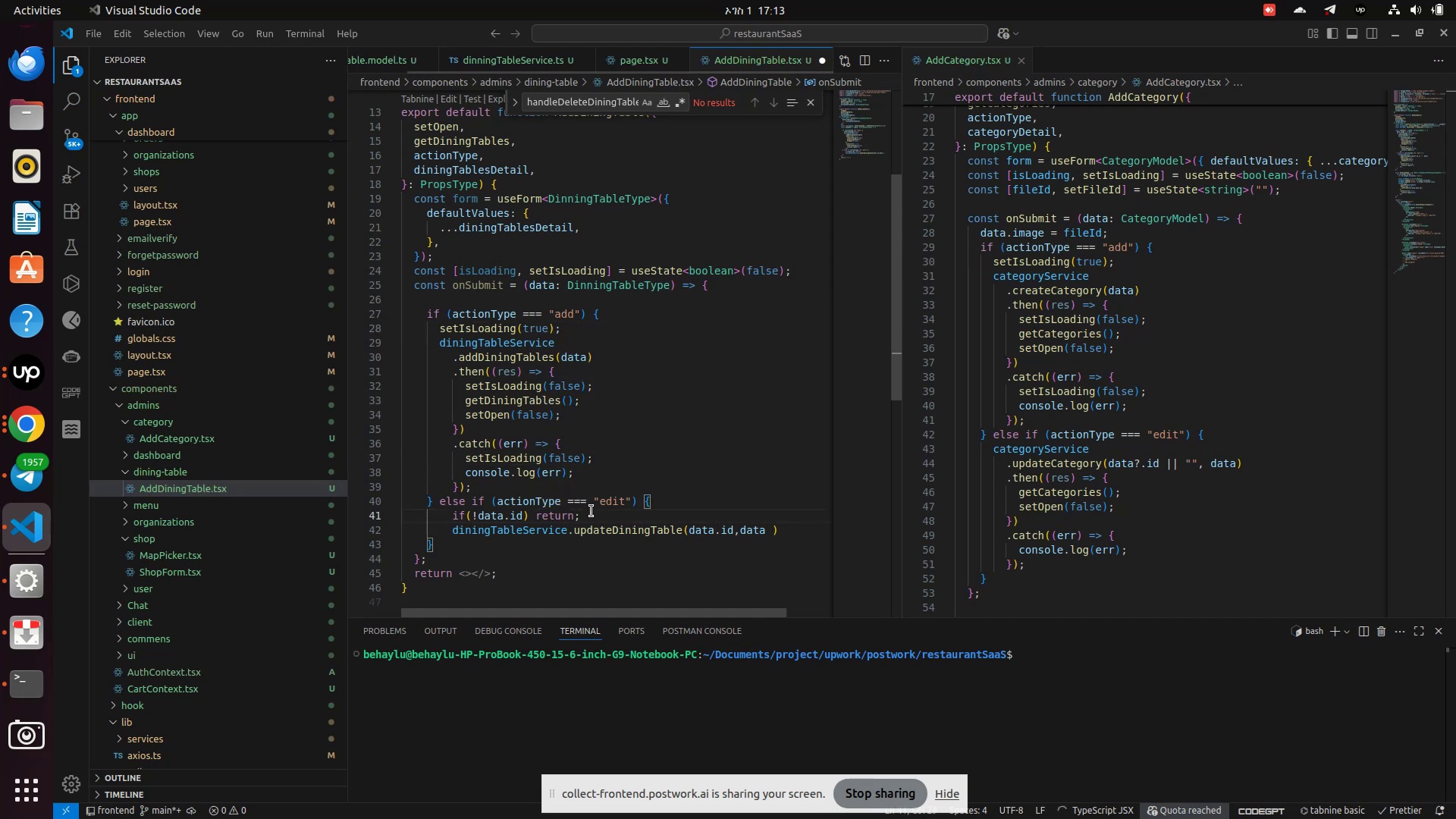 
key(Enter)
 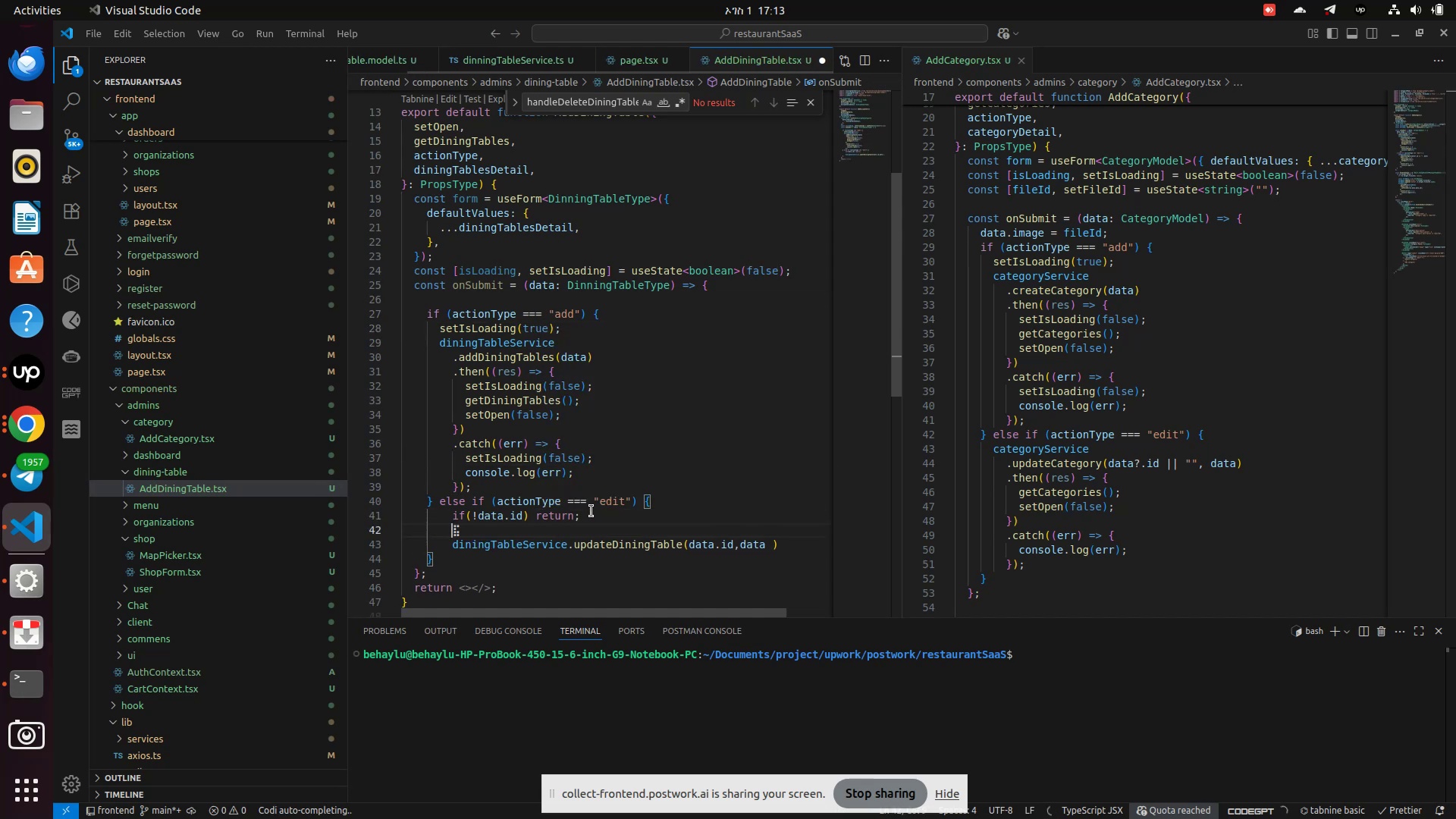 
type(setIs)
 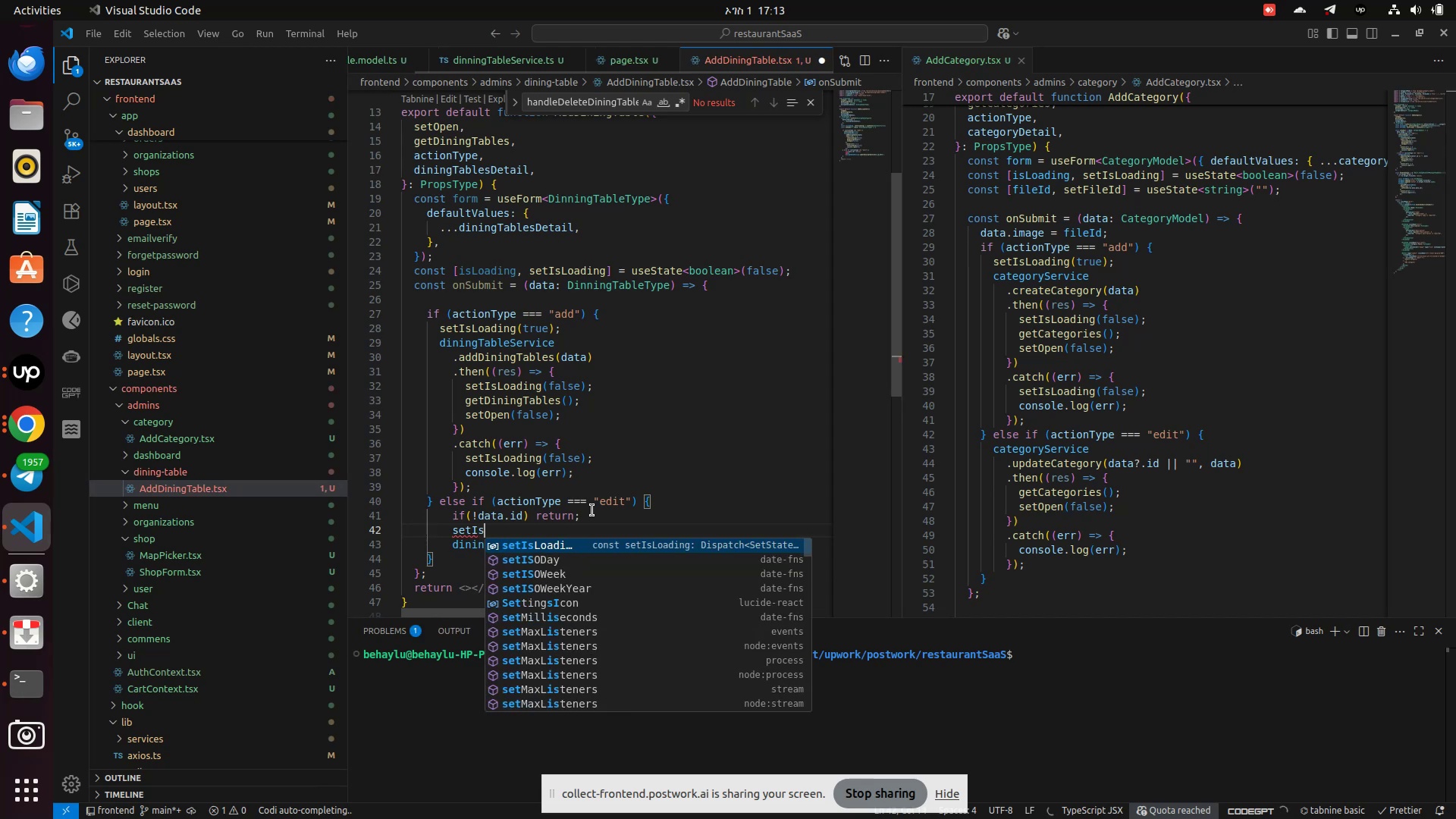 
key(Enter)
 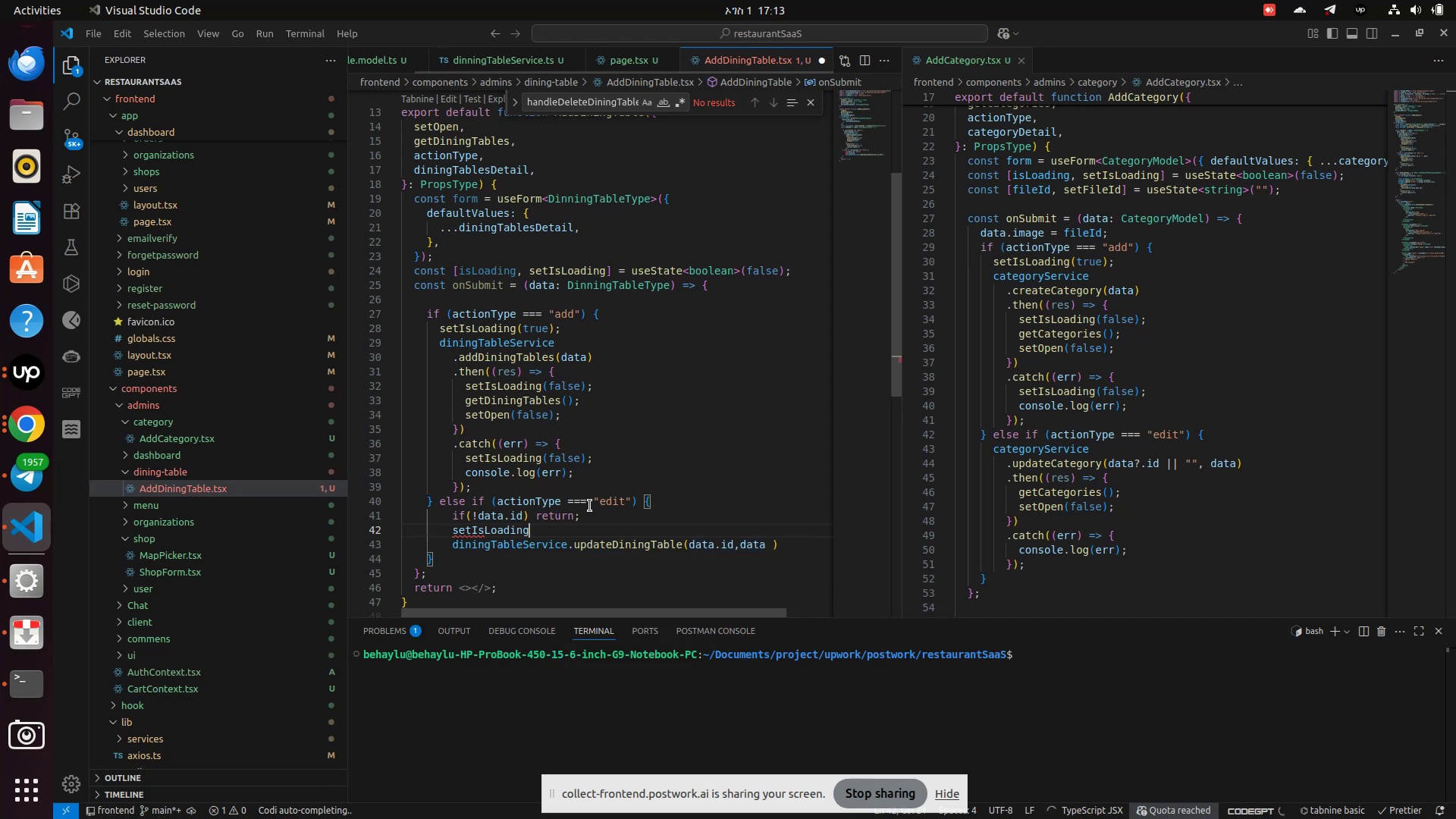 
type((true)
 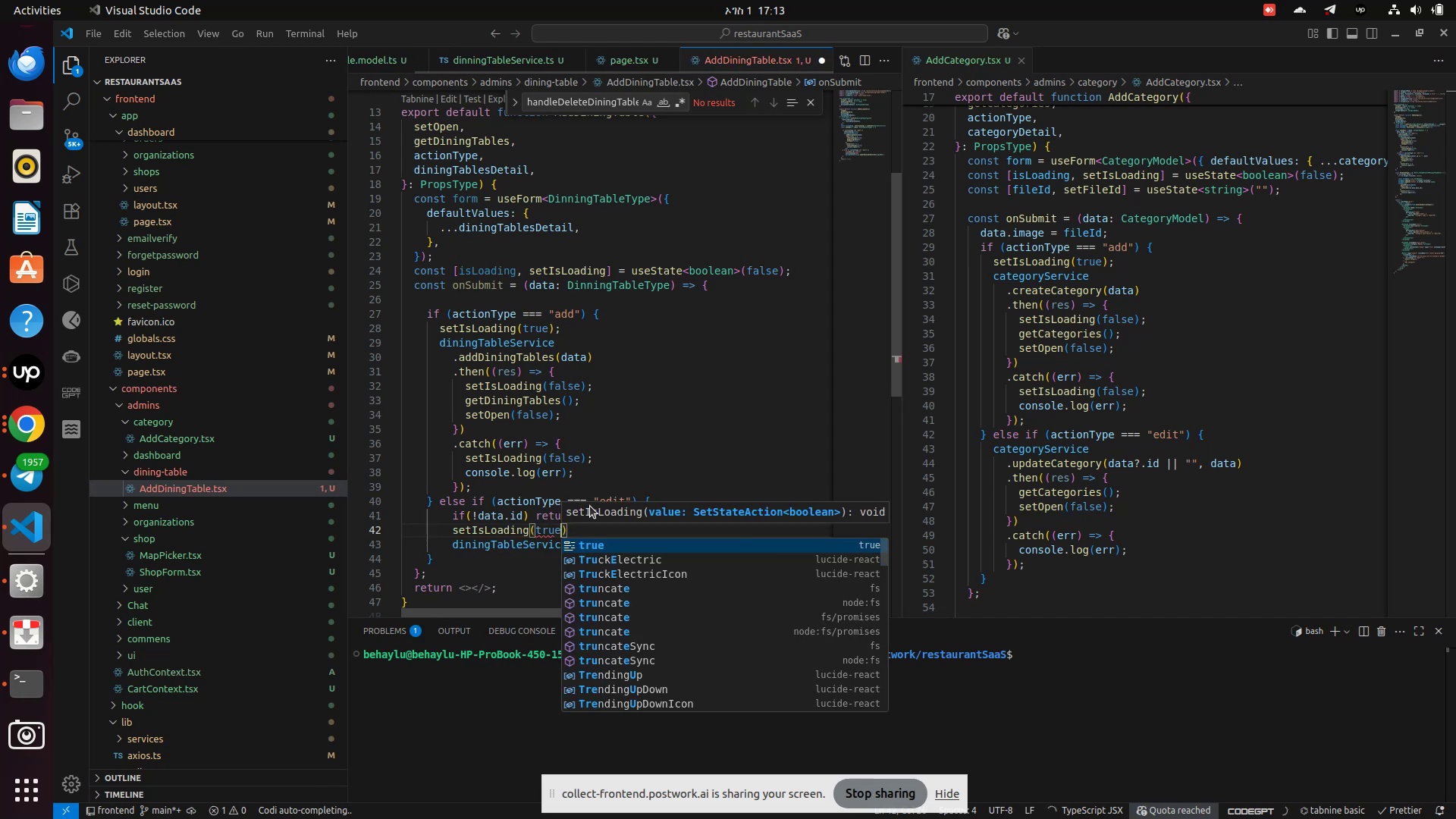 
key(Enter)
 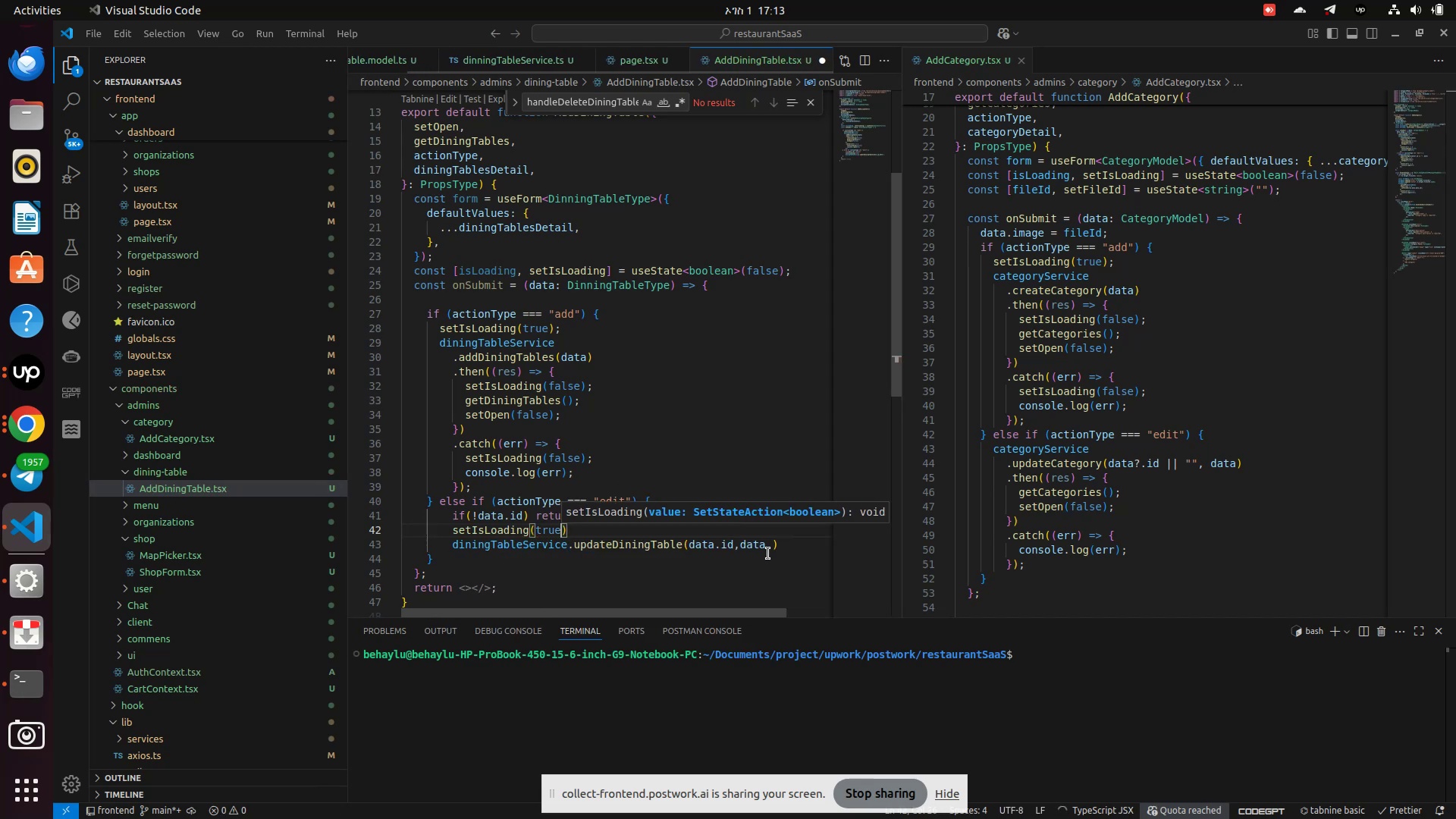 
left_click([774, 546])
 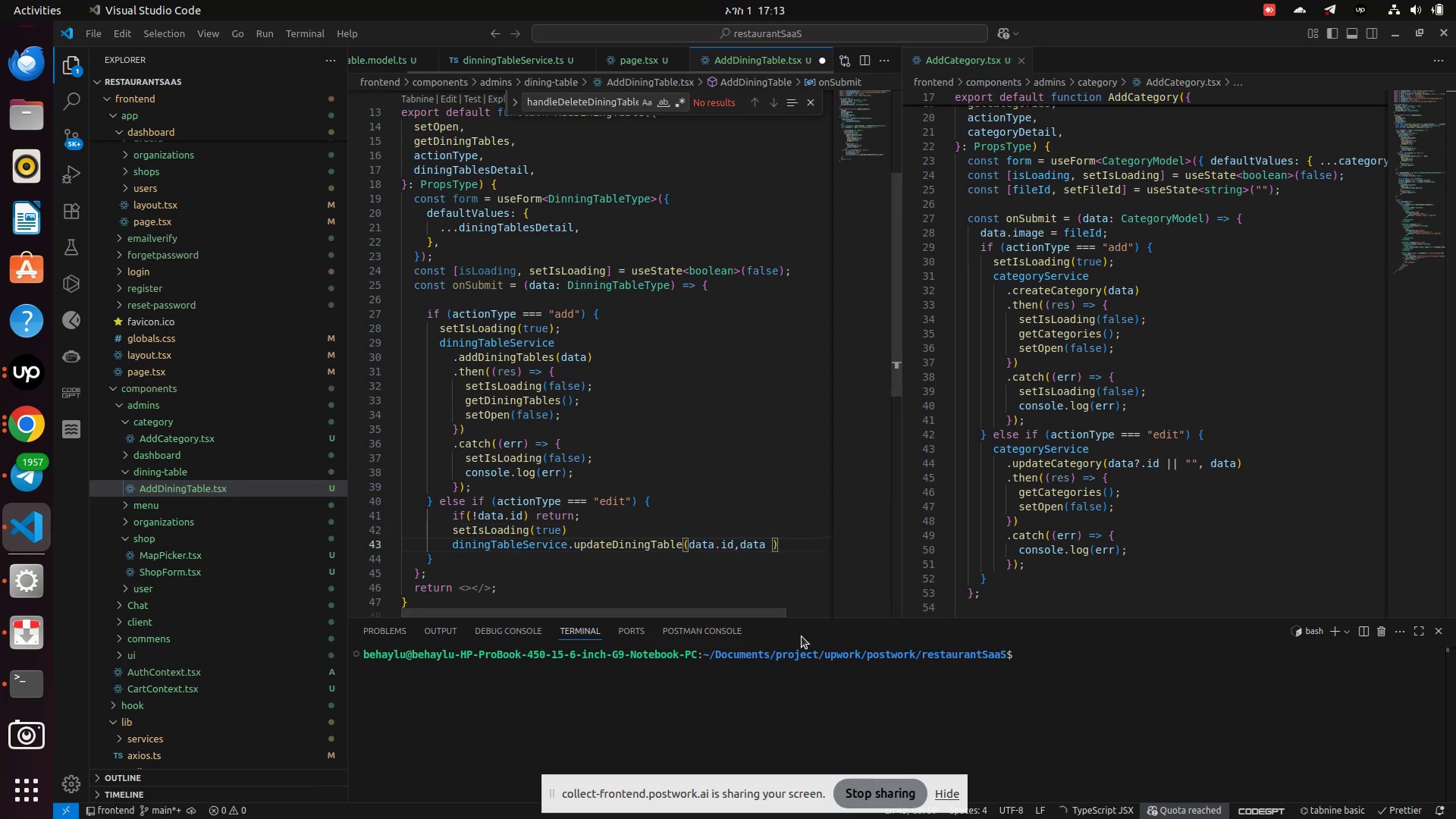 
key(Backspace)
 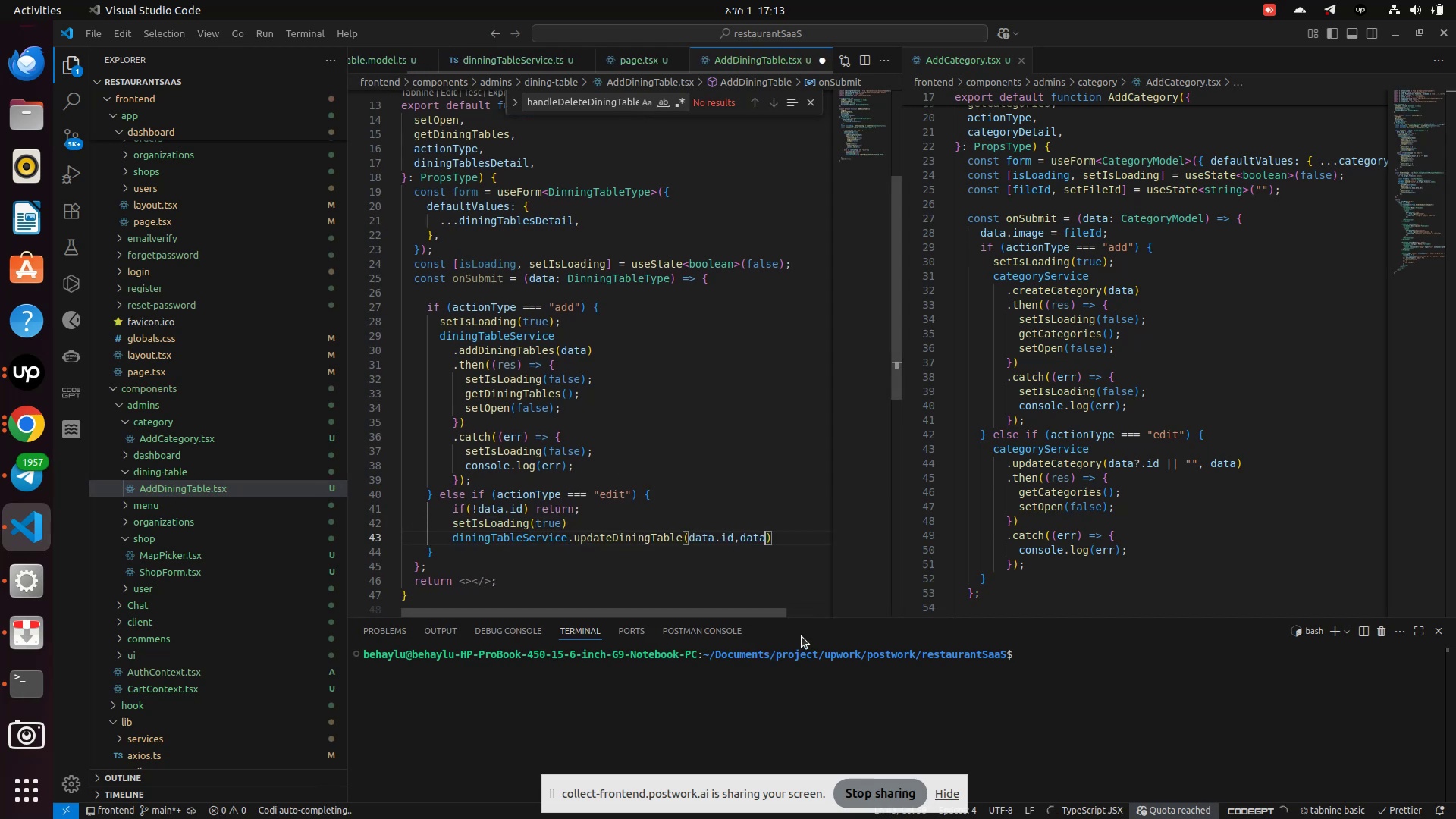 
key(ArrowRight)
 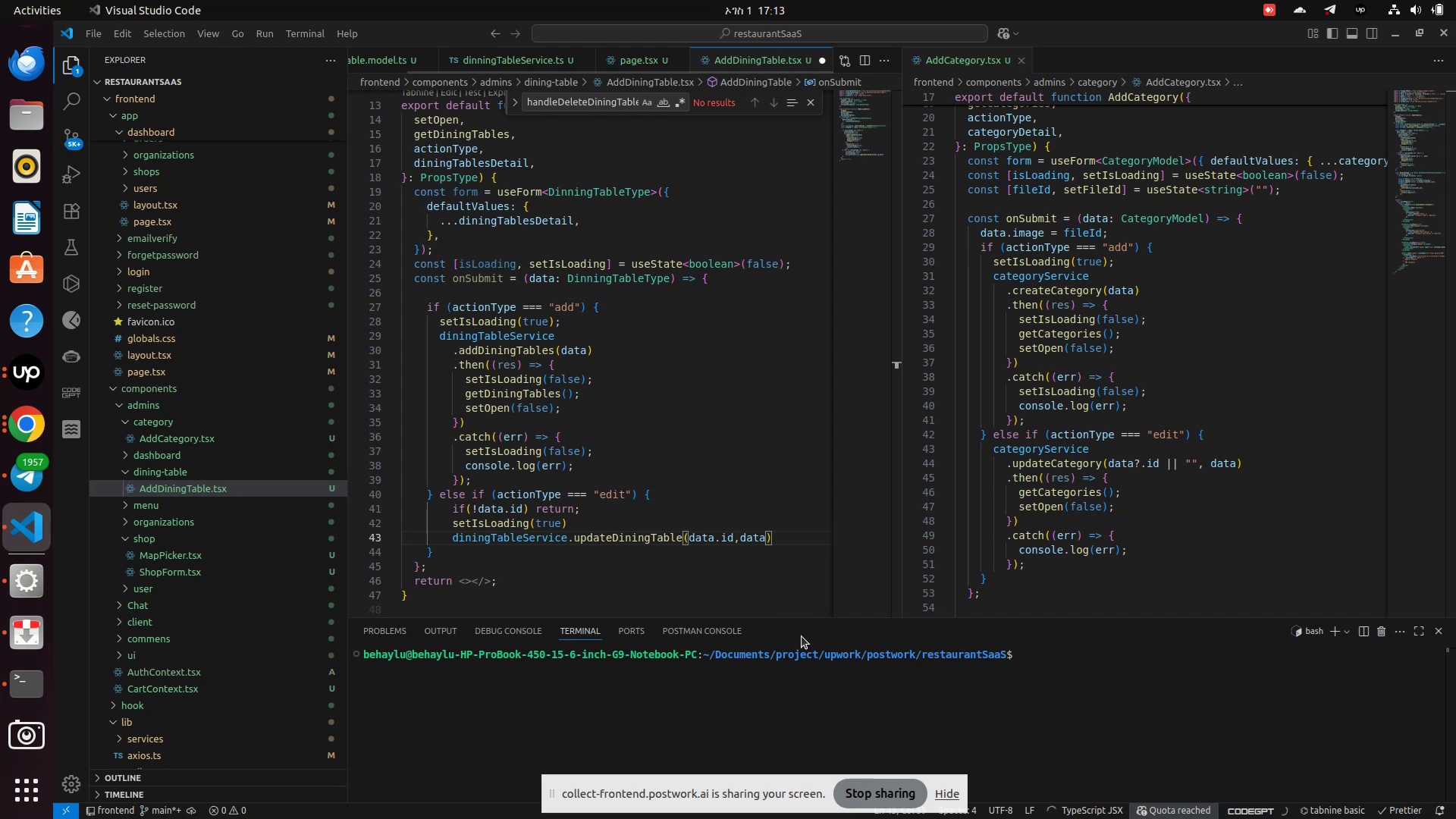 
key(Period)
 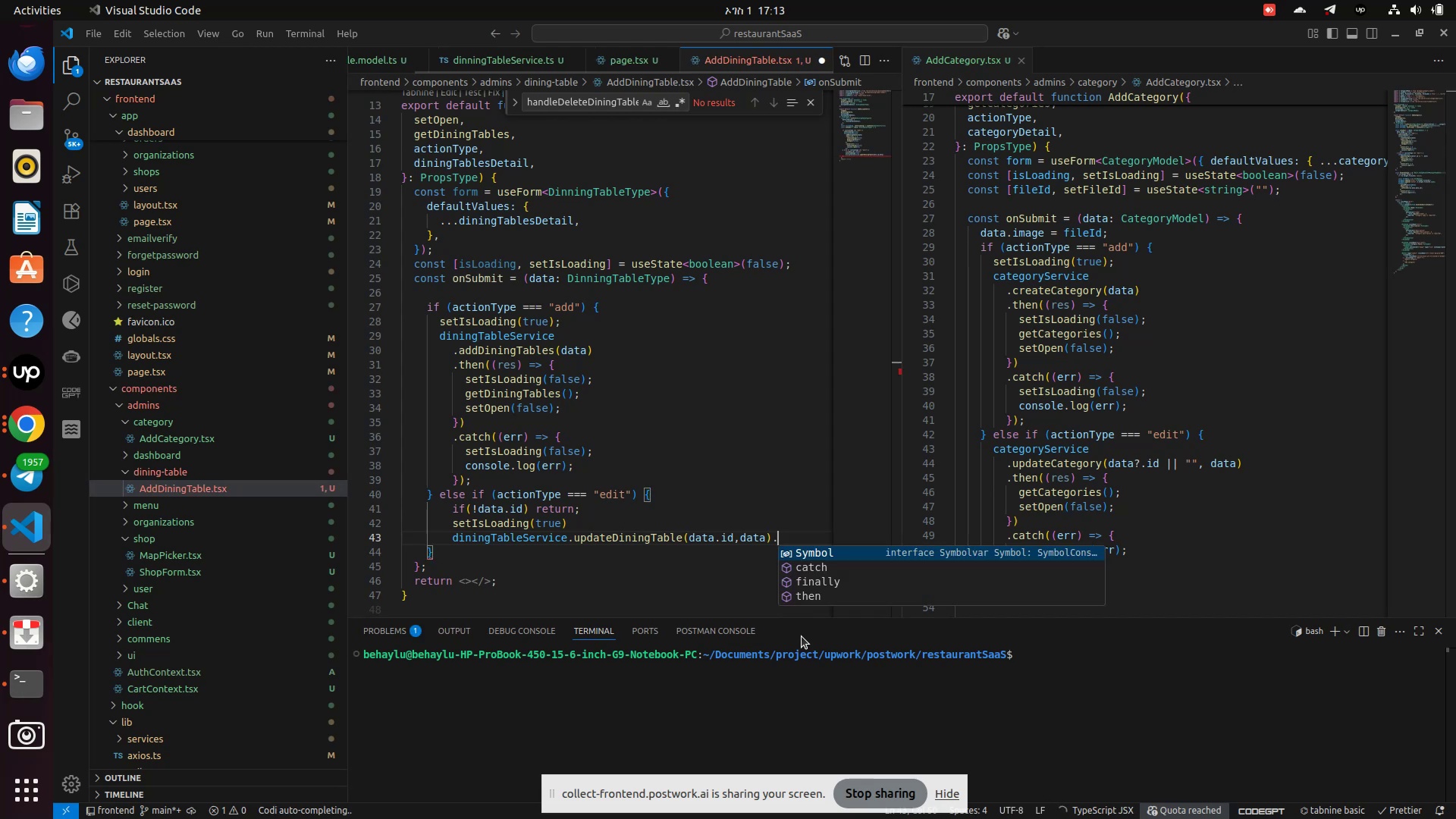 
key(ArrowDown)
 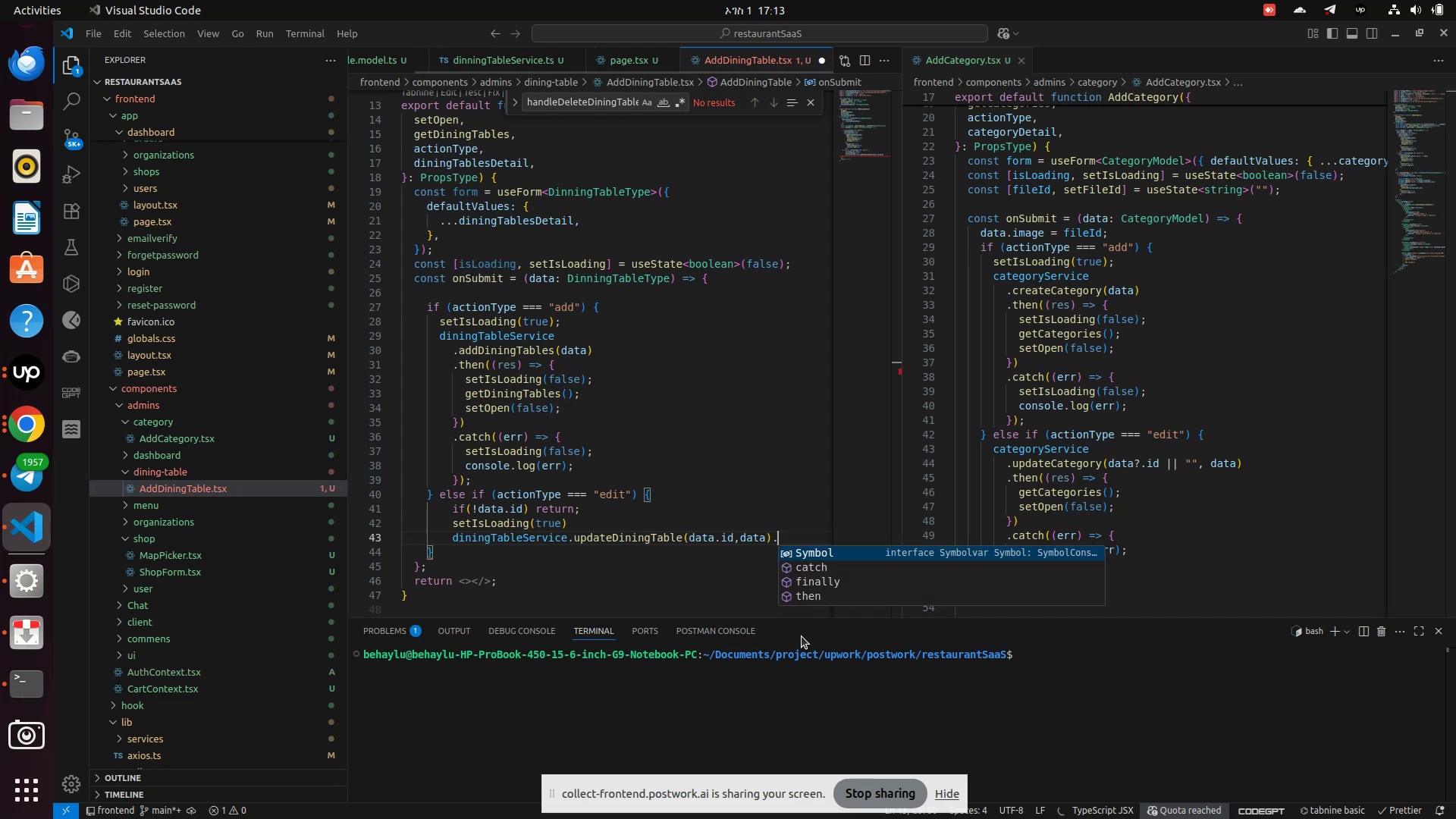 
key(ArrowUp)
 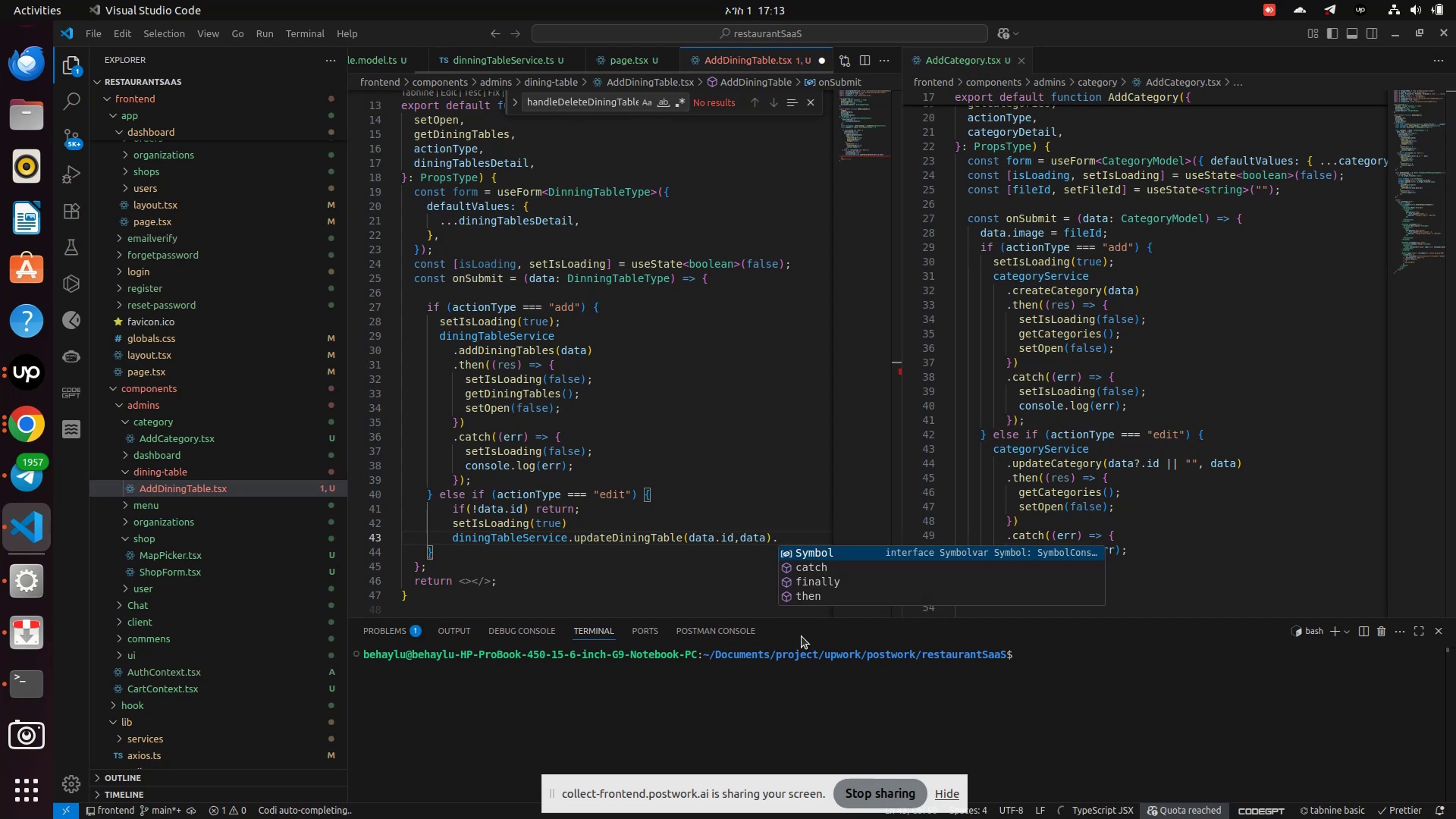 
key(ArrowDown)
 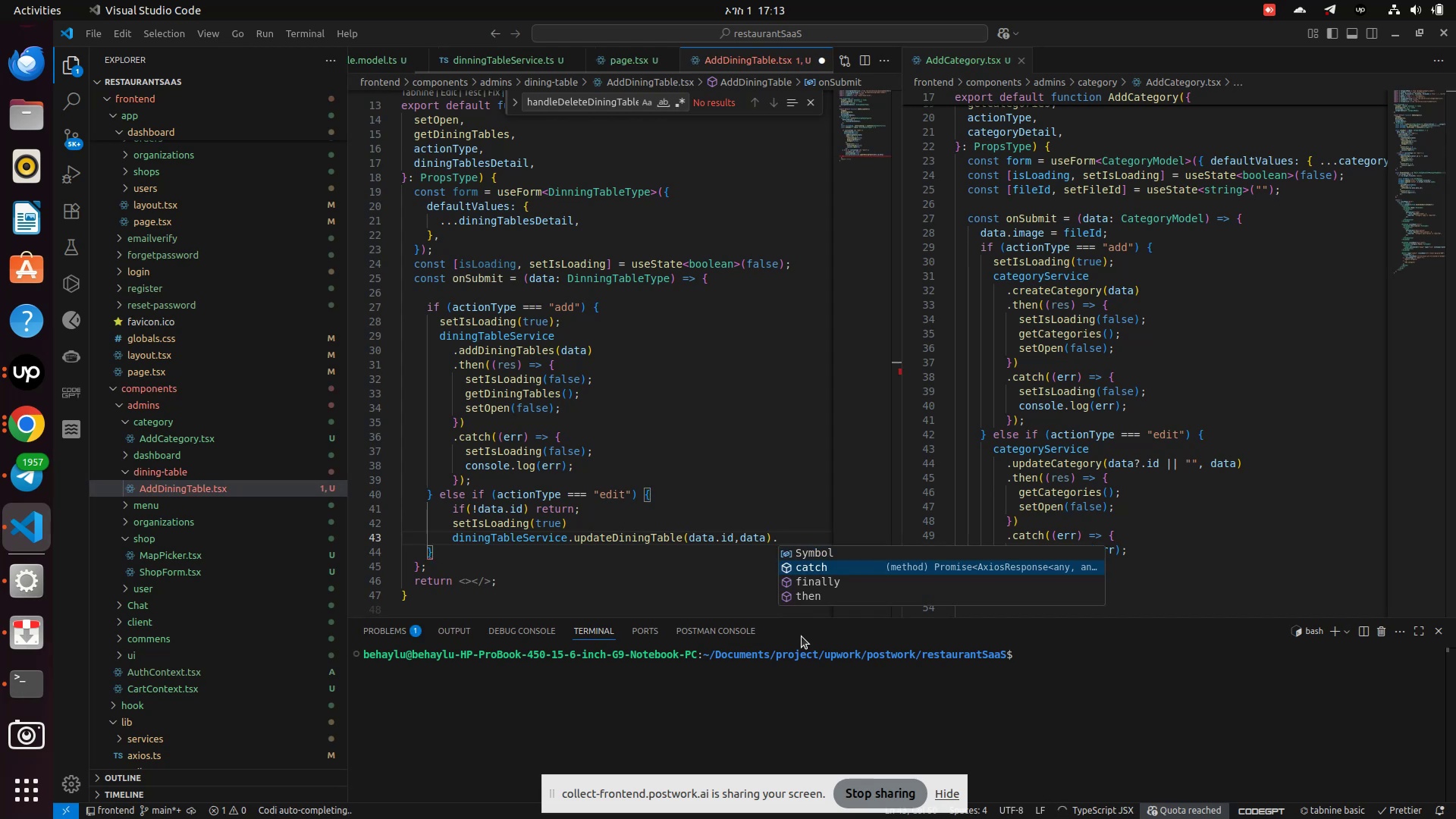 
key(ArrowDown)
 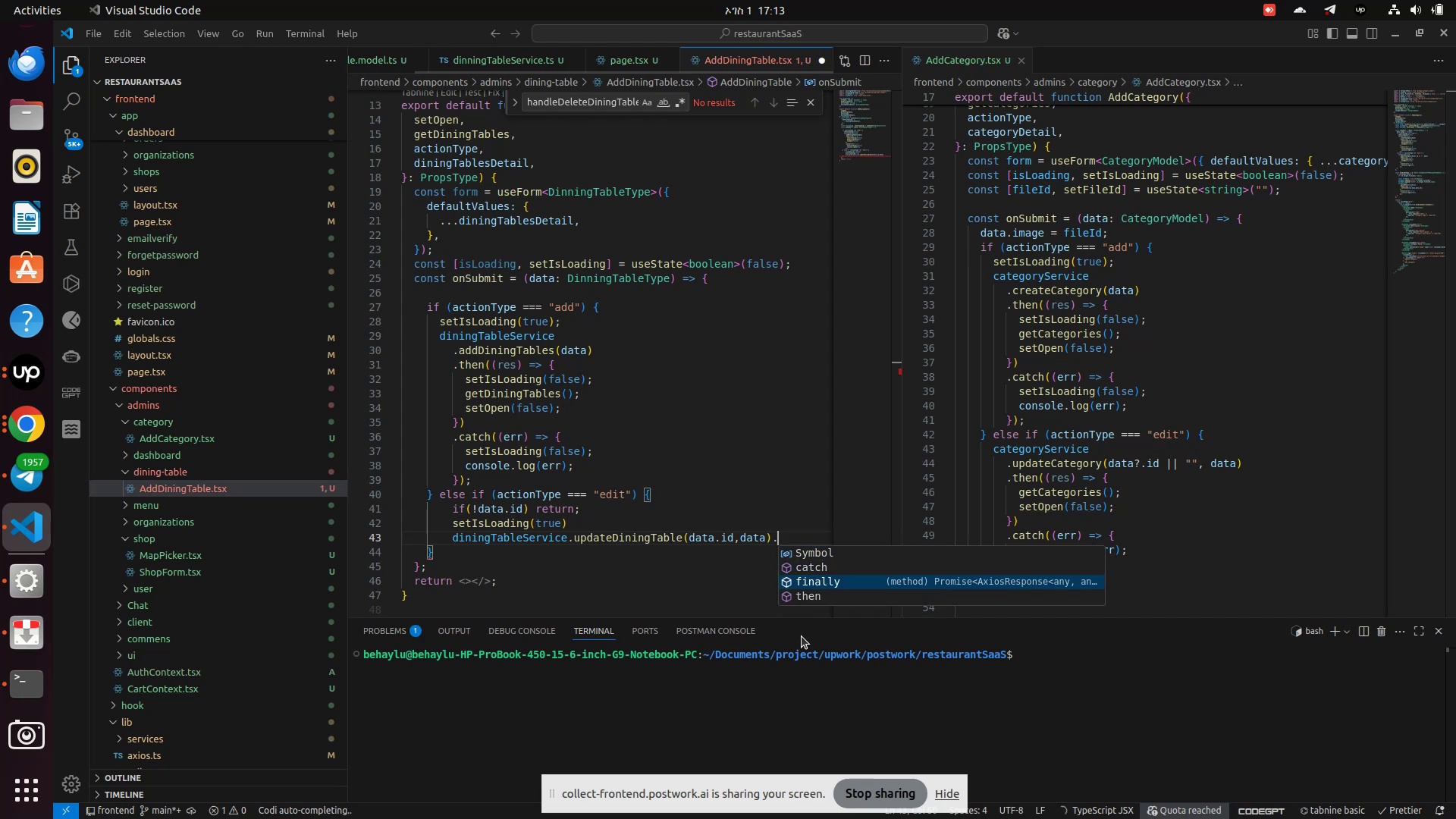 
key(ArrowDown)
 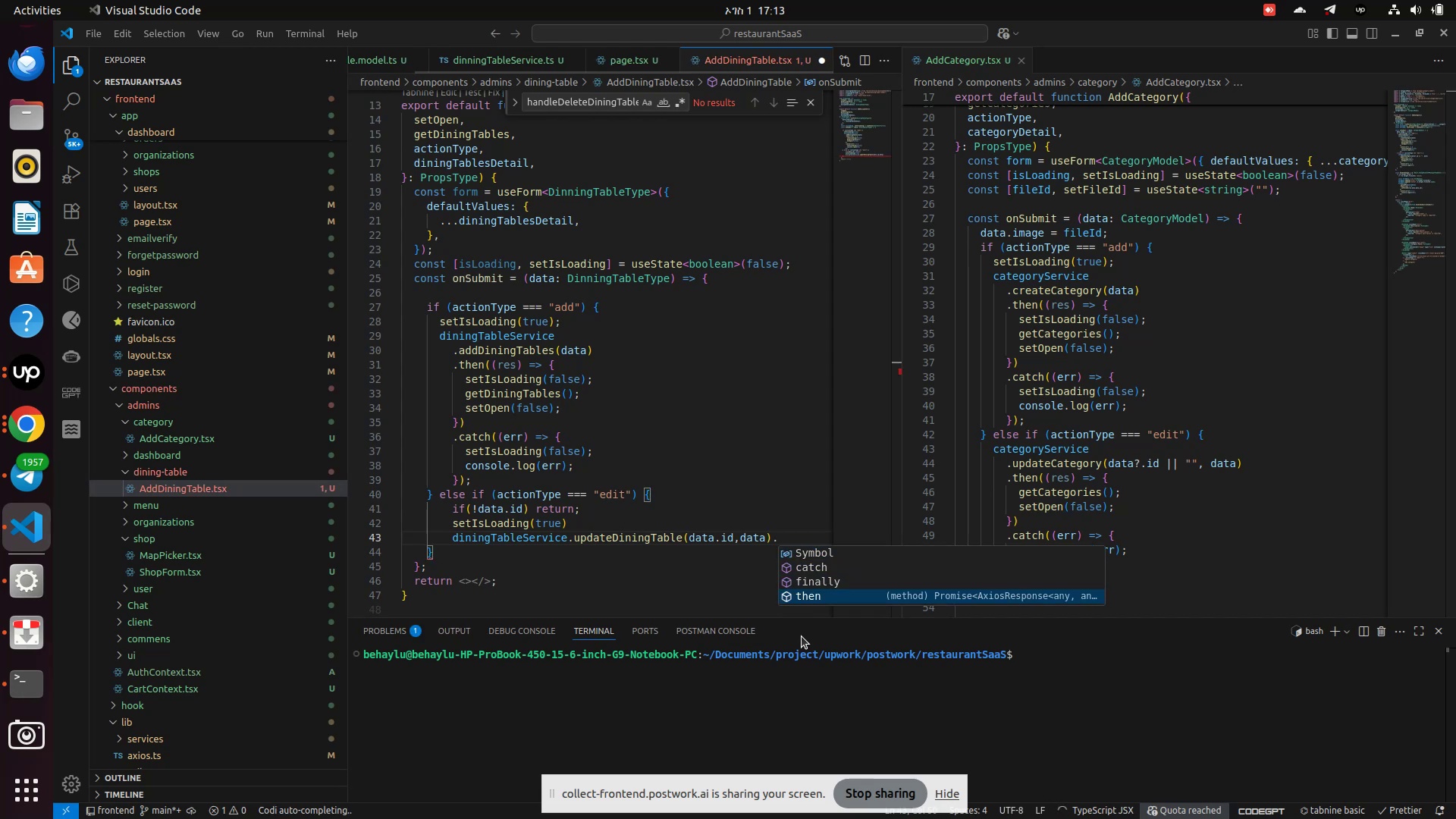 
key(Enter)
 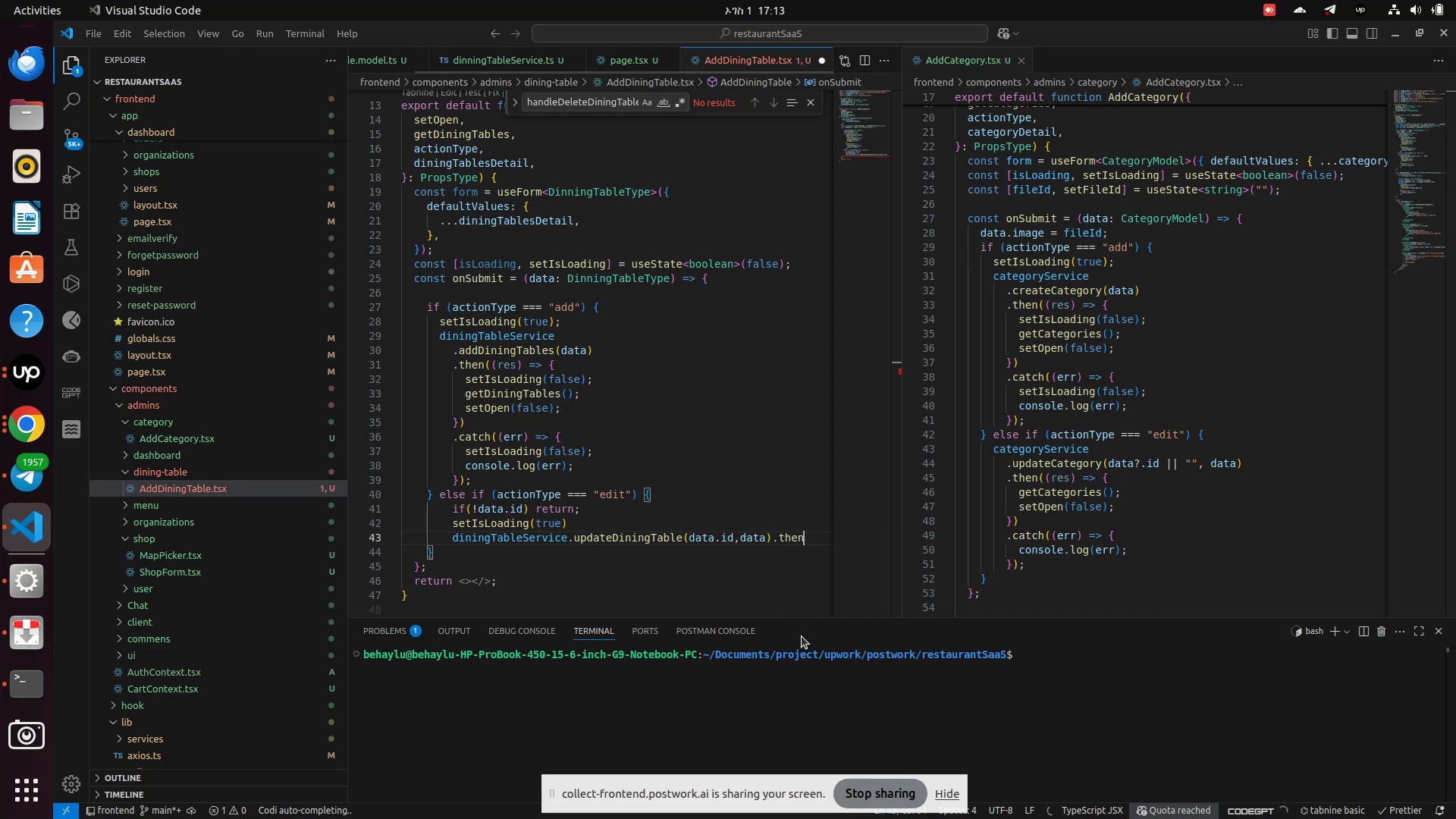 
type((res=>{)
 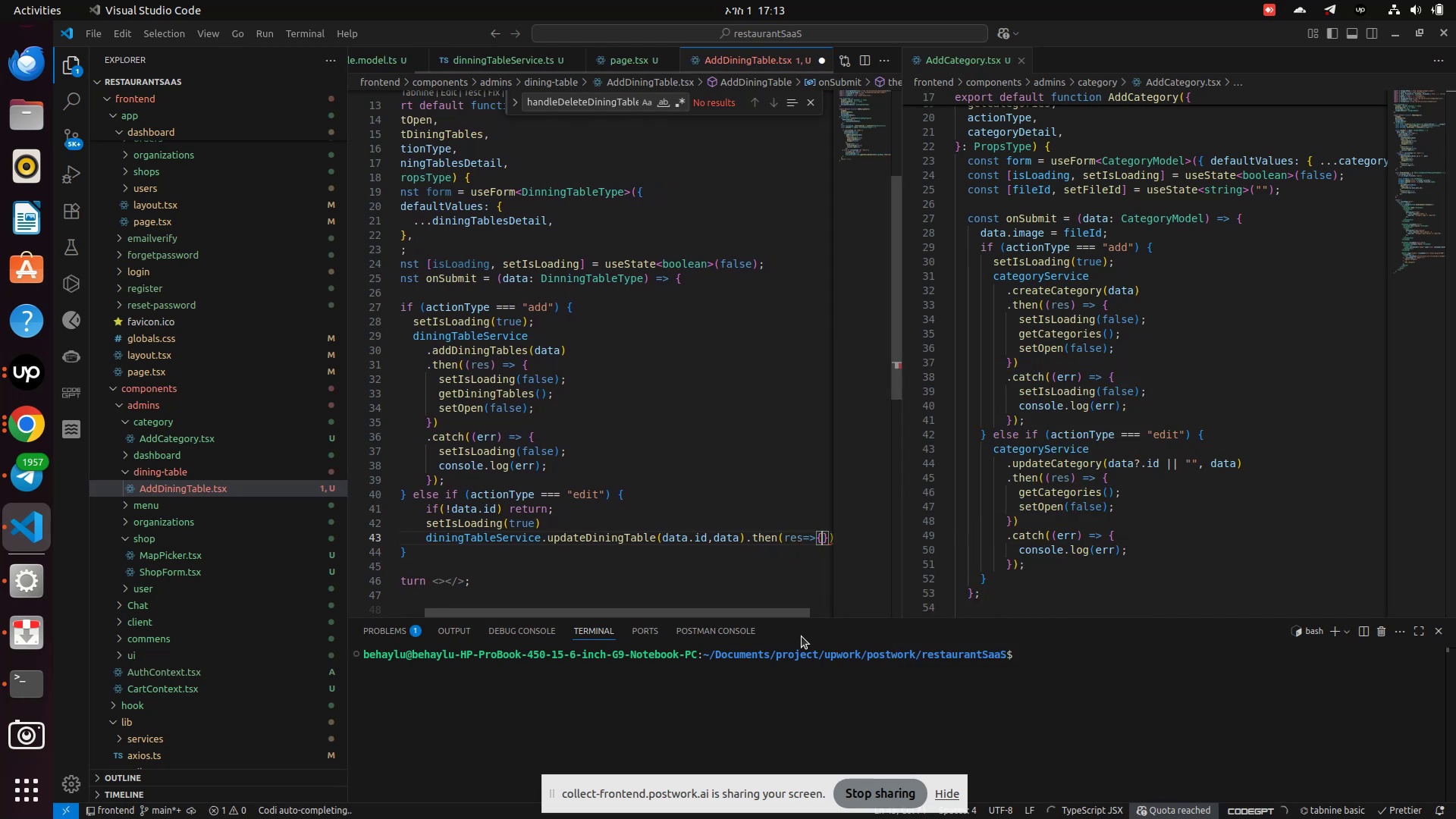 
 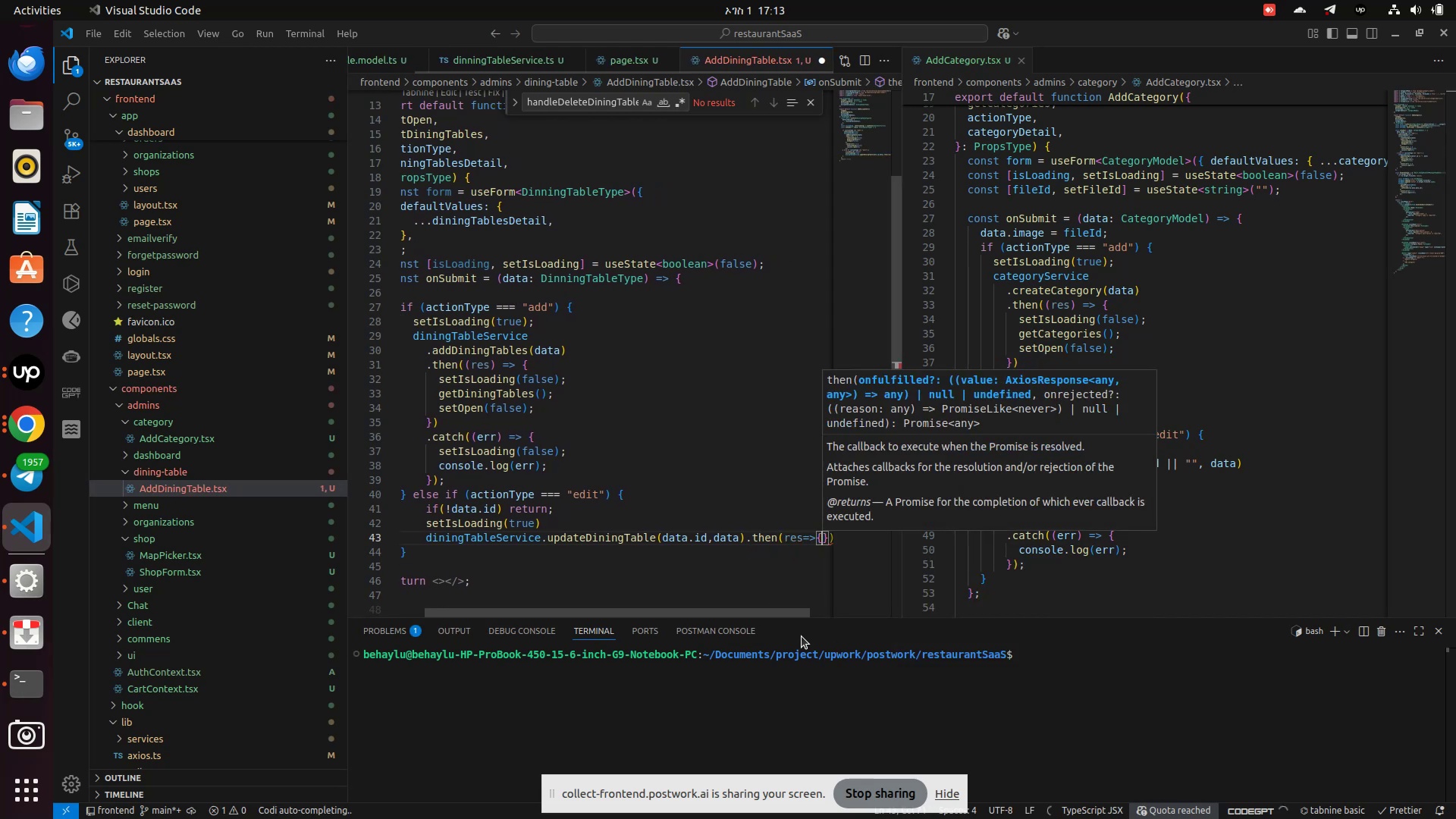 
key(Enter)
 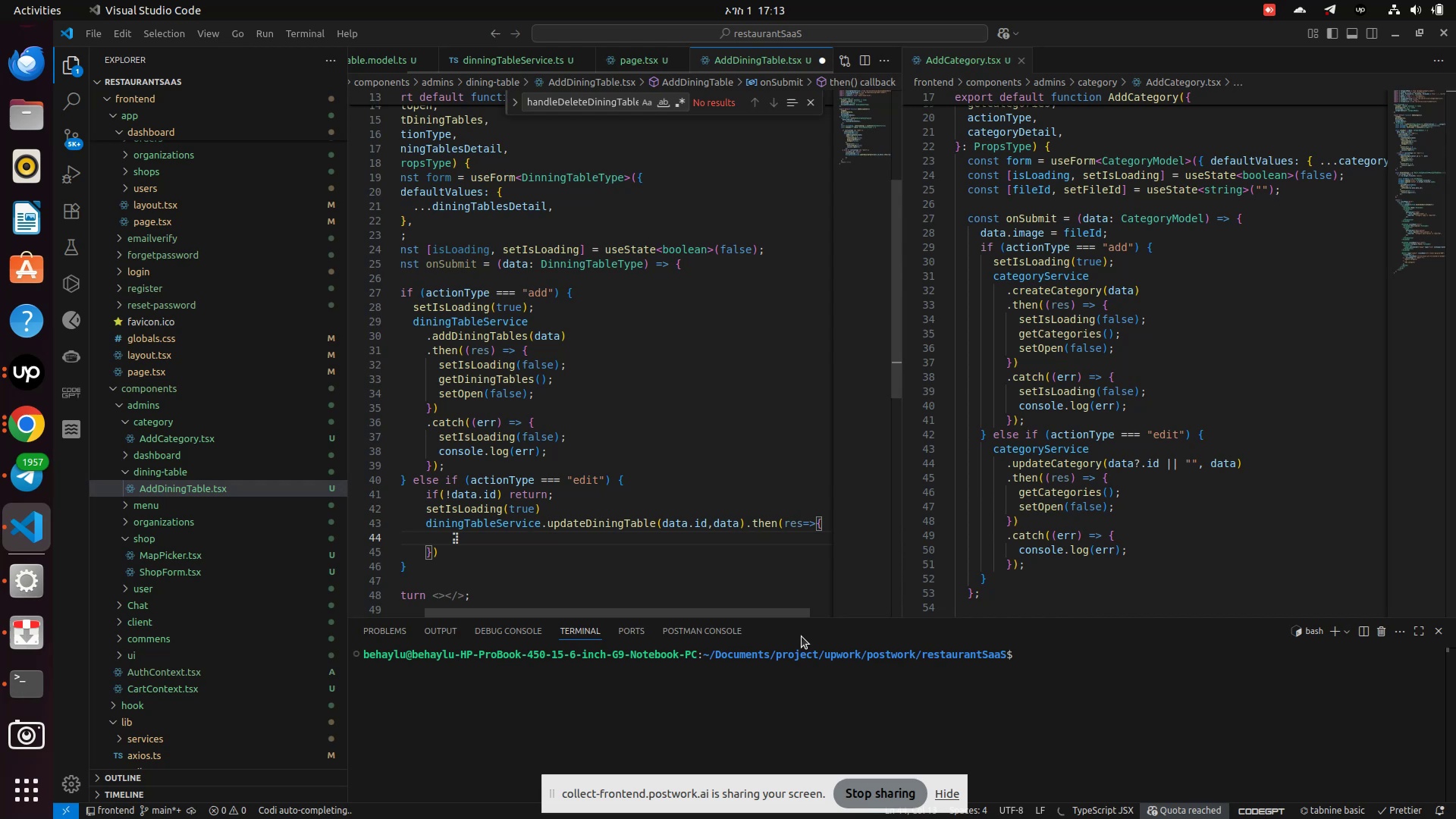 
key(ArrowDown)
 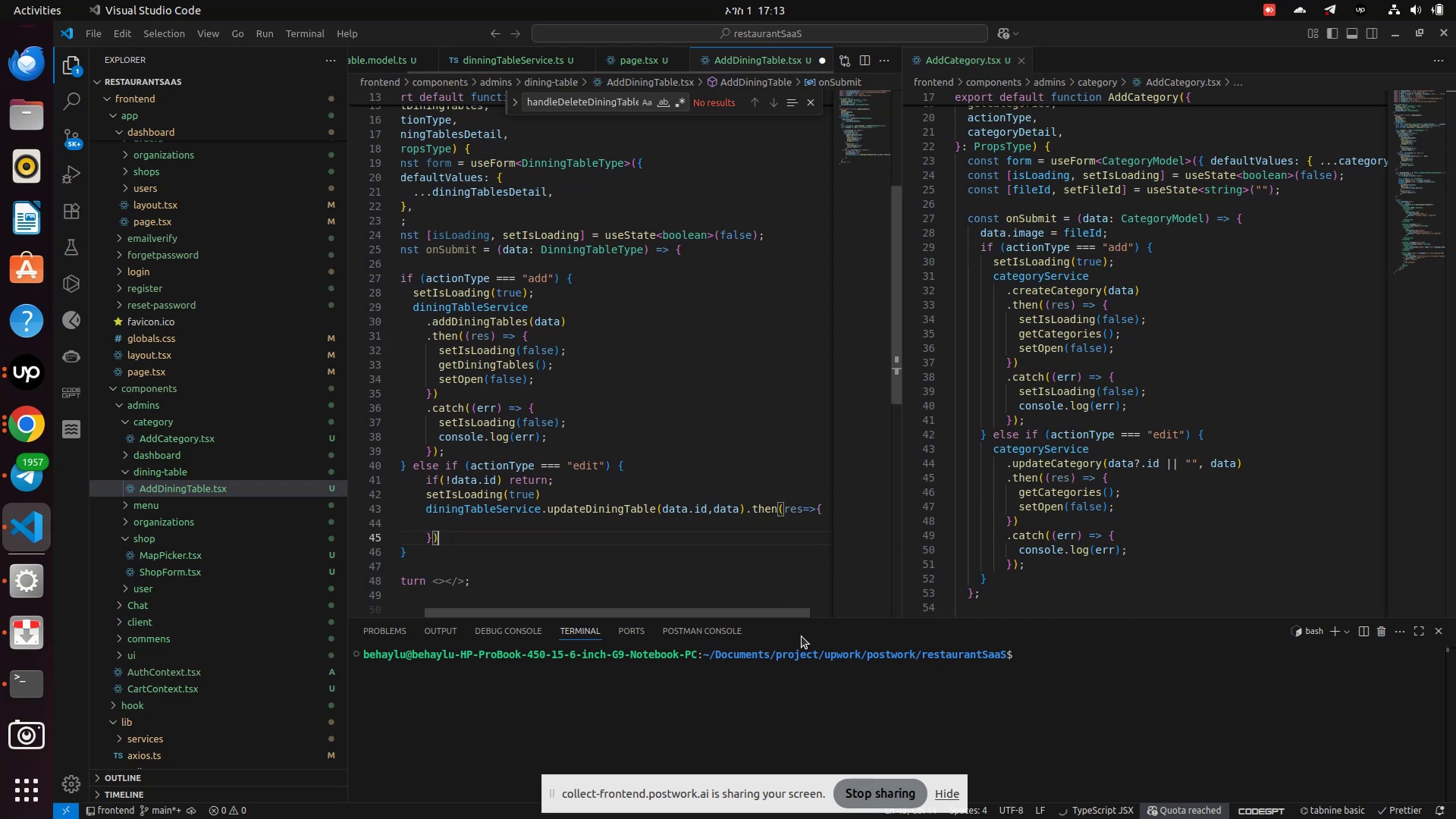 
type(.cat)
 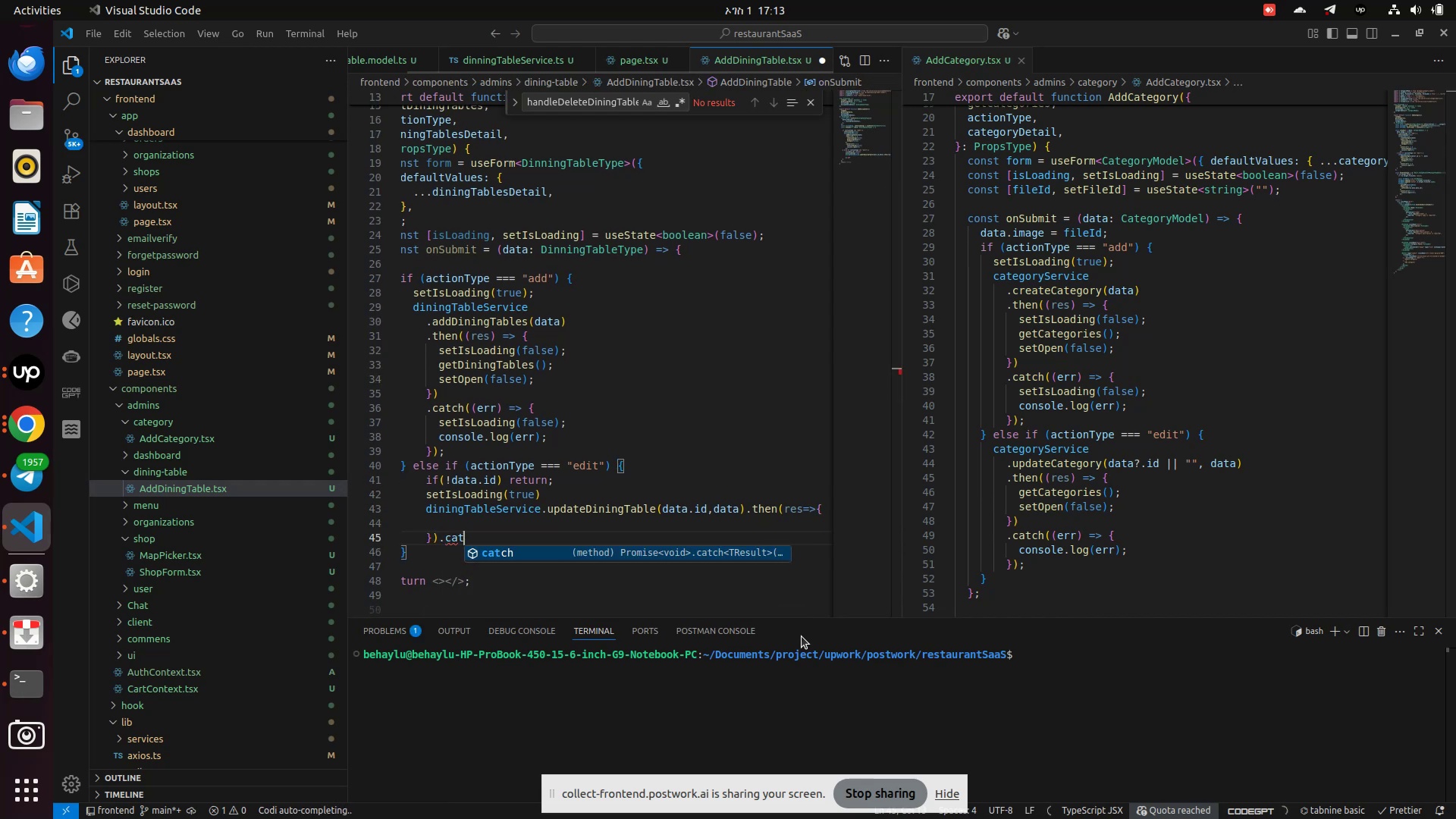 
key(Enter)
 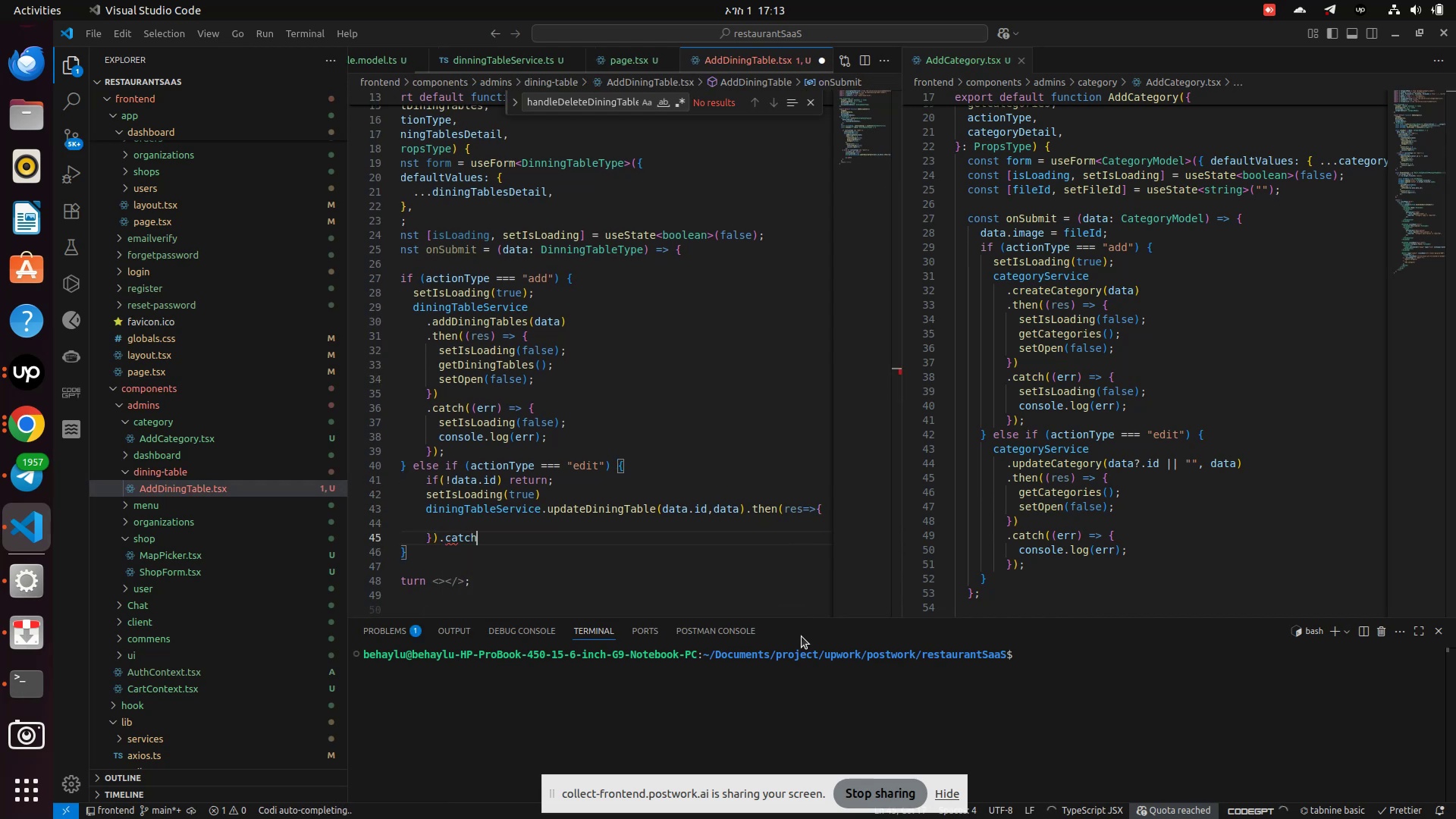 
type((err=>{)
 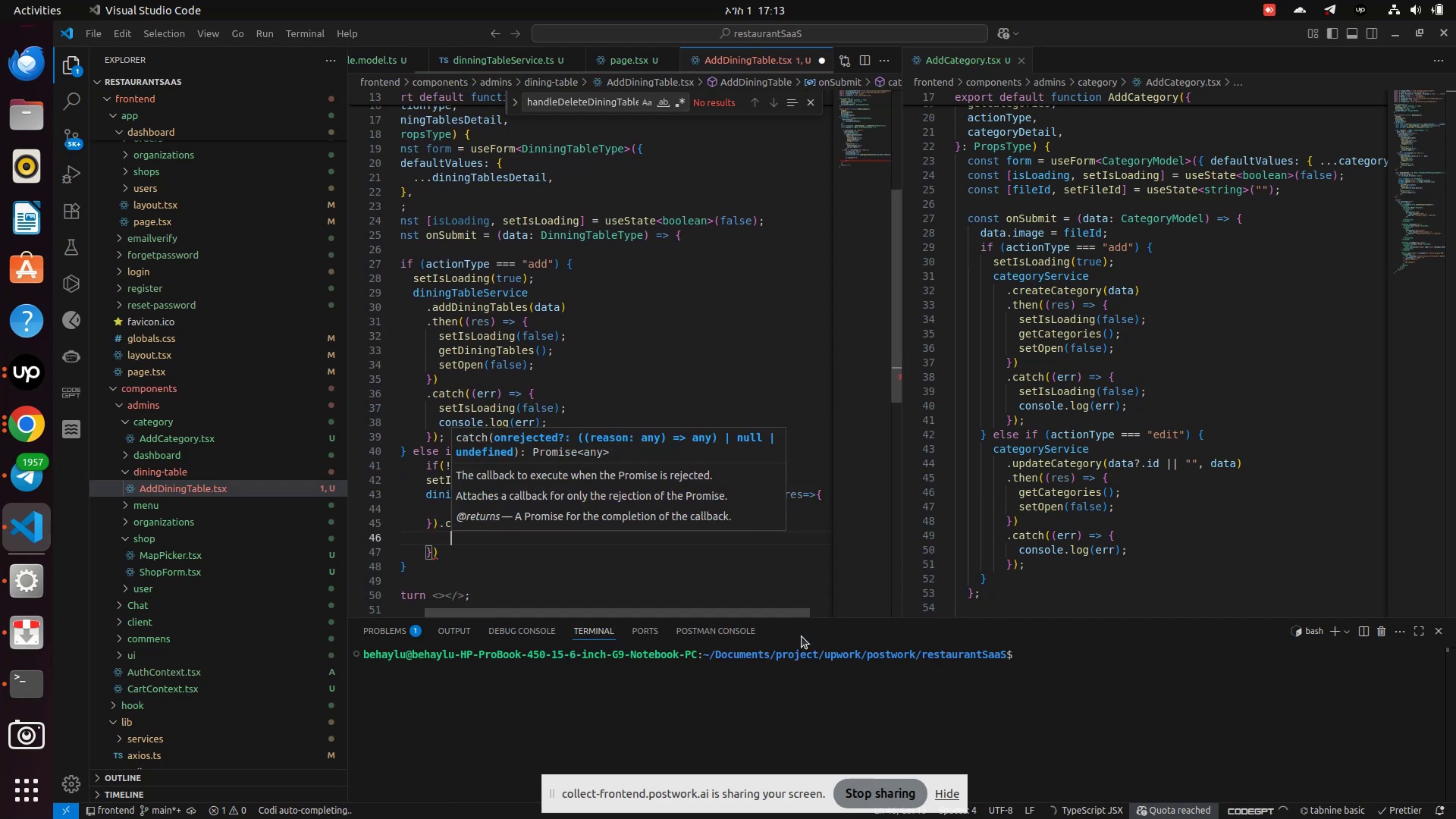 
 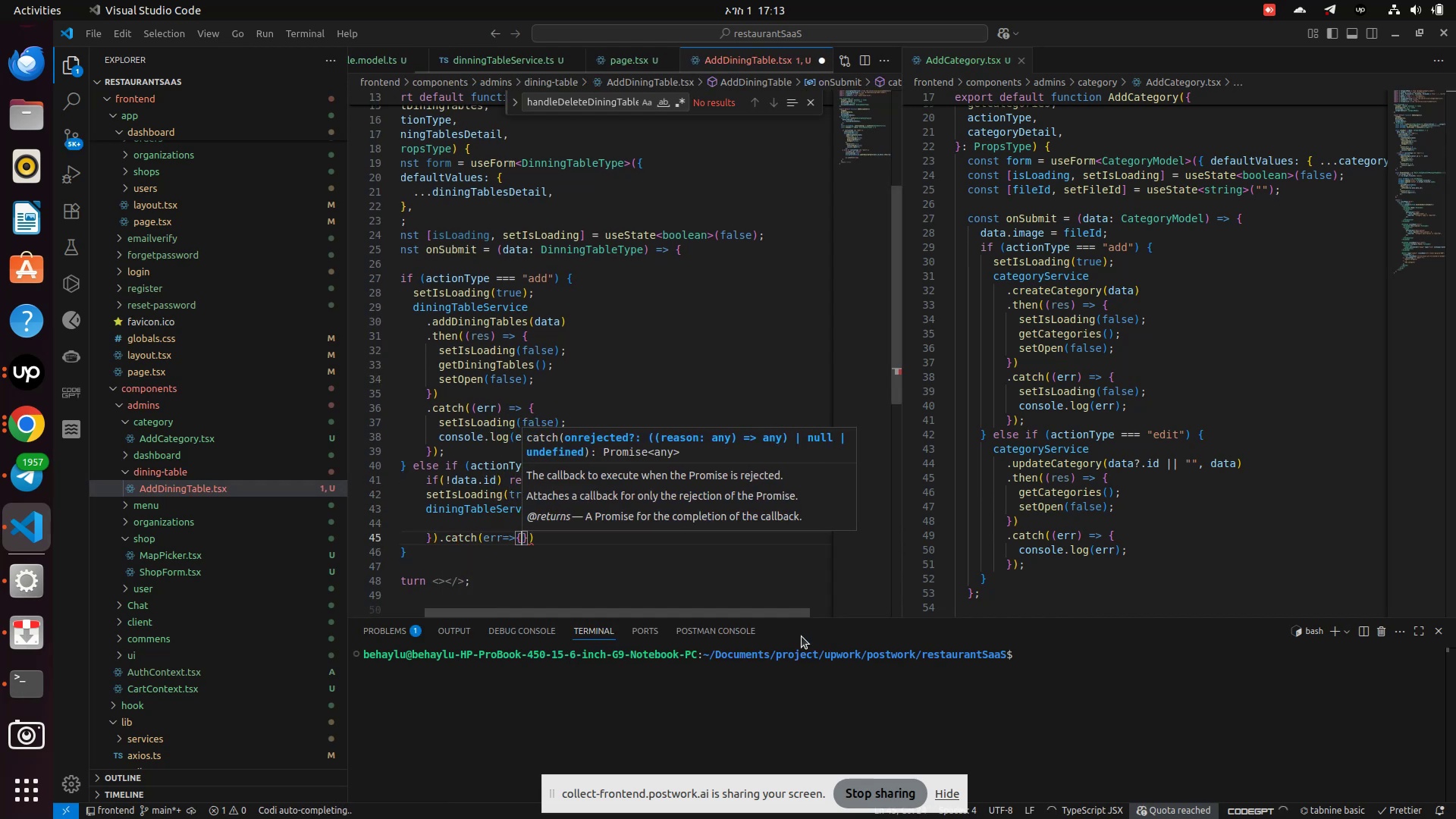 
key(Enter)
 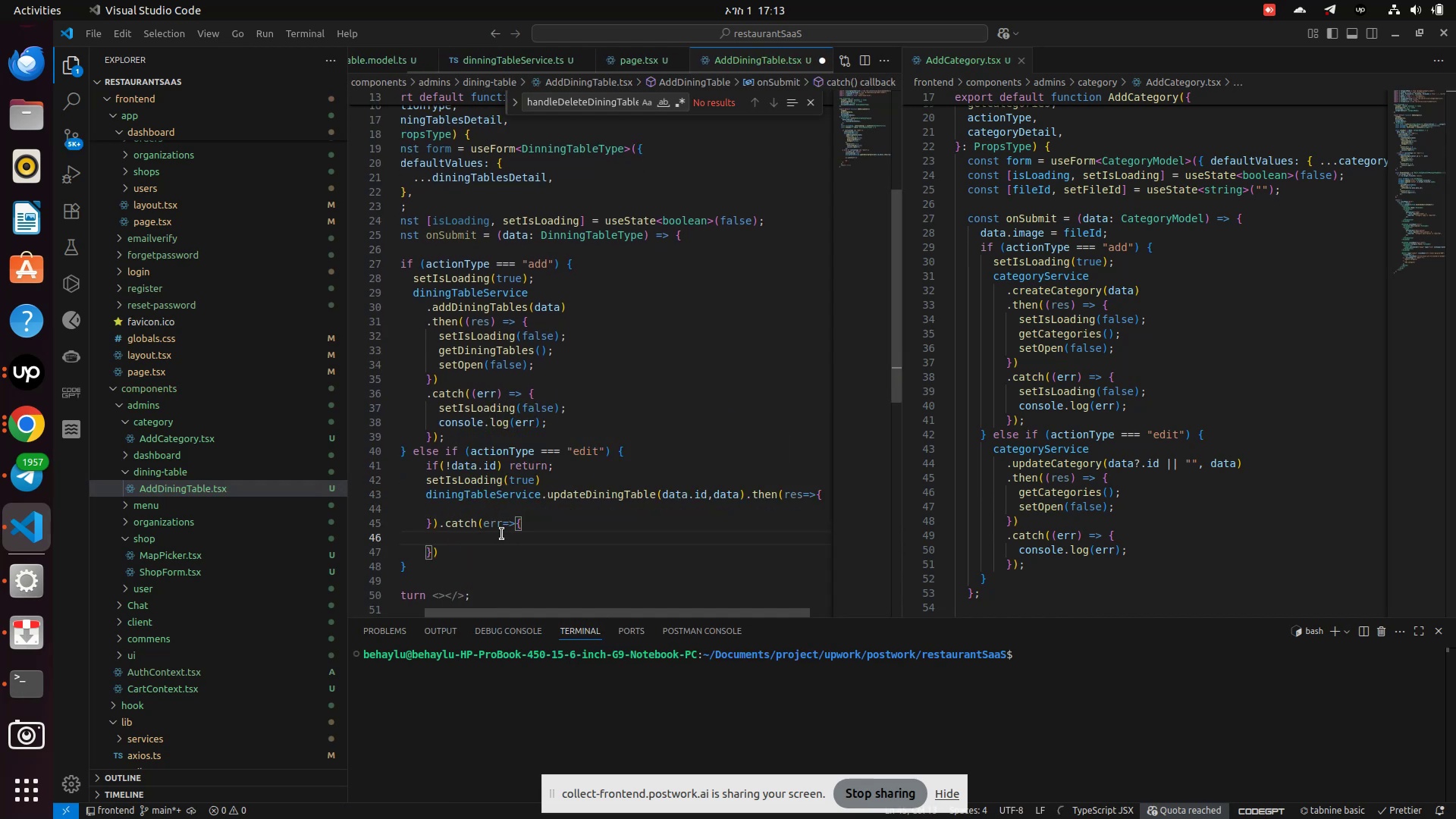 
left_click([481, 515])
 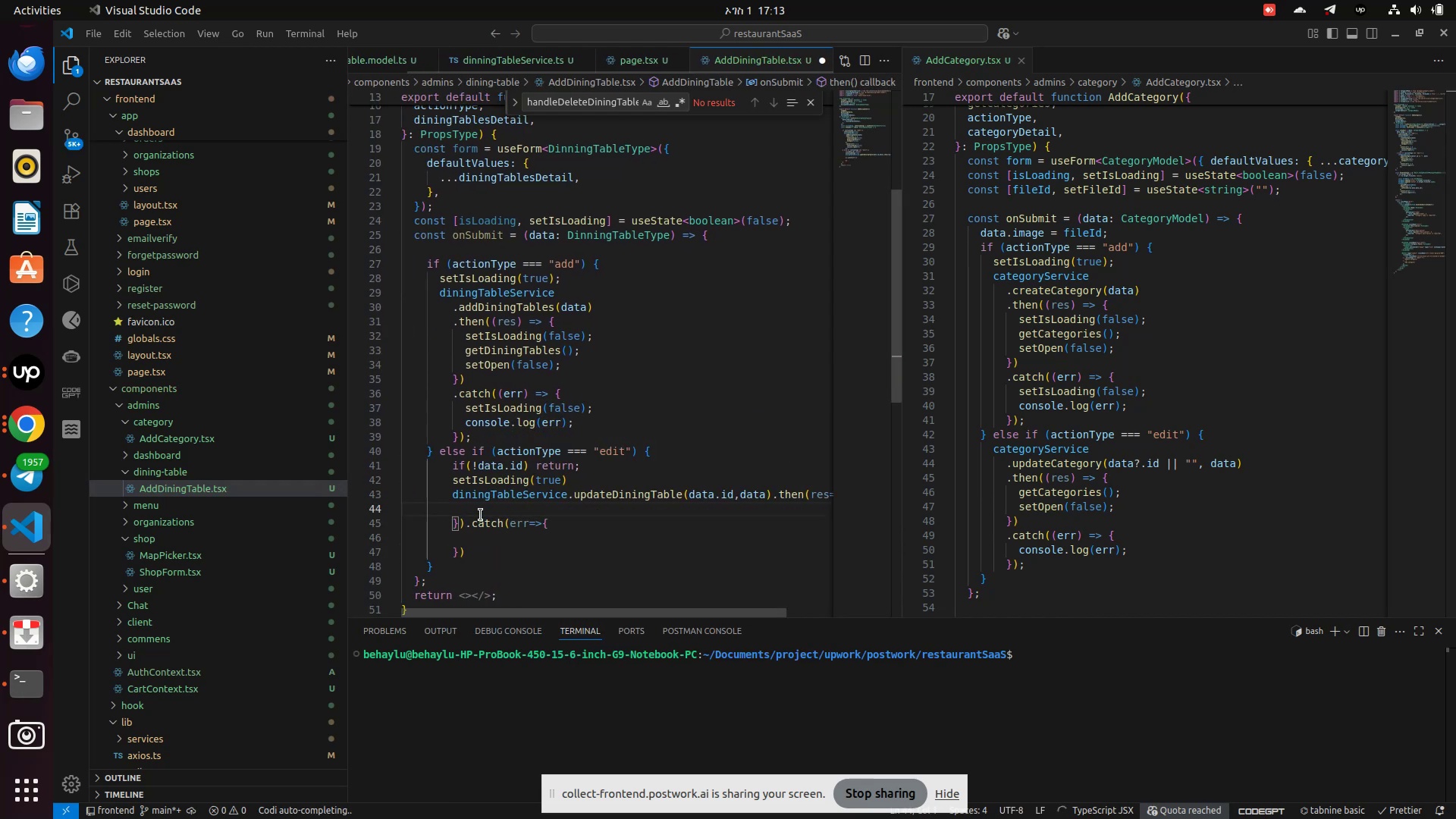 
hold_key(key=Space, duration=0.78)
 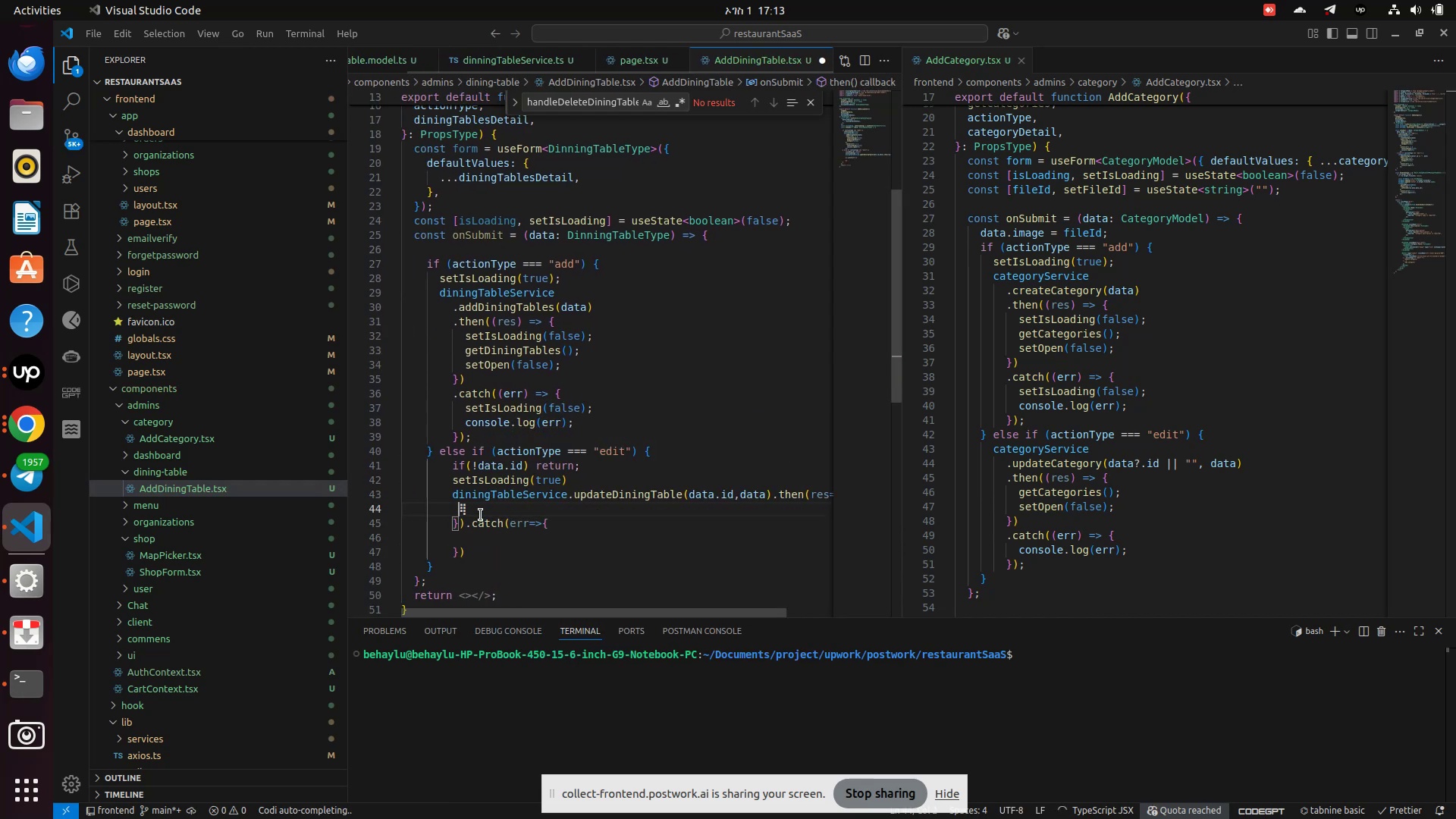 
type(   getD)
 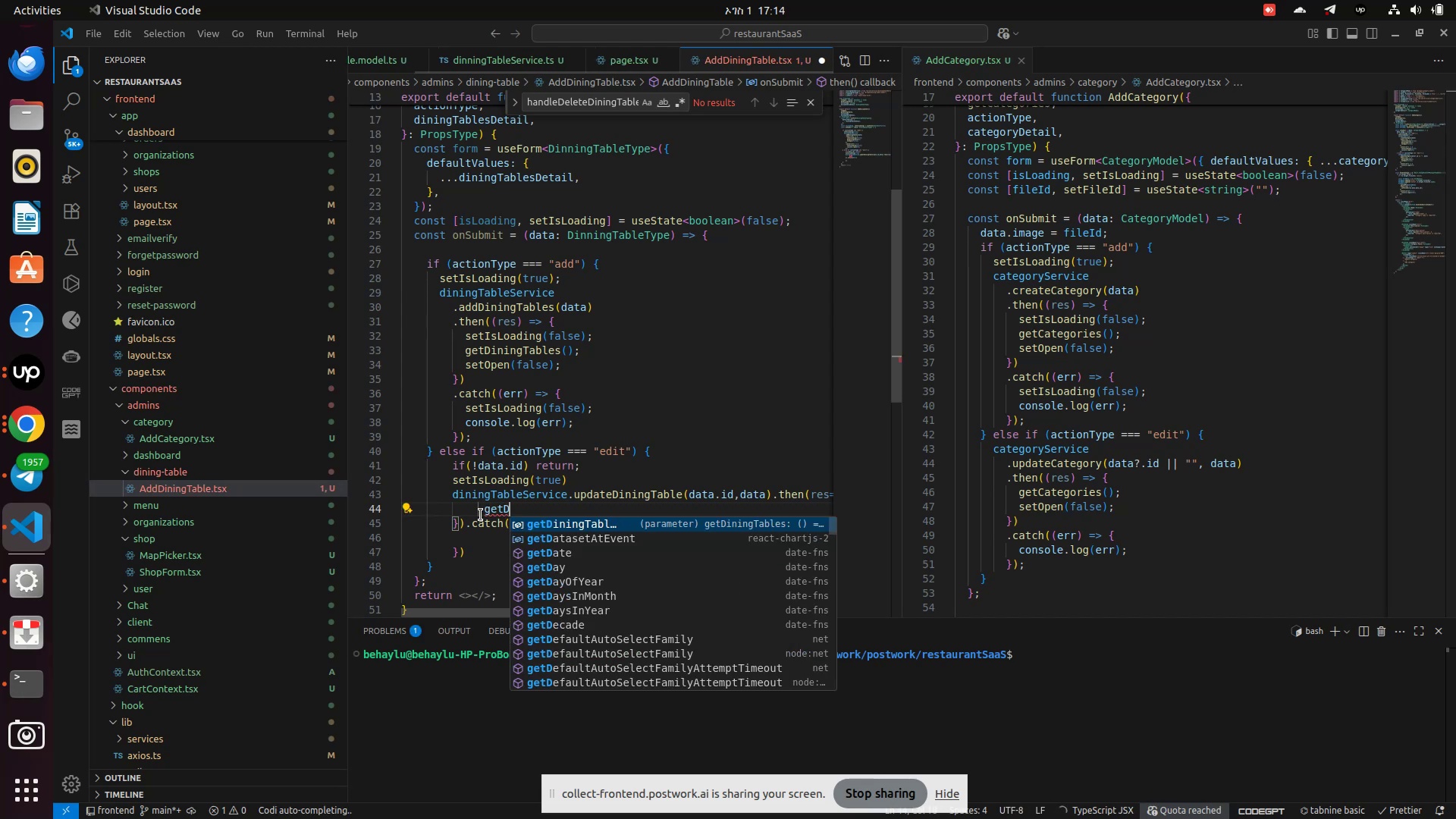 
key(Enter)
 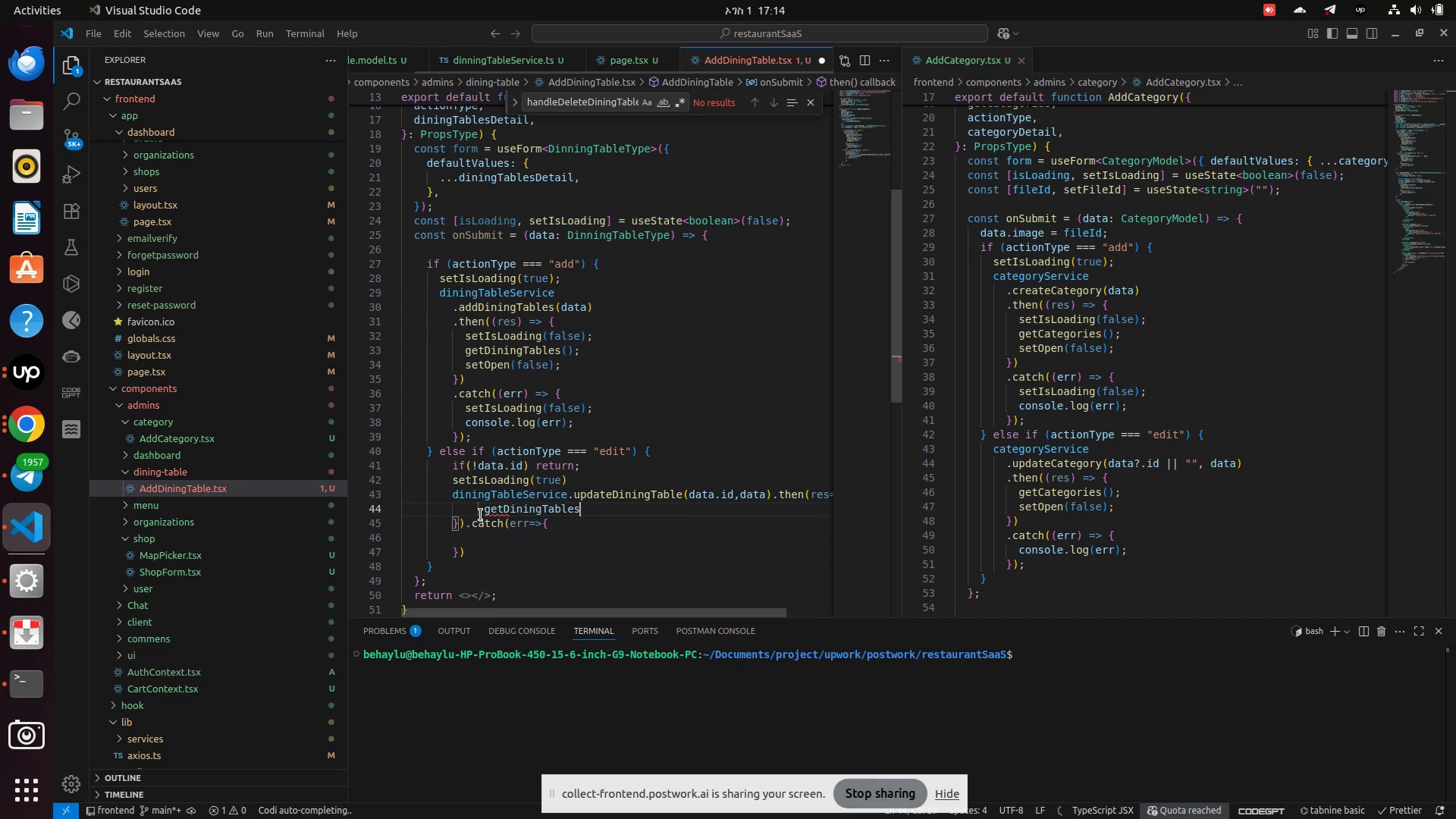 
key(Shift+9)
 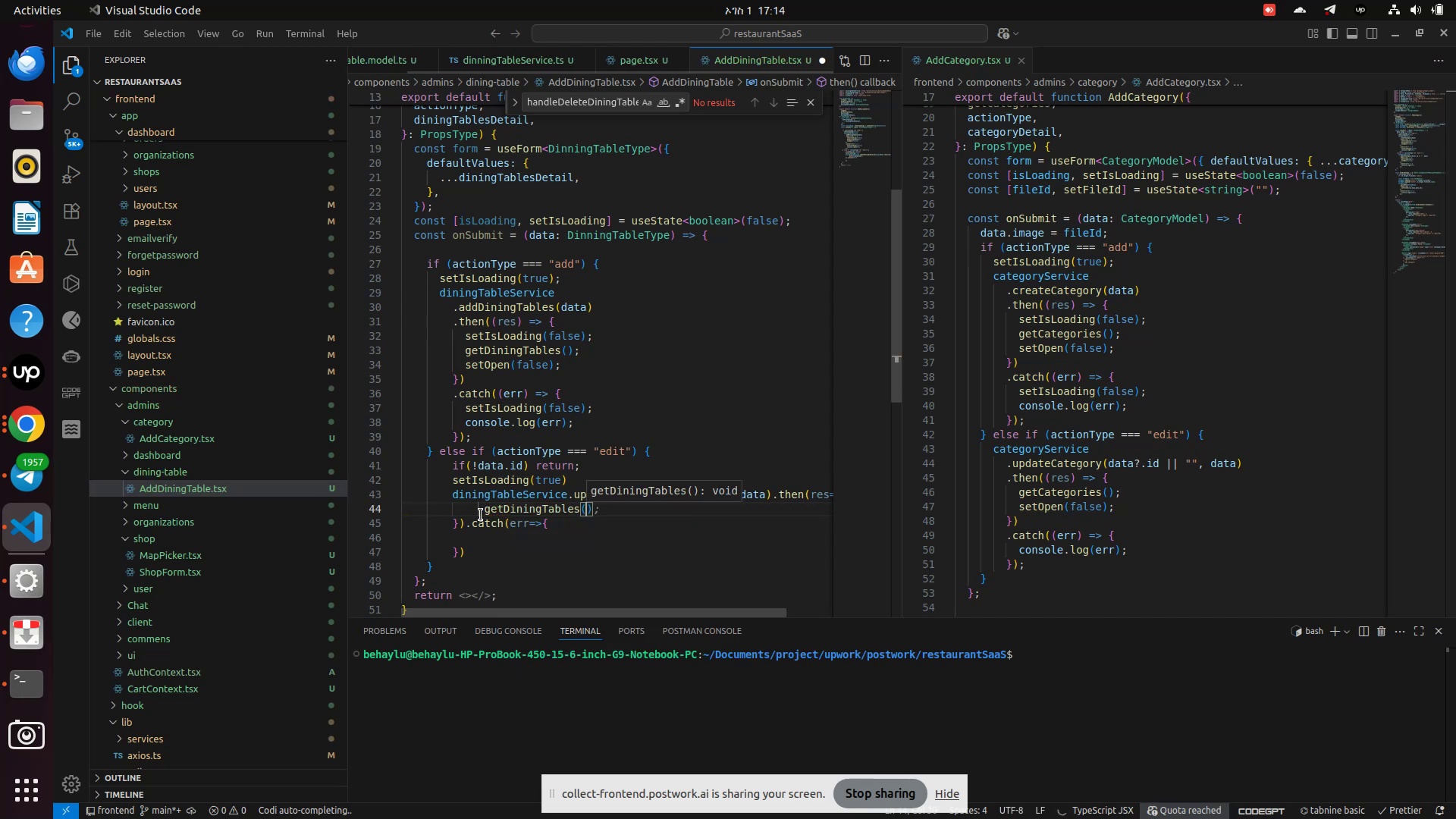 
key(ArrowRight)
 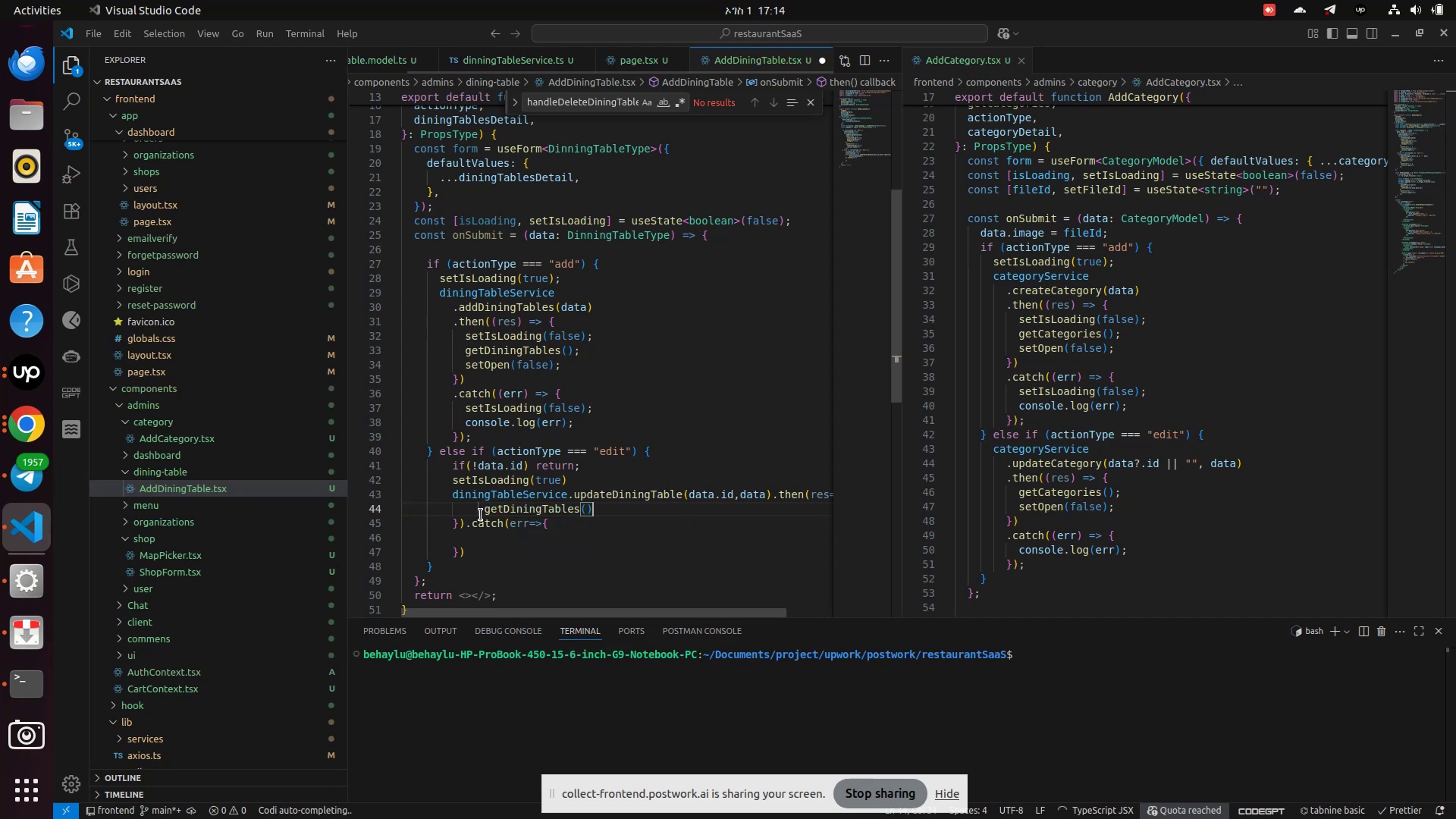 
key(Enter)
 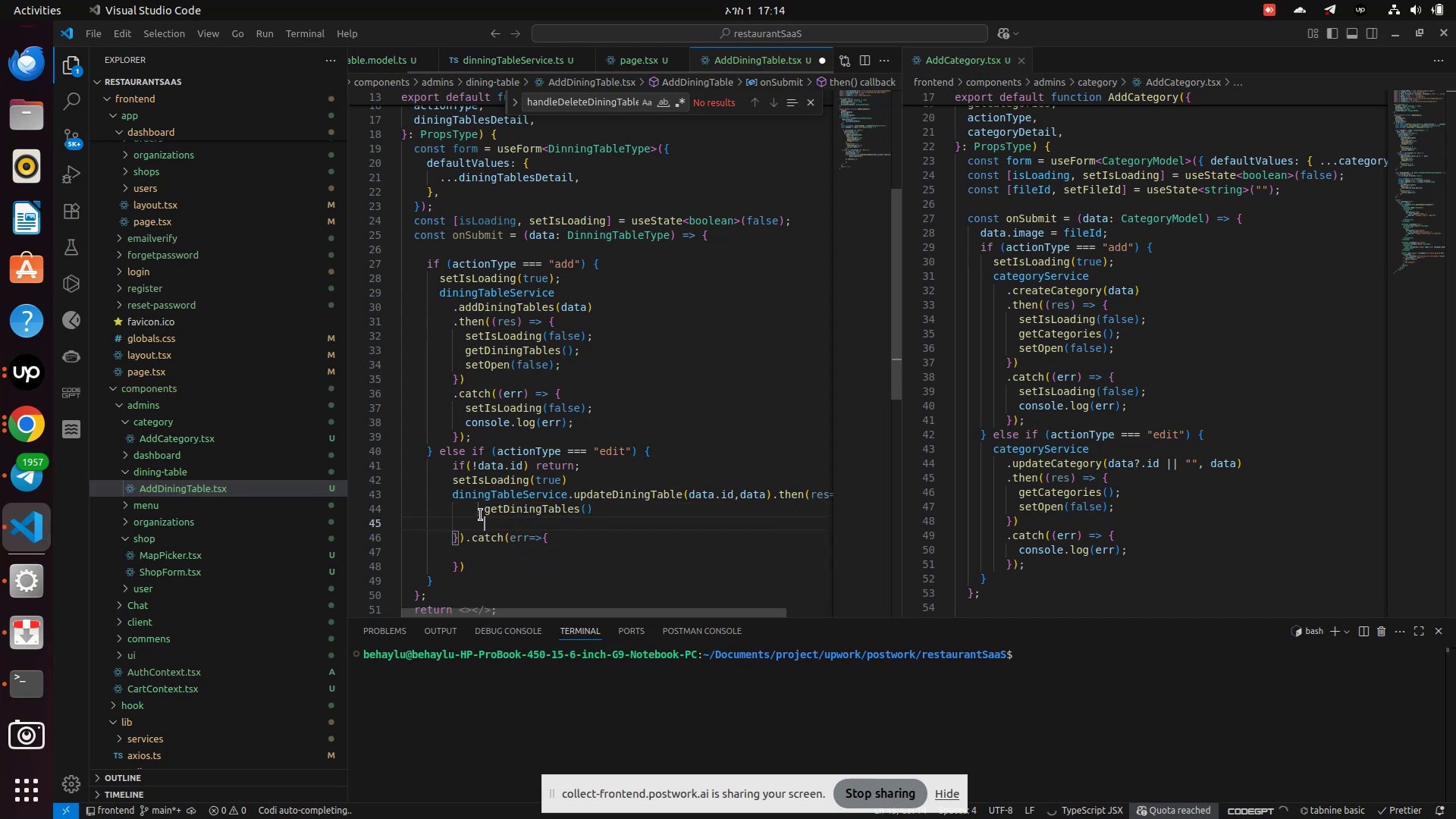 
type(setO)
 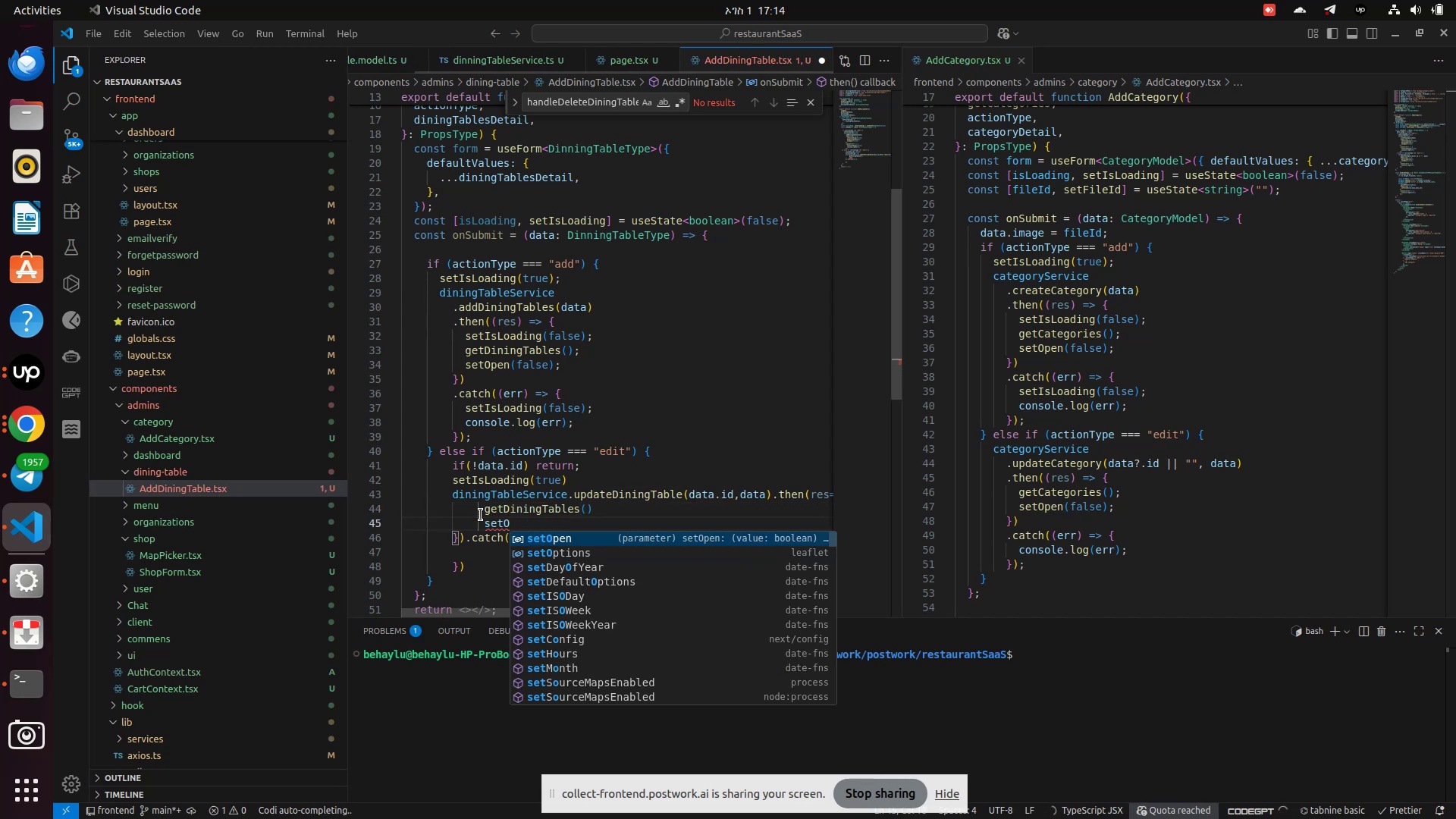 
key(Enter)
 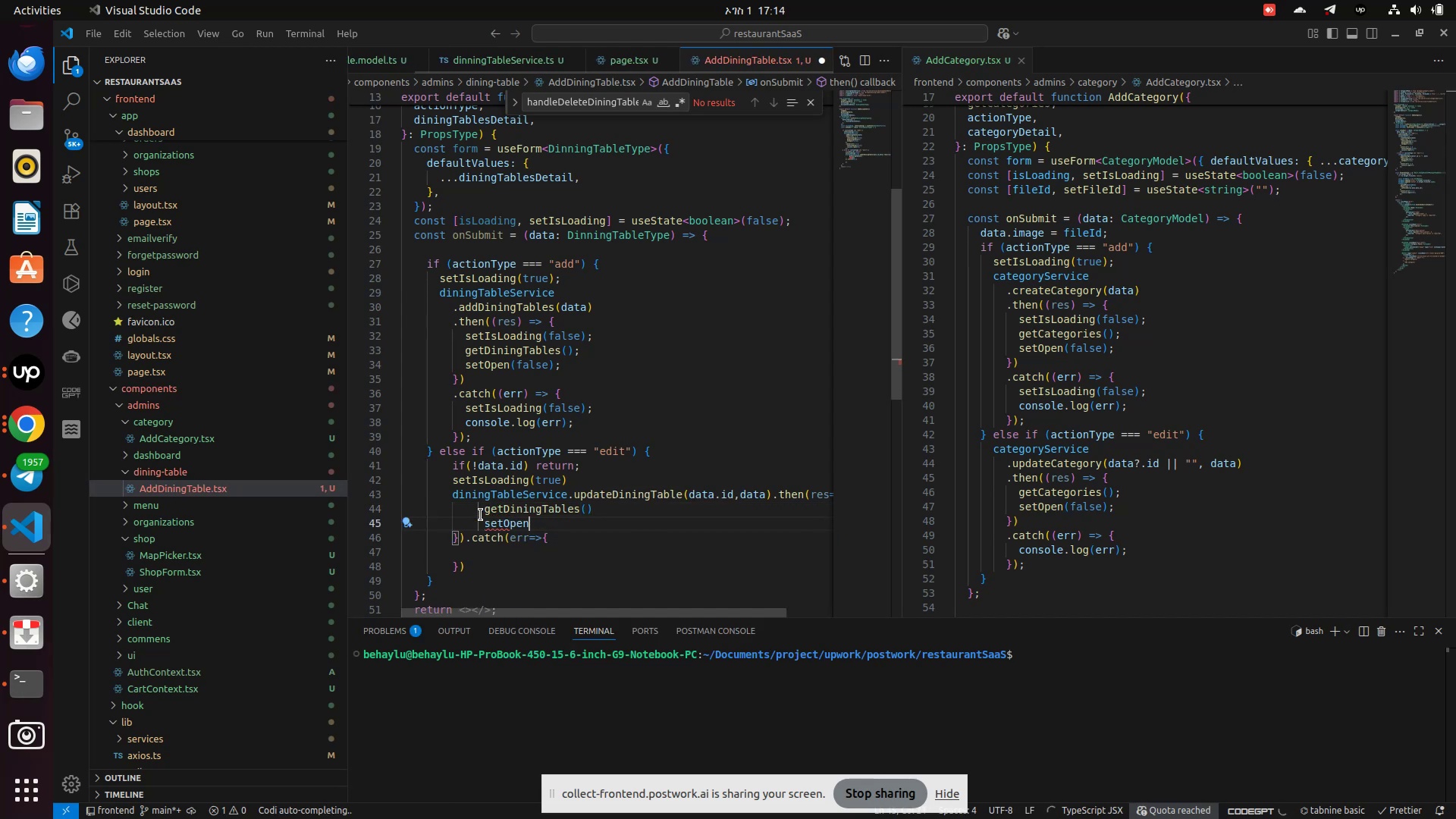 
type((false)
 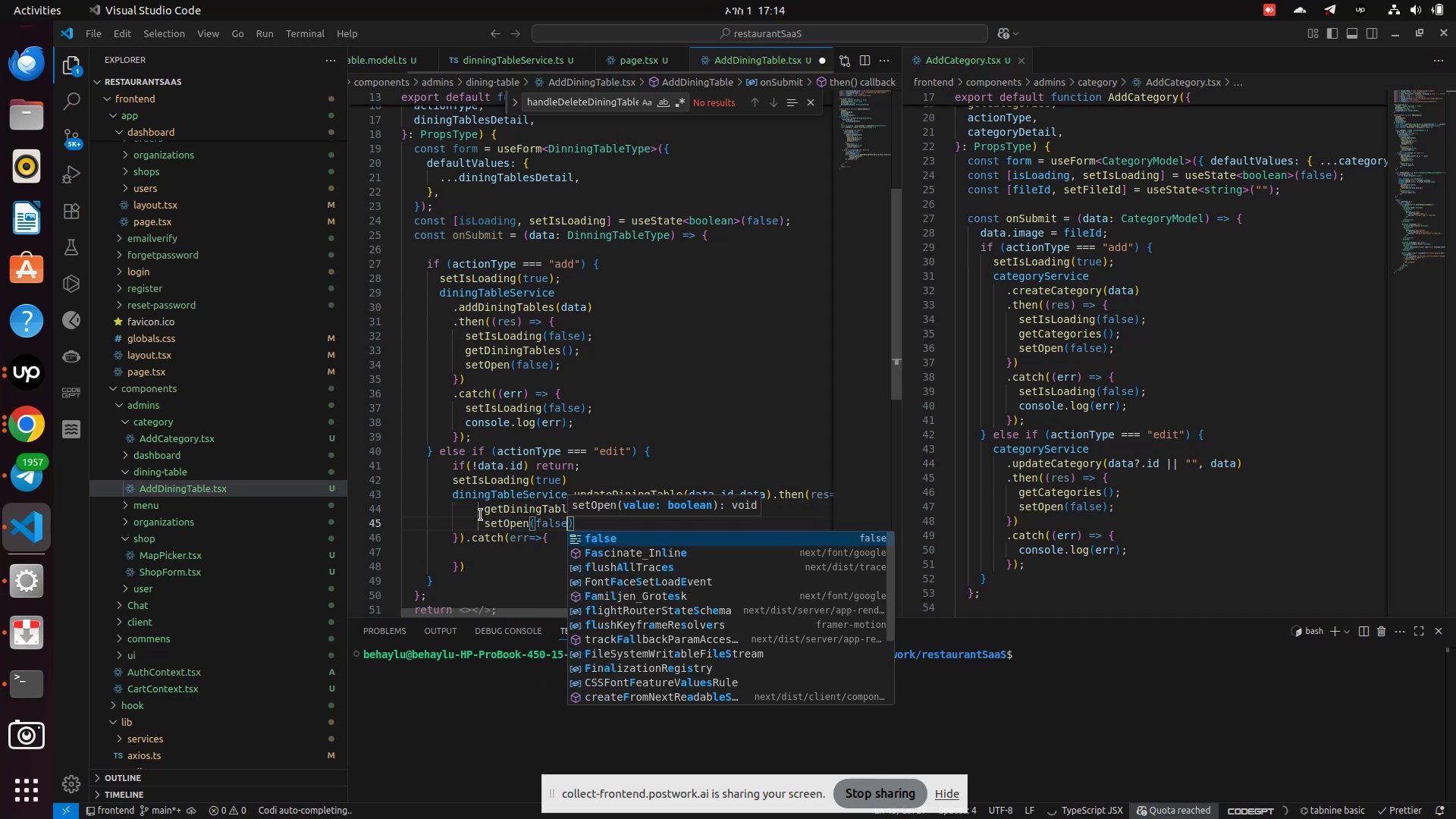 
key(Enter)
 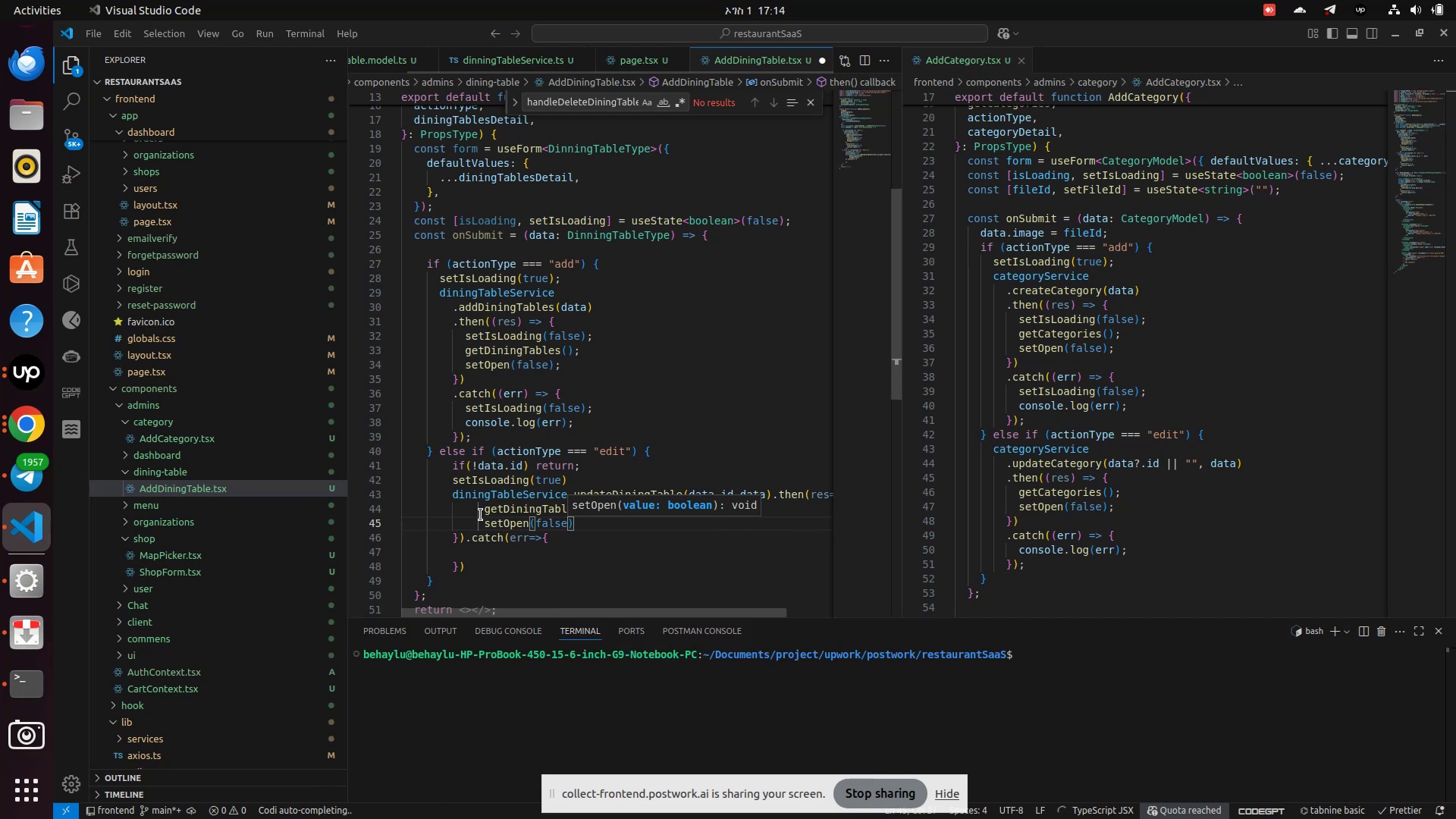 
key(ArrowRight)
 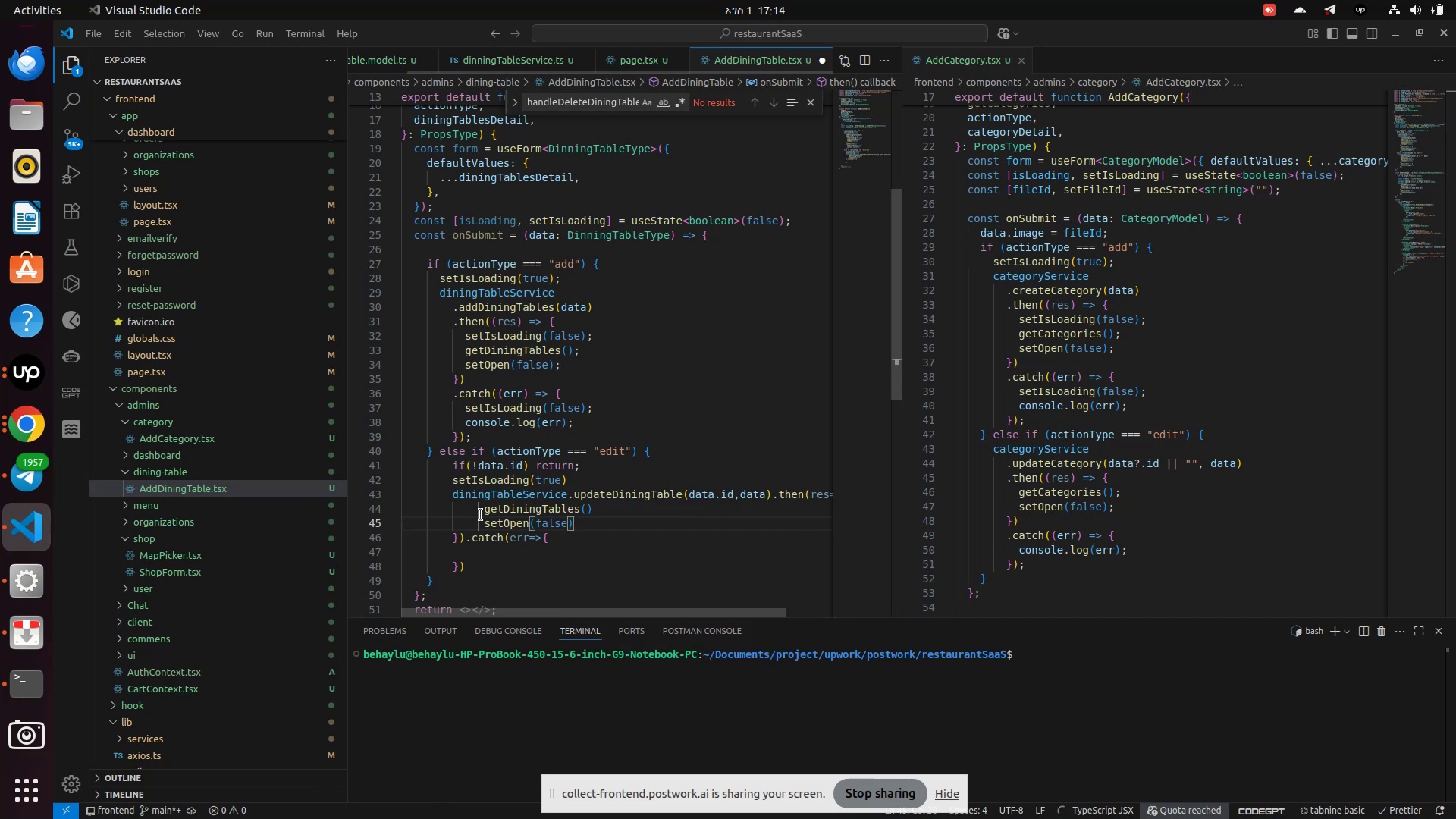 
key(Enter)
 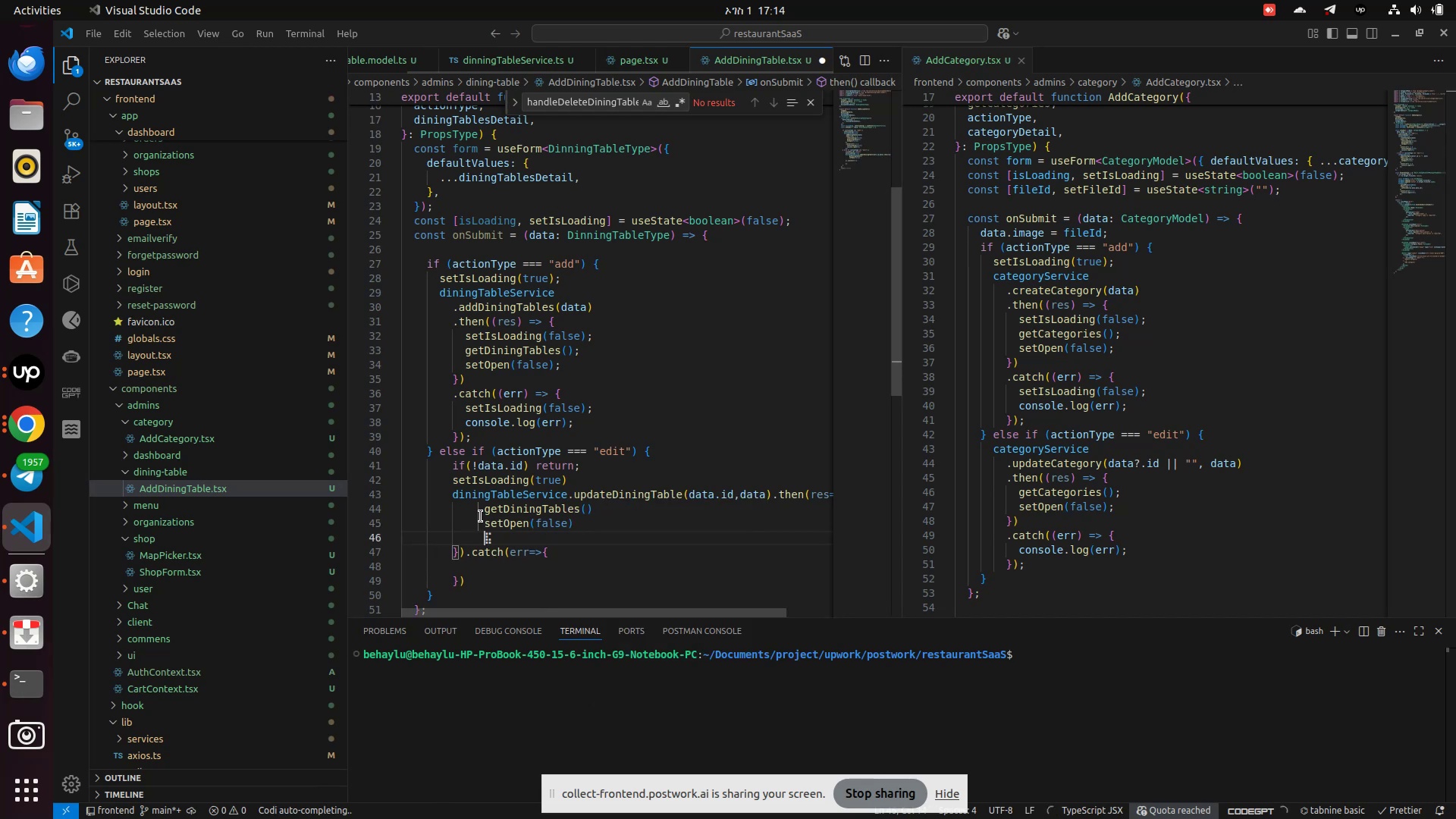 
type(setIs)
 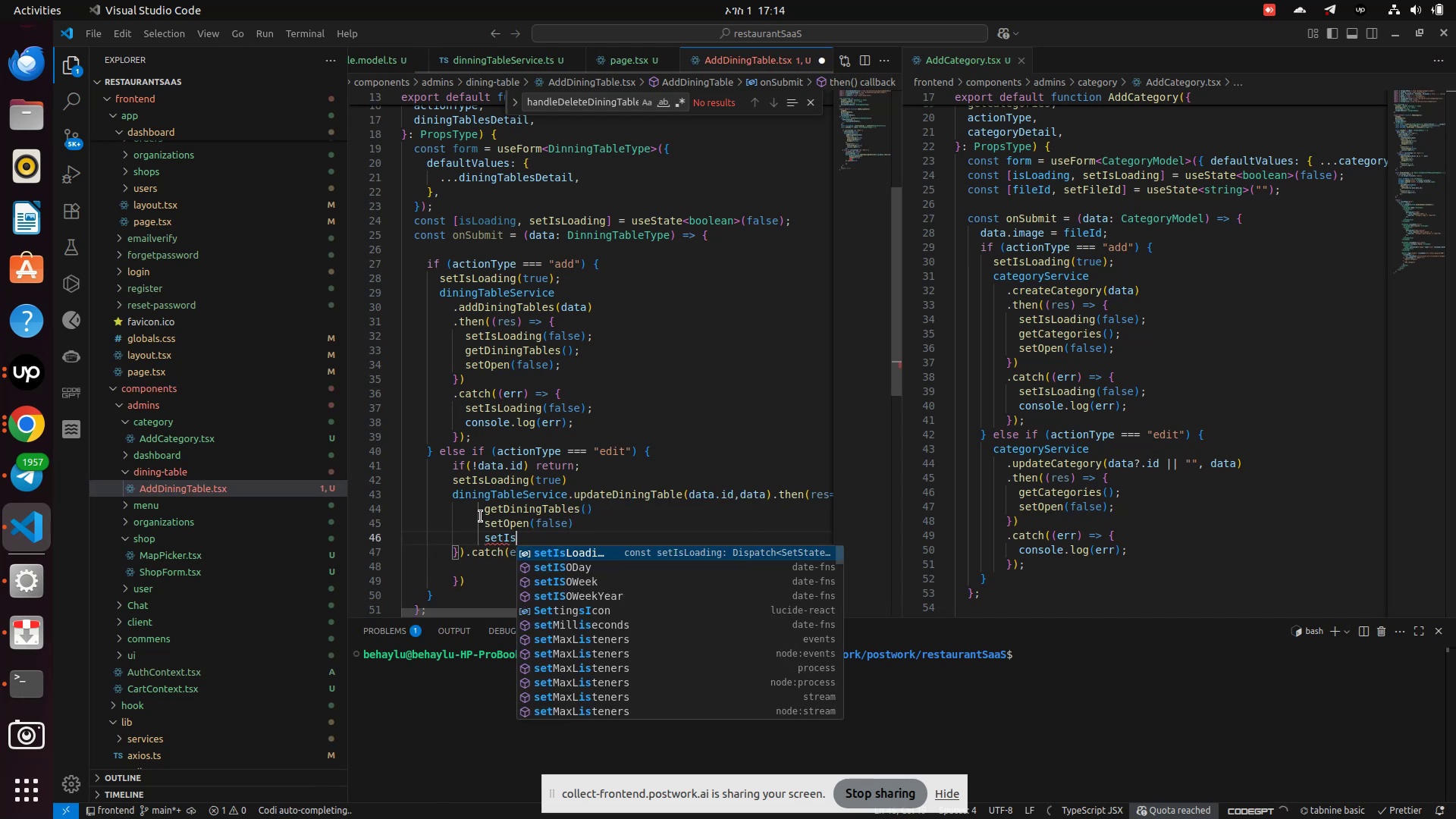 
key(Enter)
 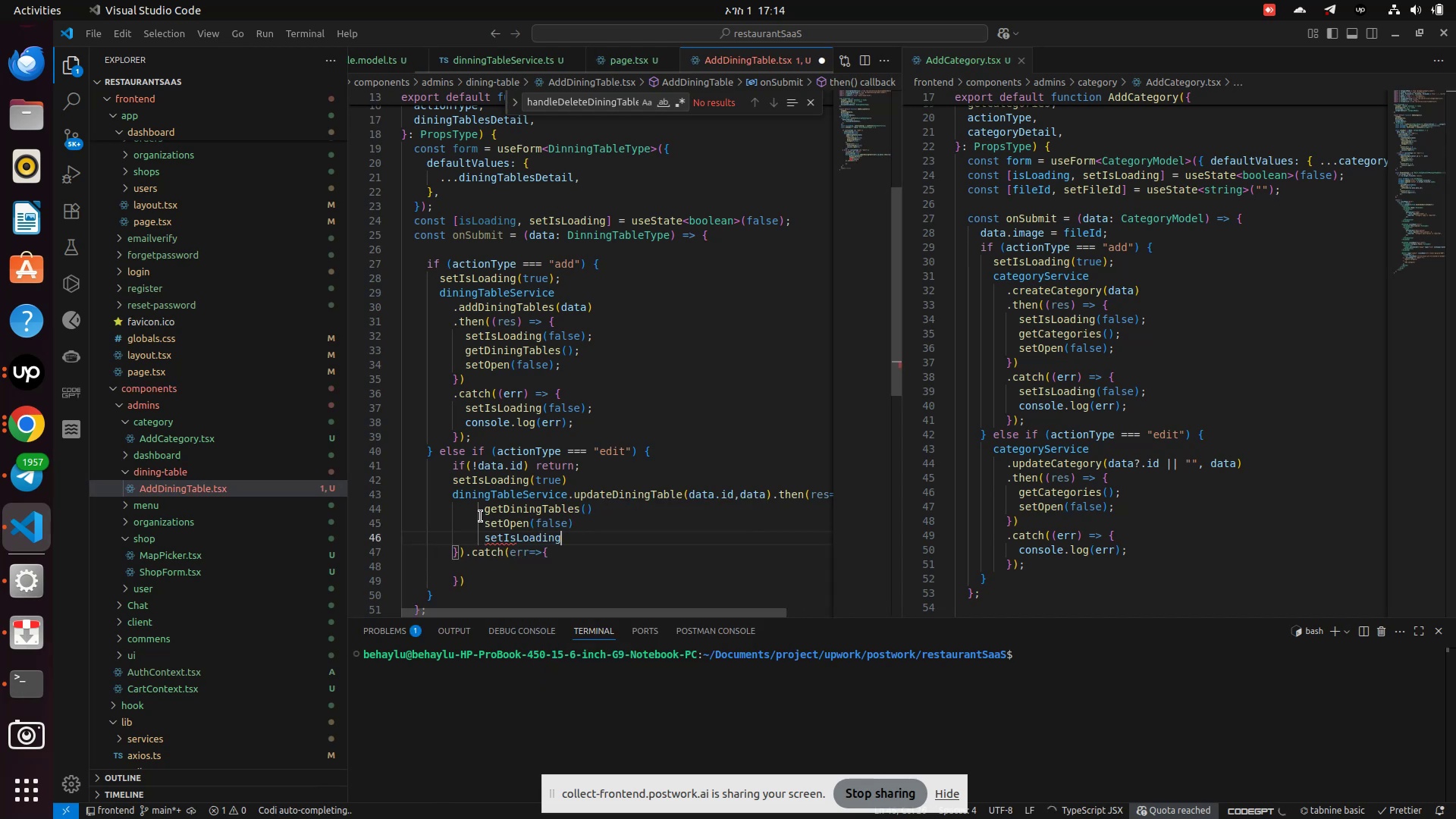 
type((false)
 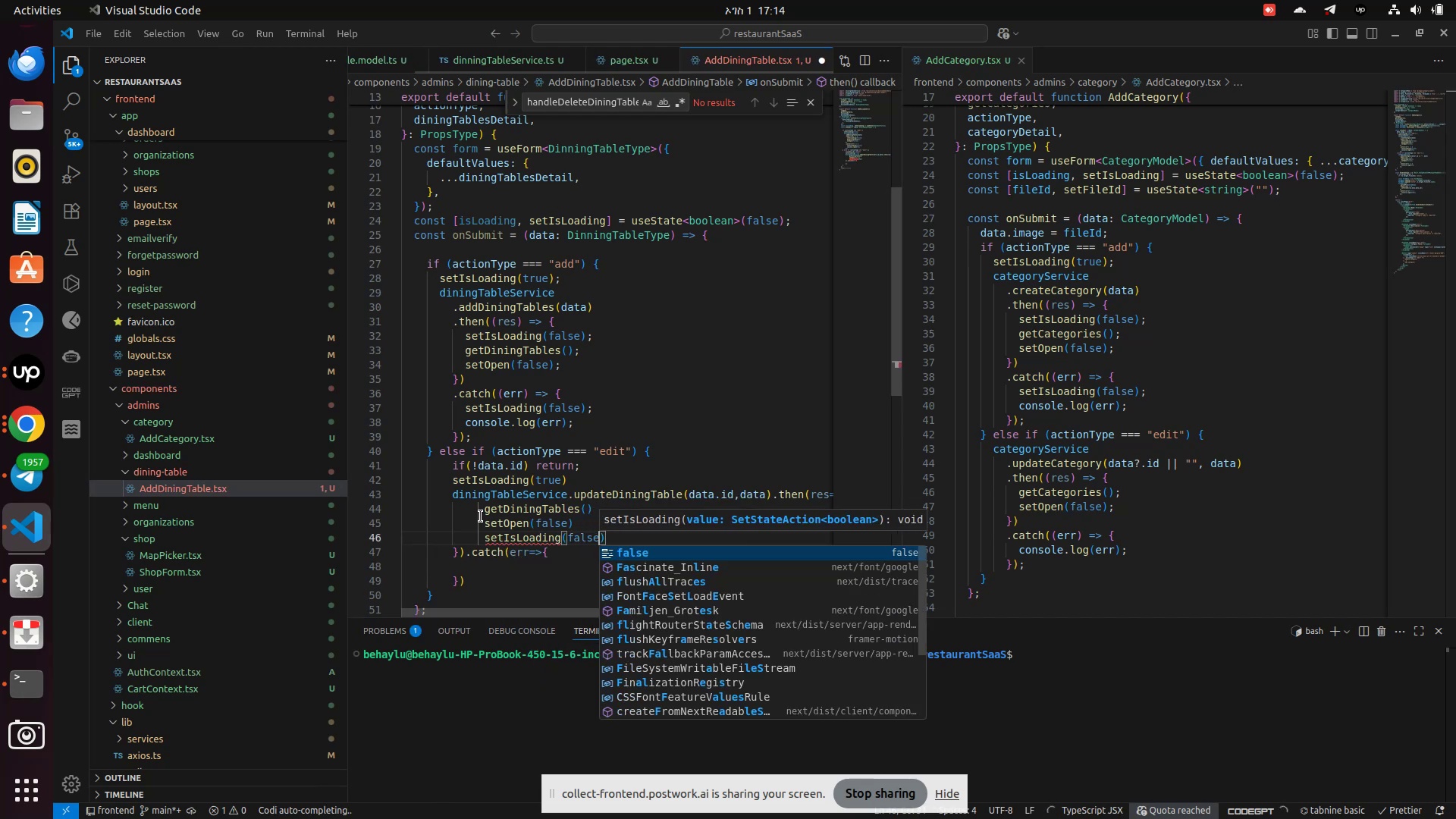 
key(Enter)
 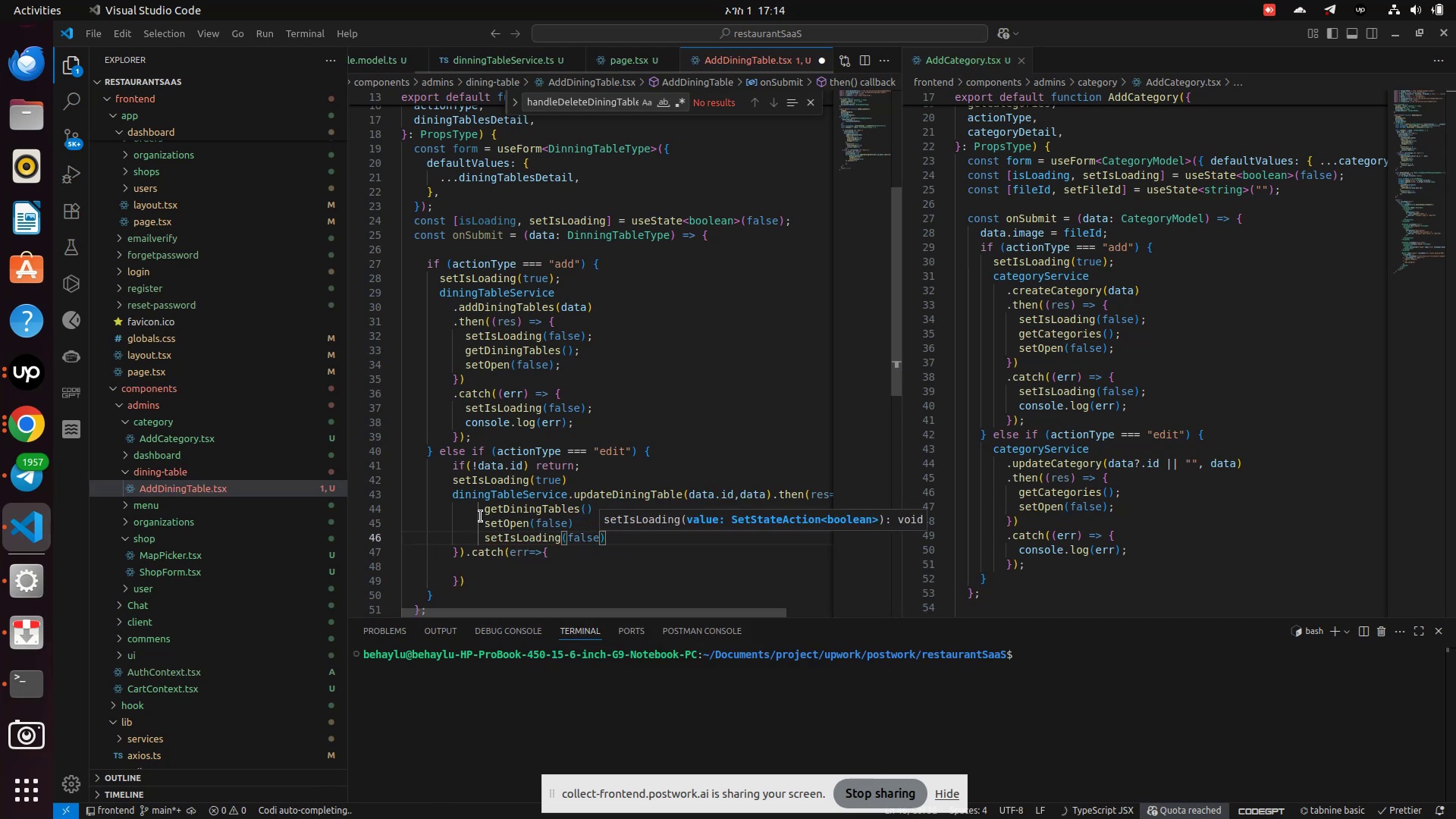 
key(ArrowDown)
 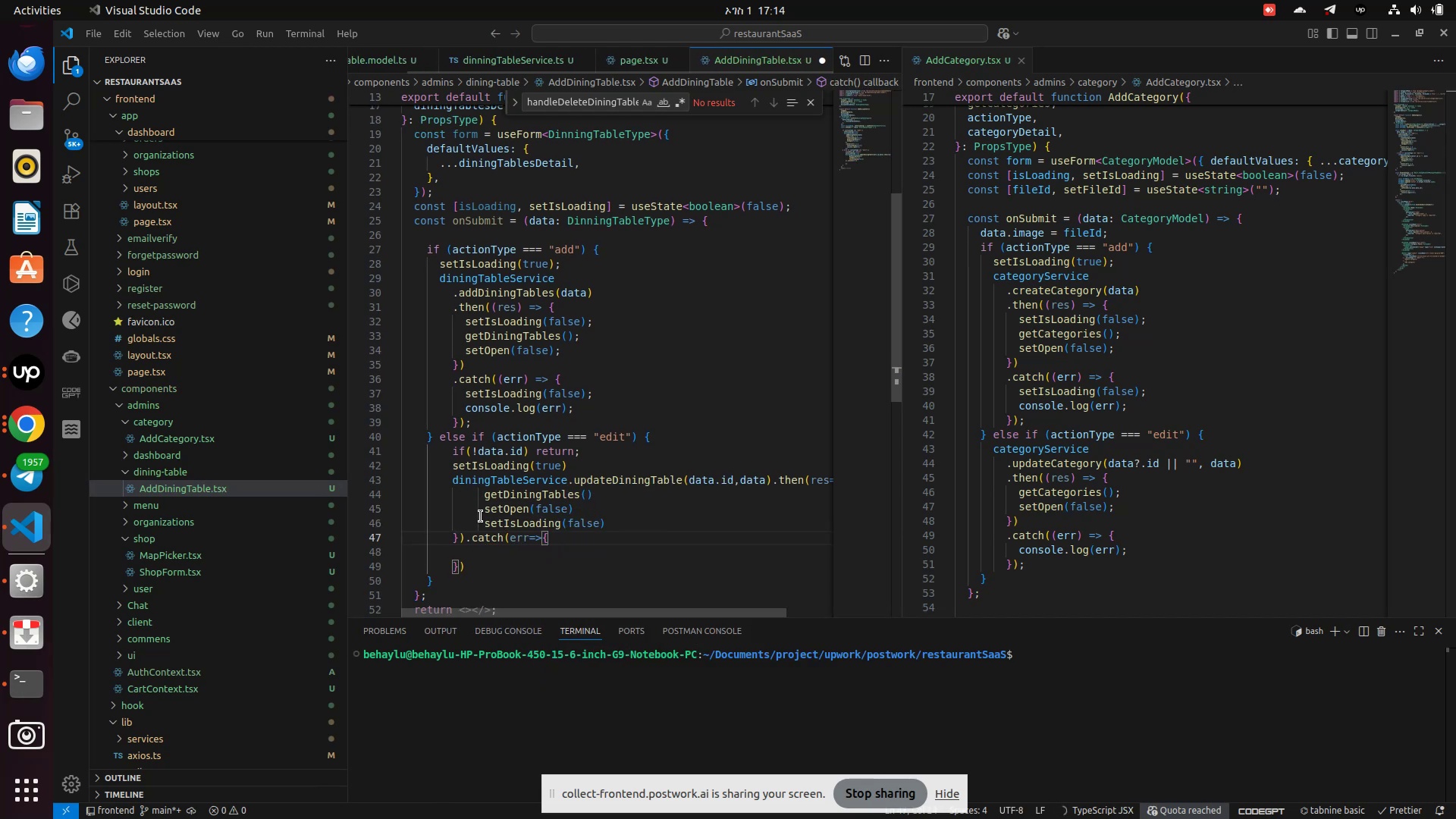 
key(Enter)
 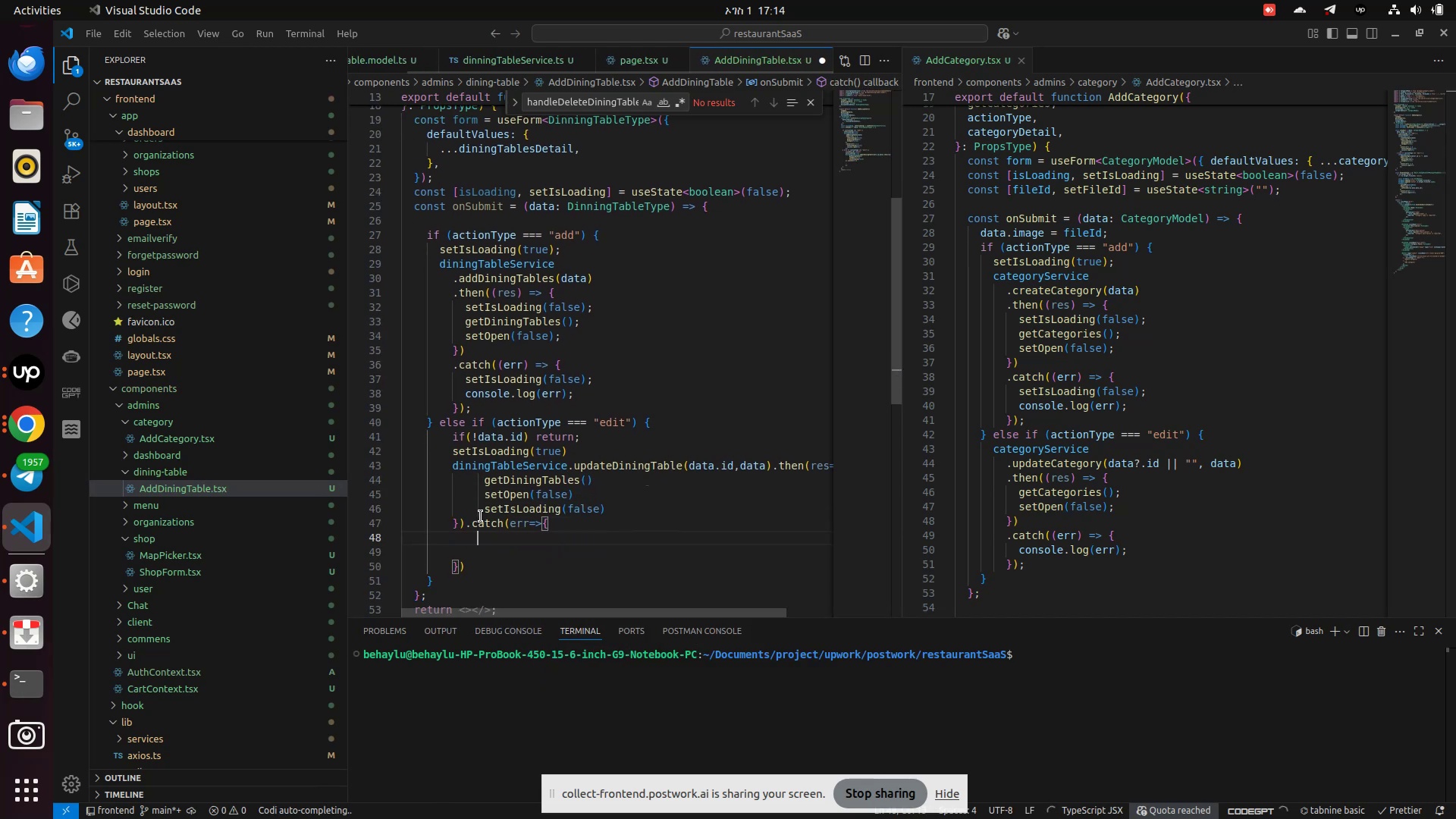 
type(setIsLoading(false)
 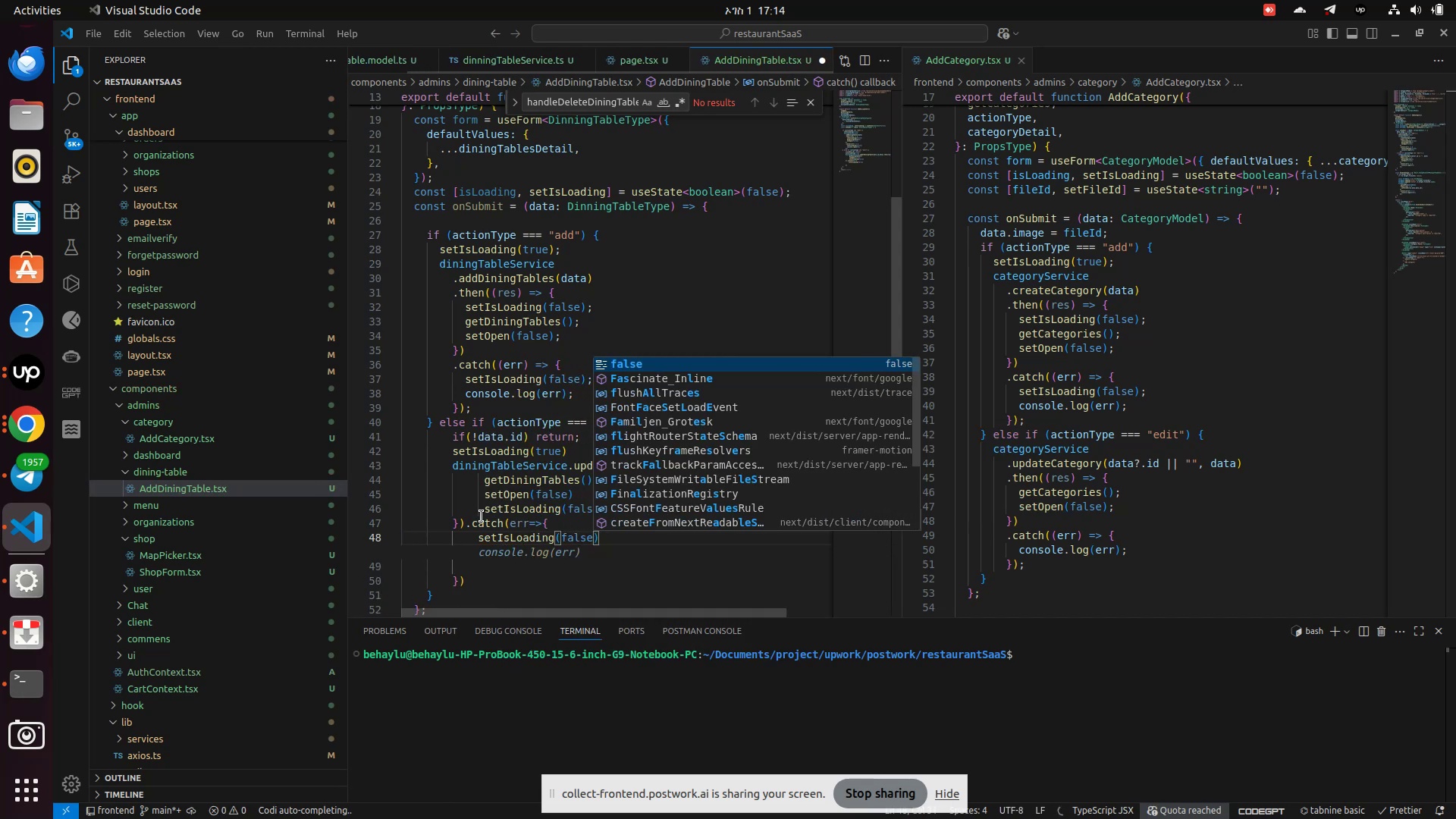 
key(ArrowRight)
 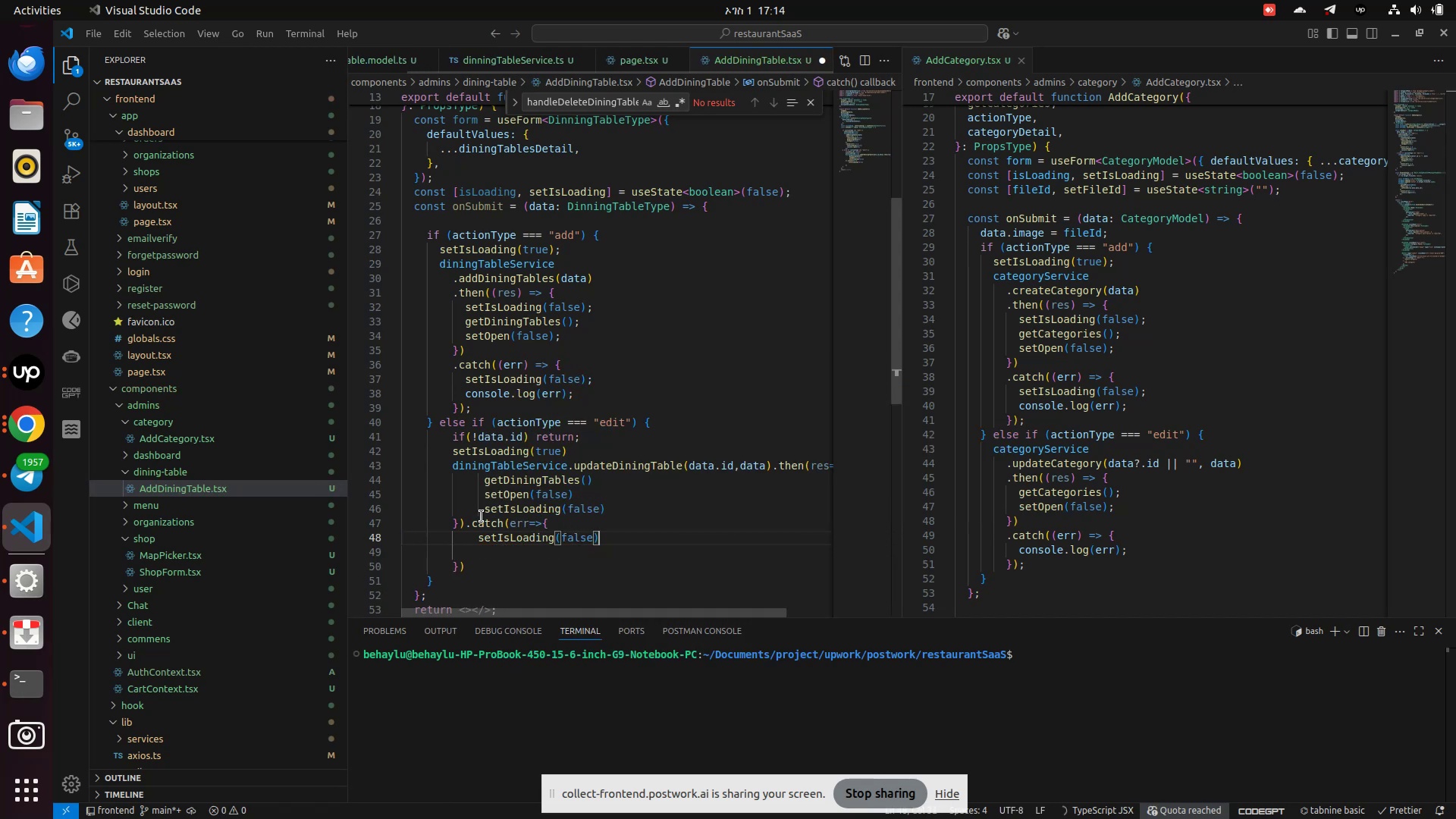 
key(Enter)
 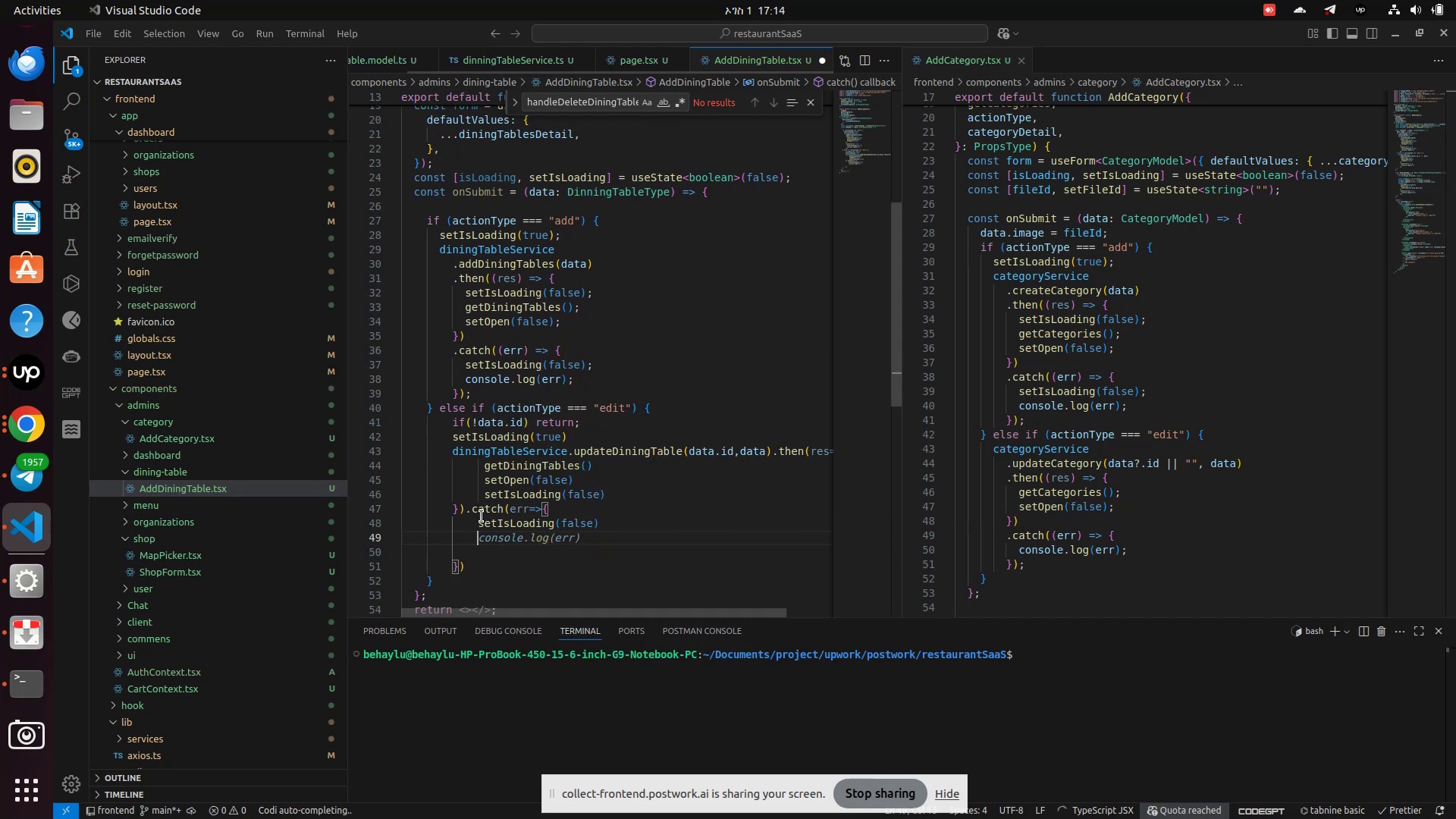 
type(l)
key(Backspace)
type(conl)
key(Backspace)
key(Backspace)
type(nsole.logf9)
key(Backspace)
key(Backspace)
type((err)
 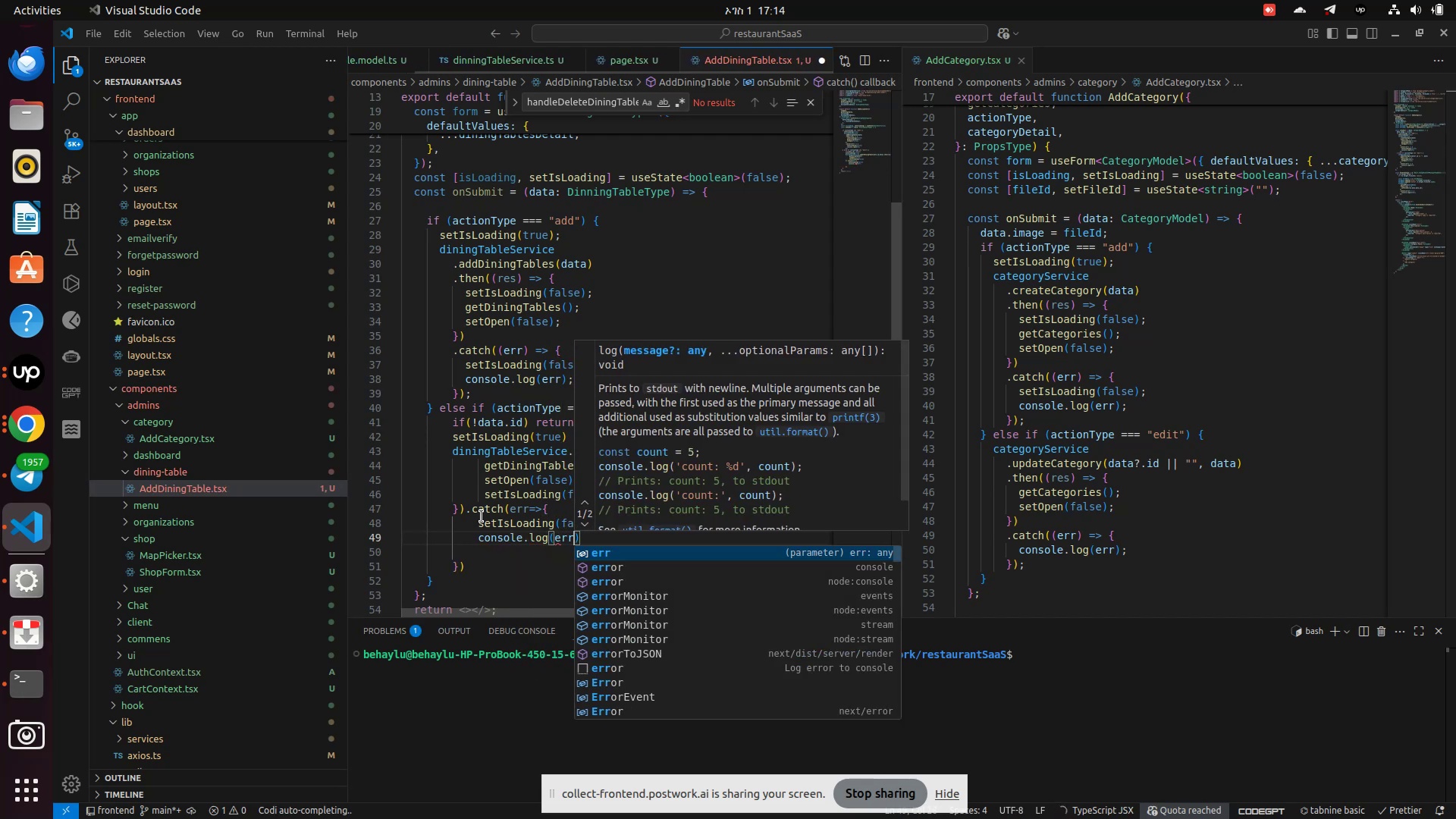 
key(Enter)
 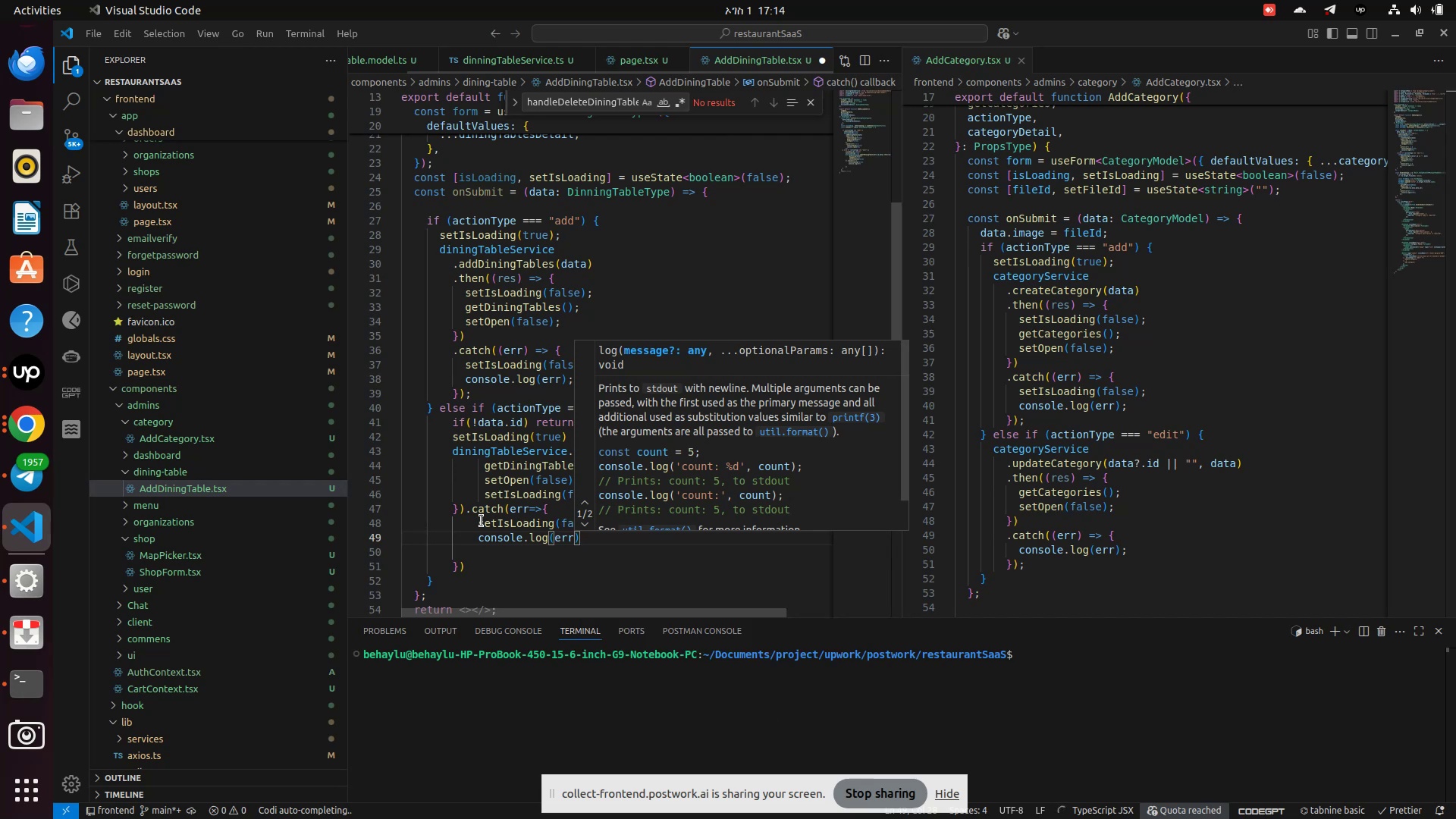 
key(Control+S)
 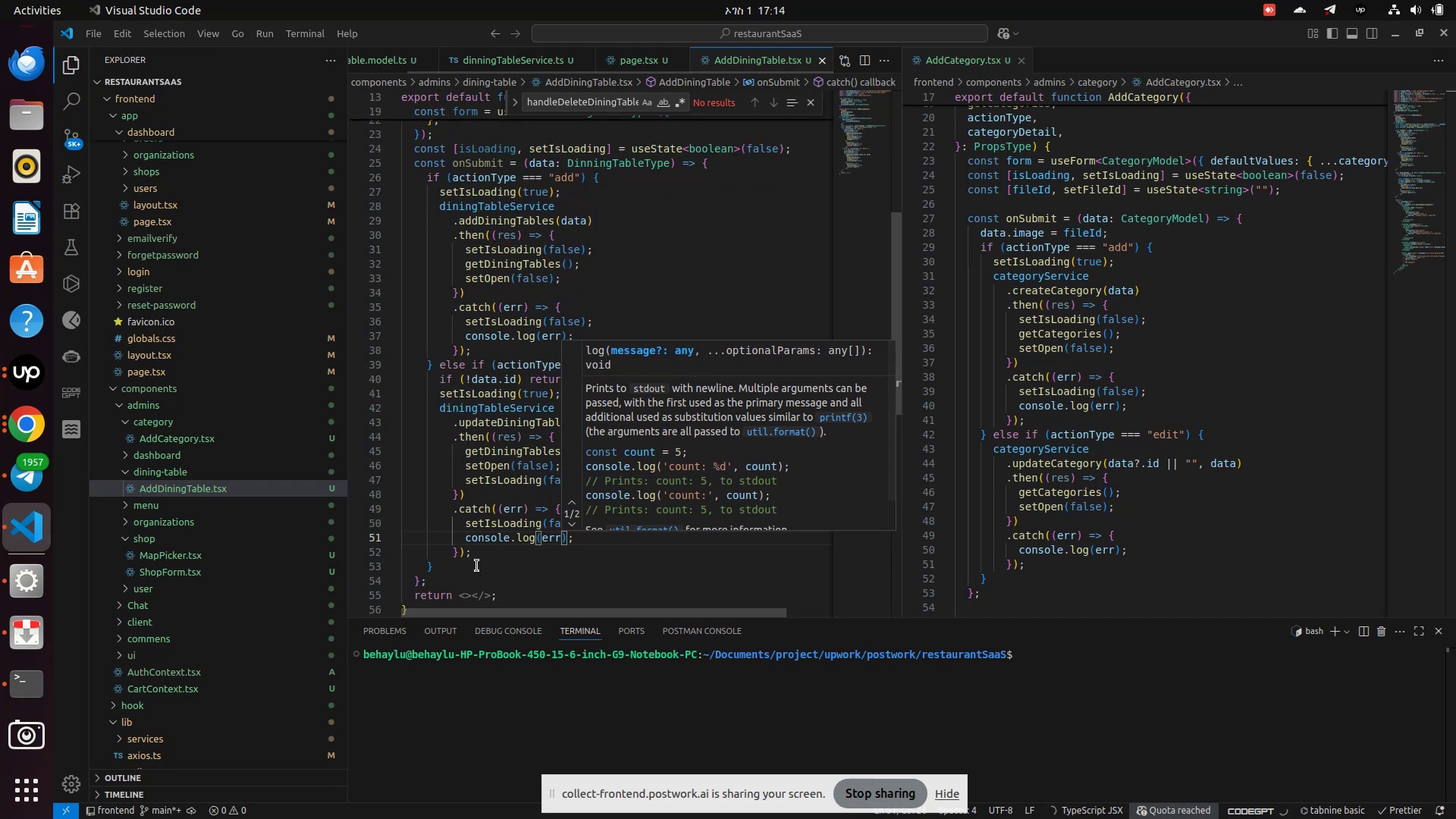 
scroll: coordinate [482, 570], scroll_direction: down, amount: 1.0
 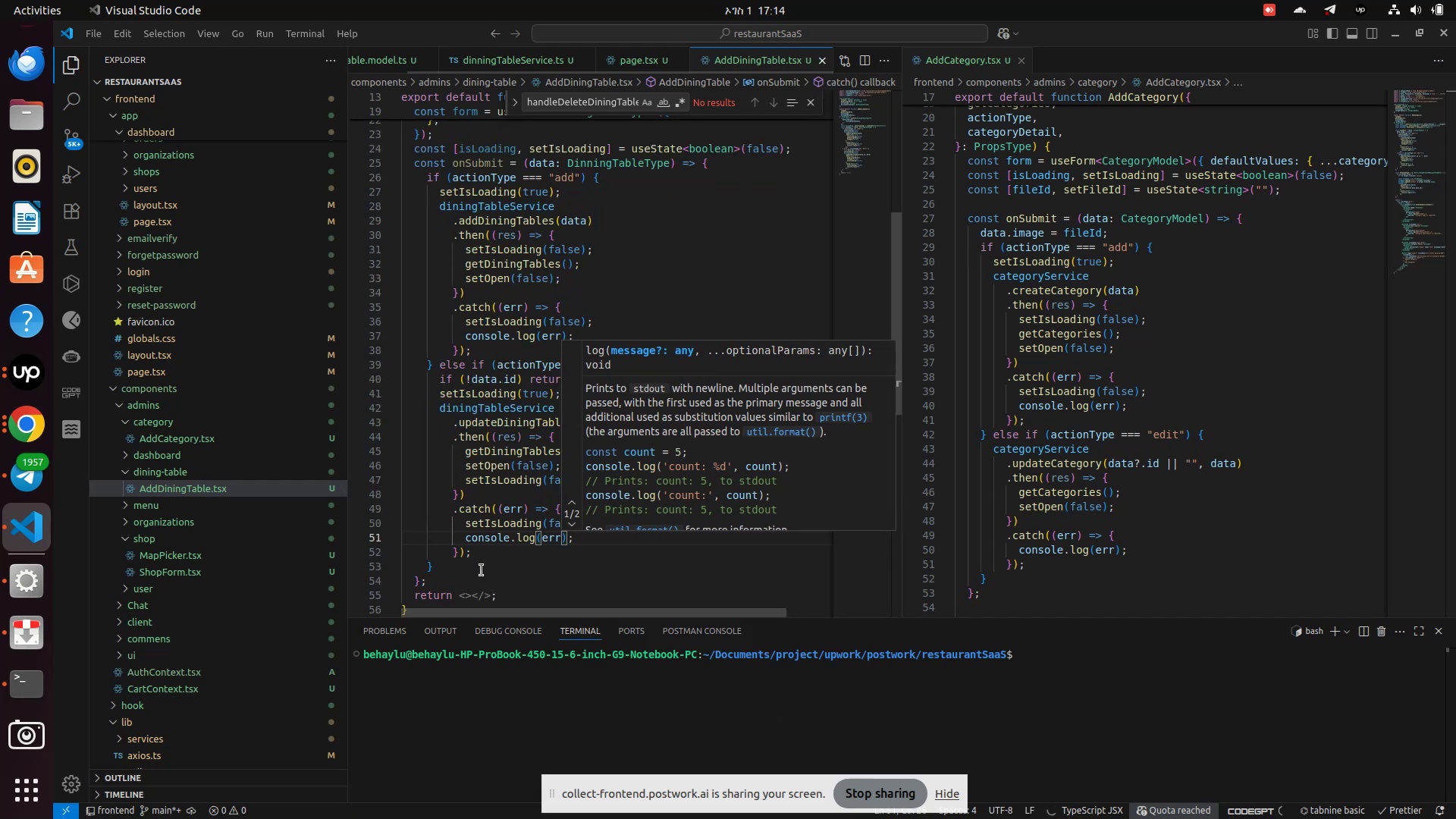 
left_click([482, 570])
 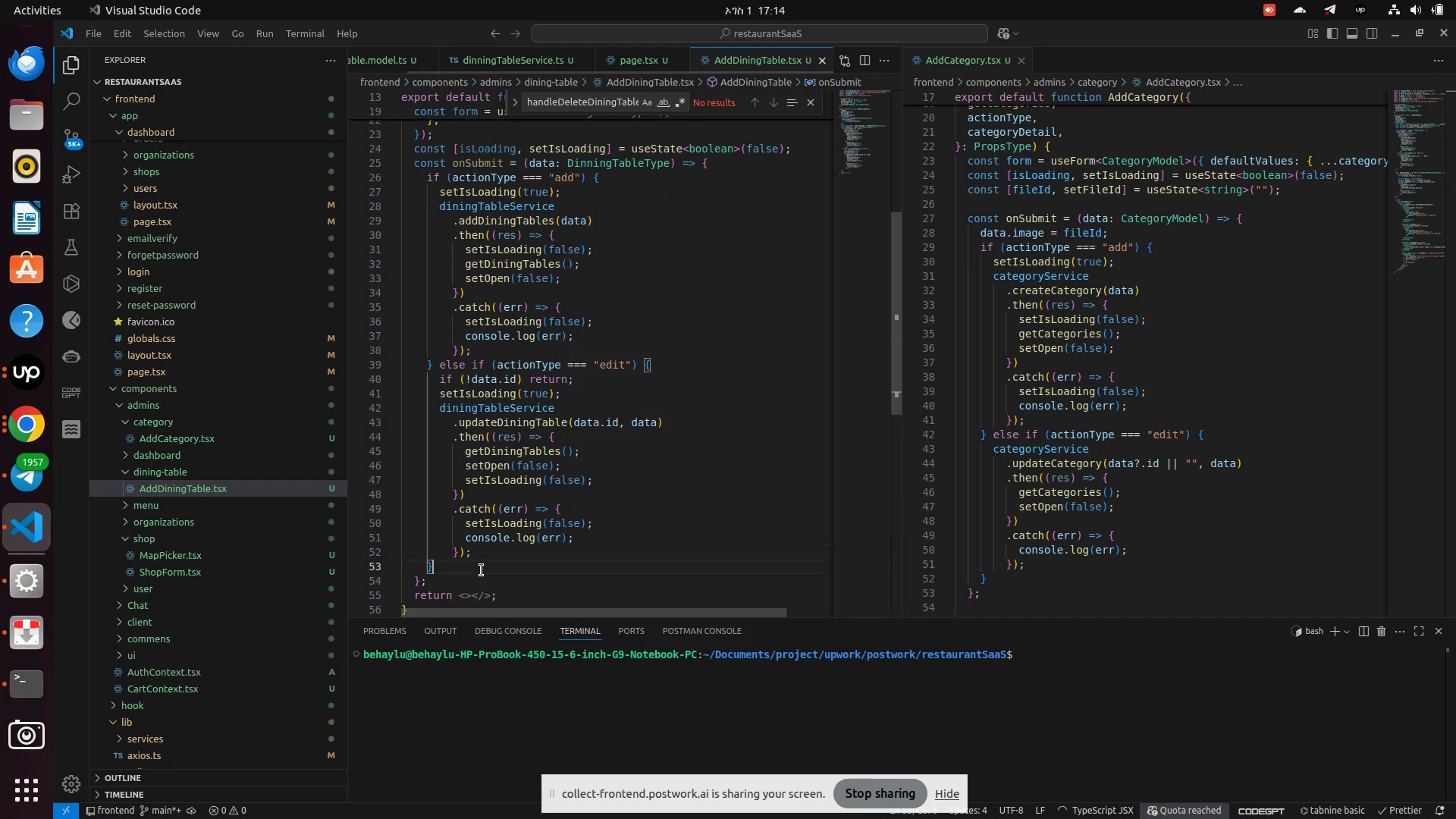 
scroll: coordinate [1184, 518], scroll_direction: down, amount: 11.0
 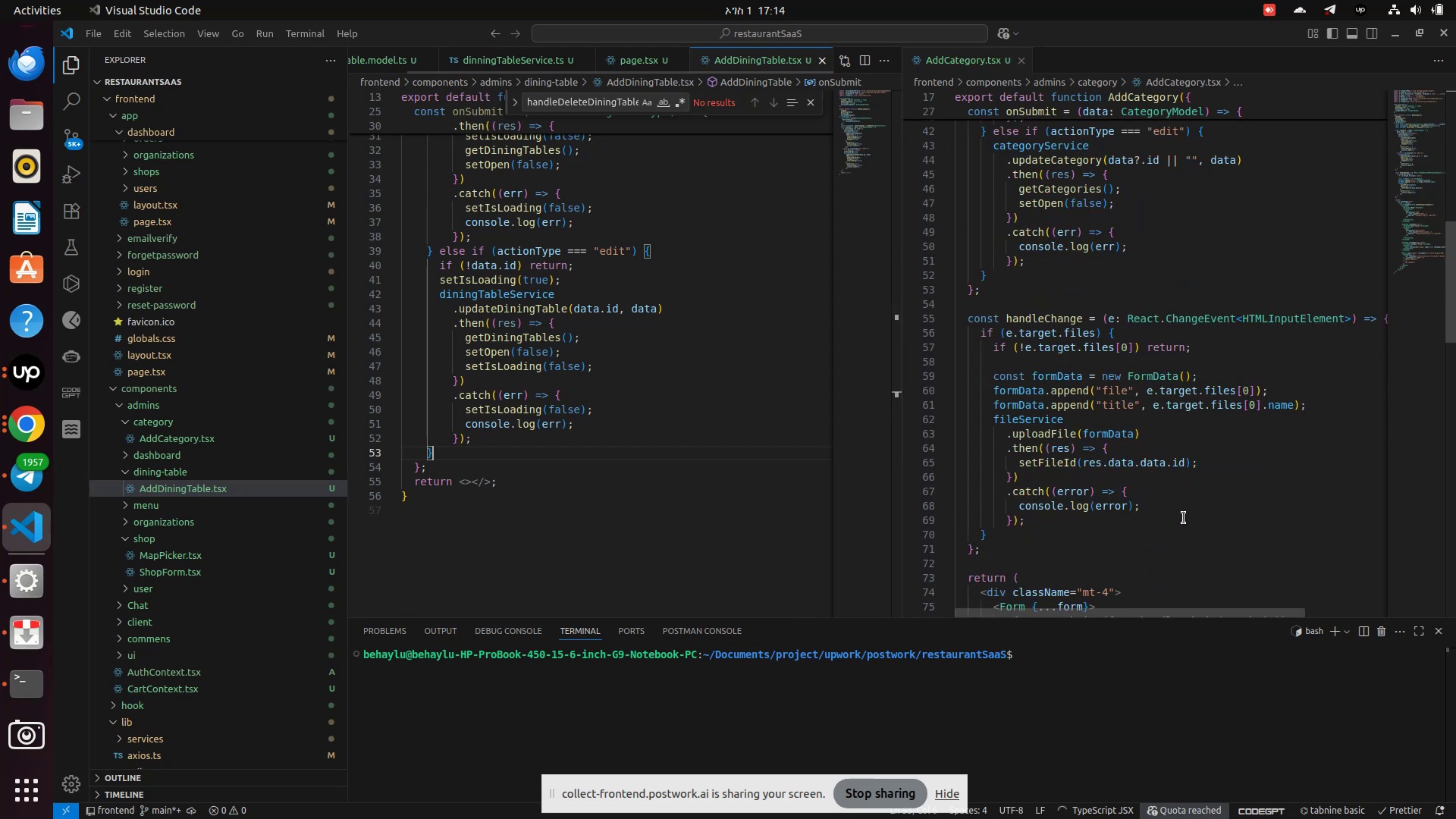 
scroll: coordinate [1053, 532], scroll_direction: down, amount: 10.0
 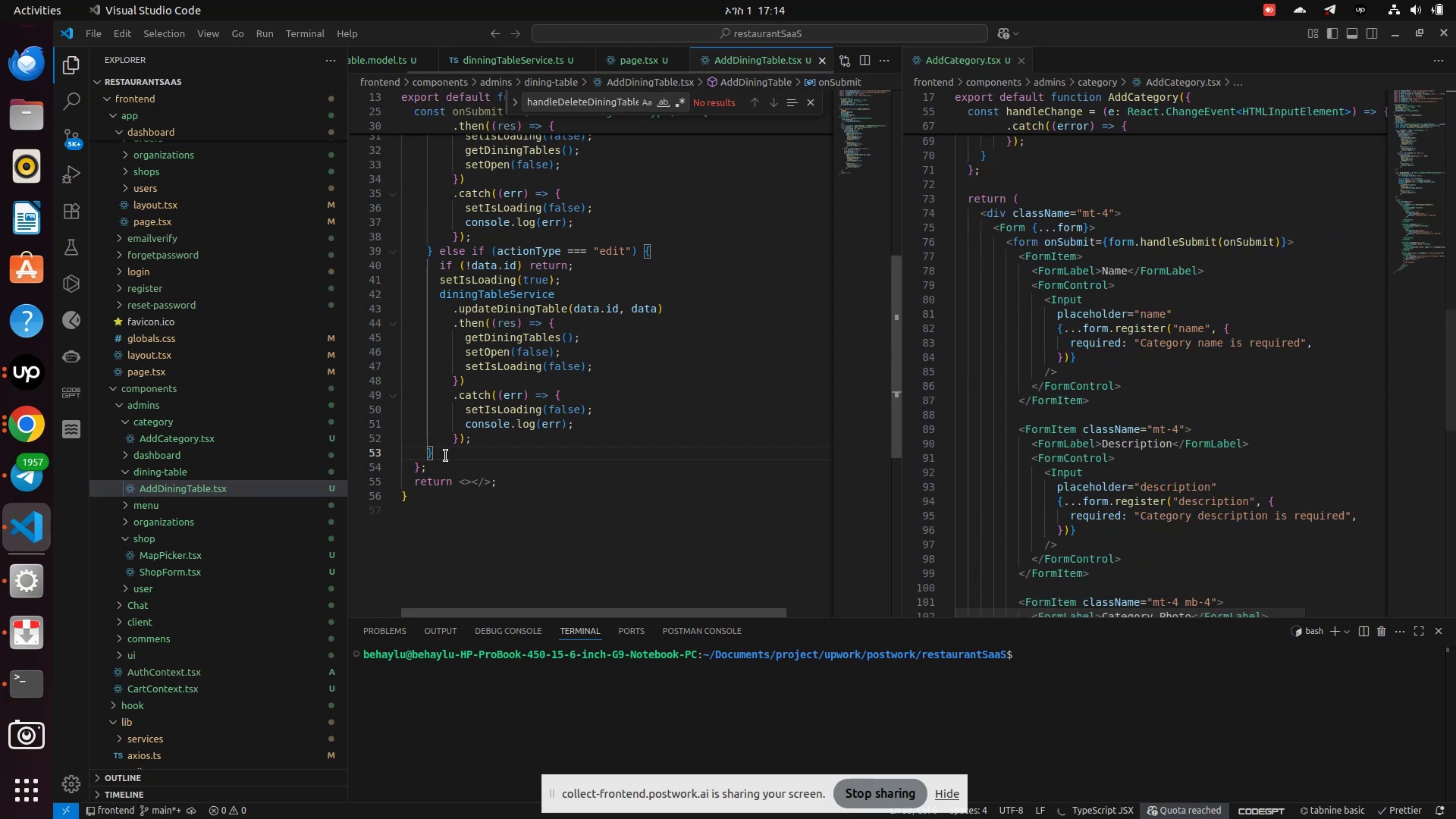 
left_click([441, 465])
 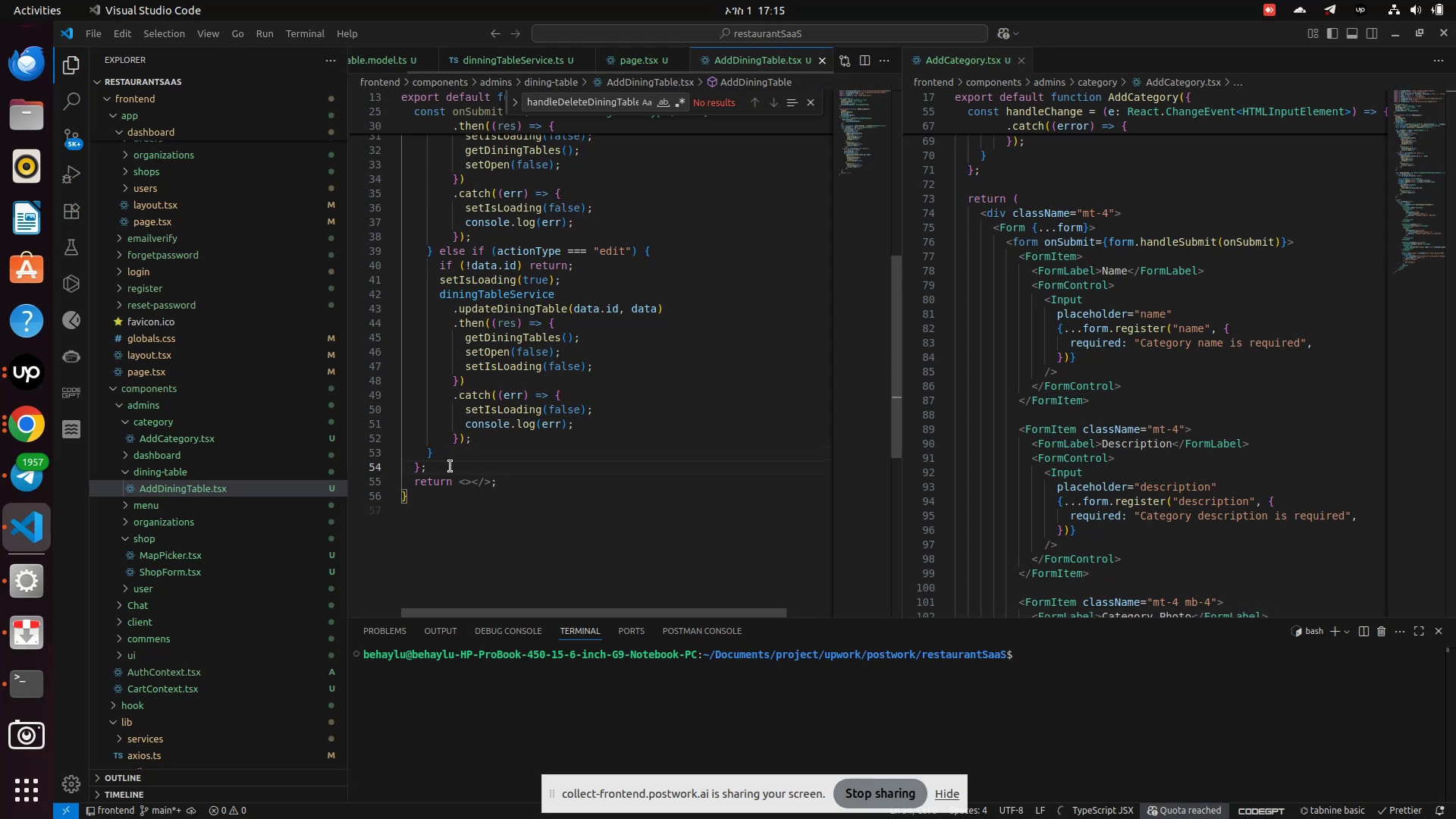 
scroll: coordinate [450, 466], scroll_direction: down, amount: 1.0
 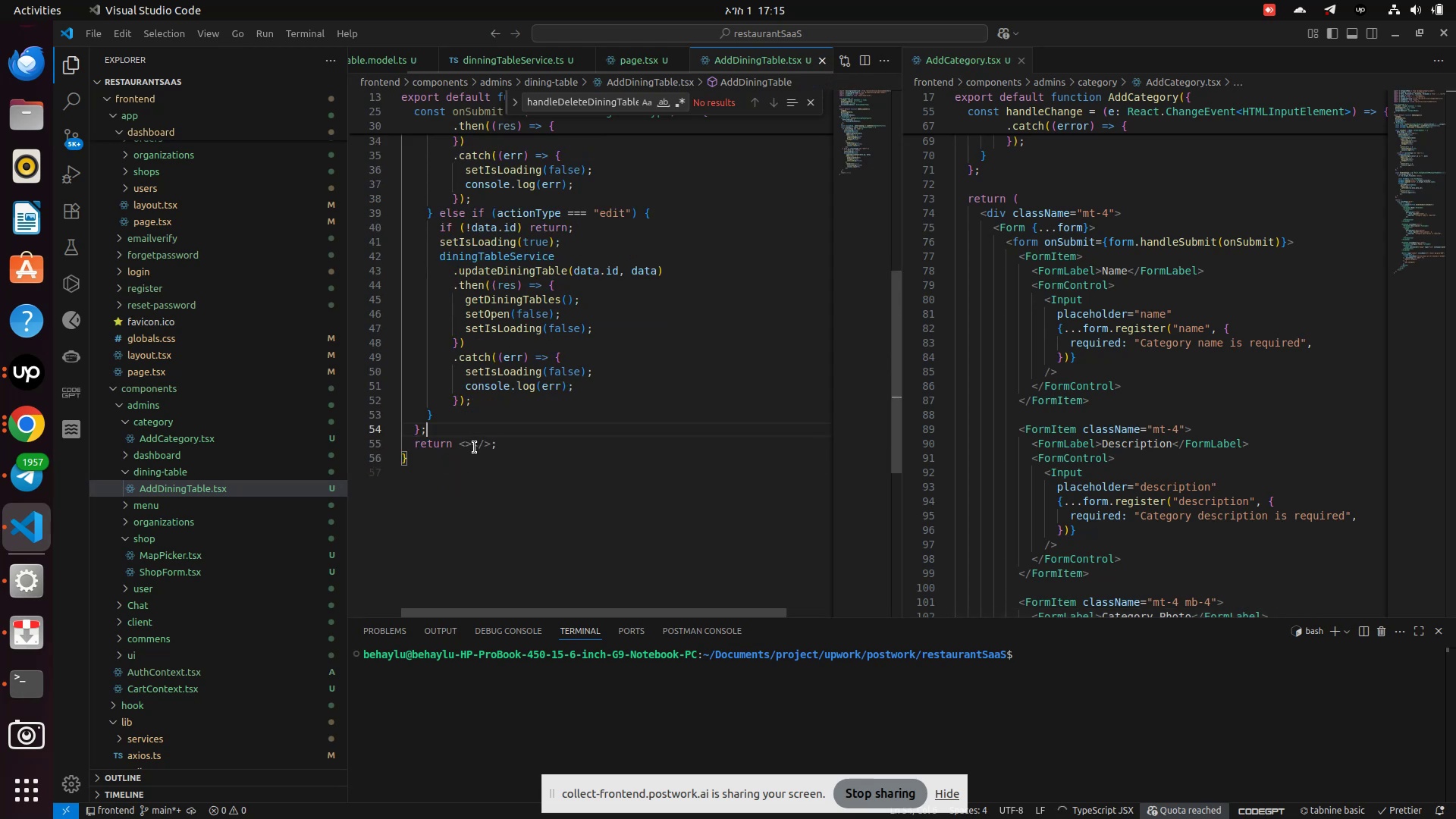 
left_click([468, 448])
 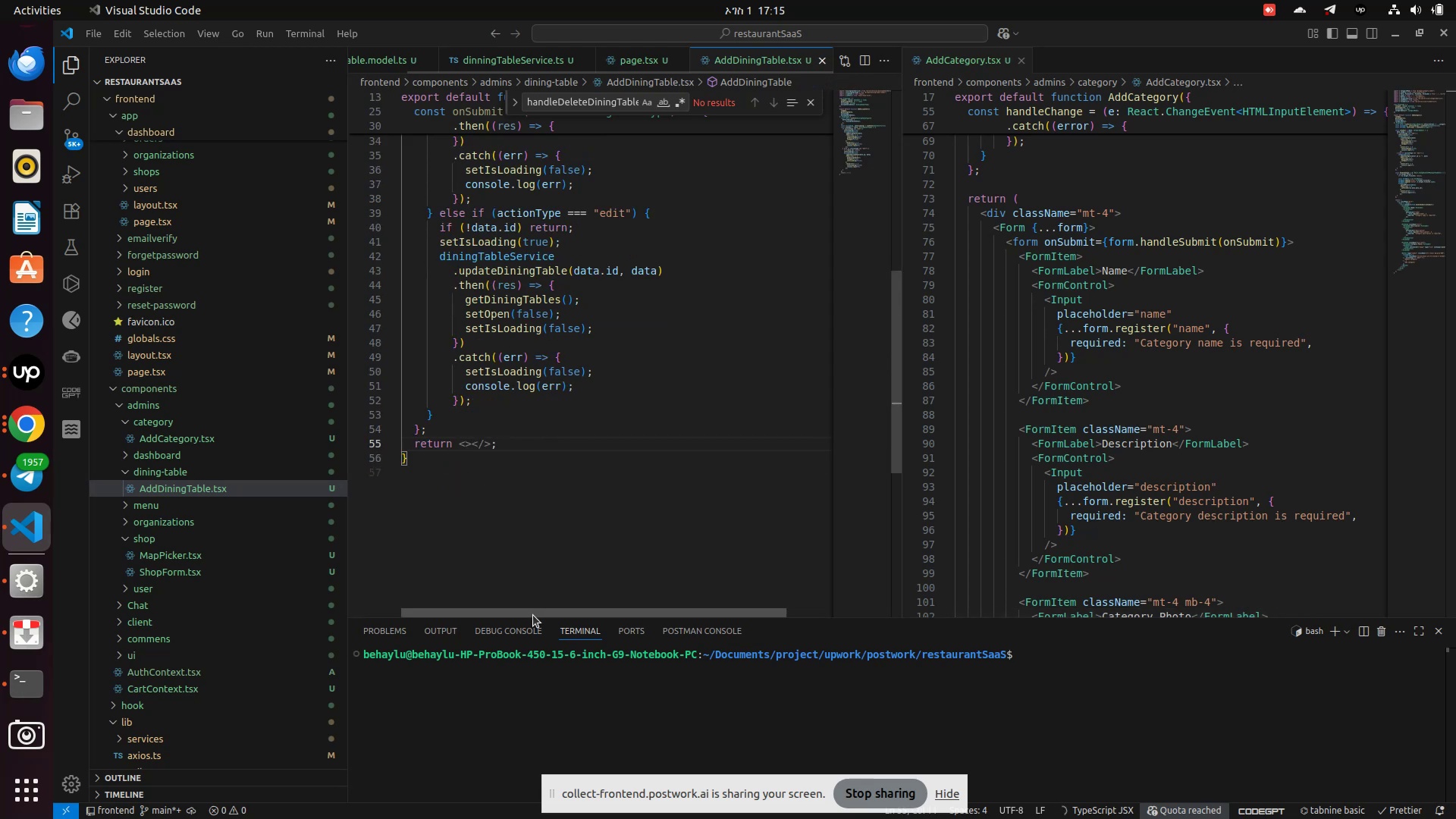 
key(ArrowRight)
 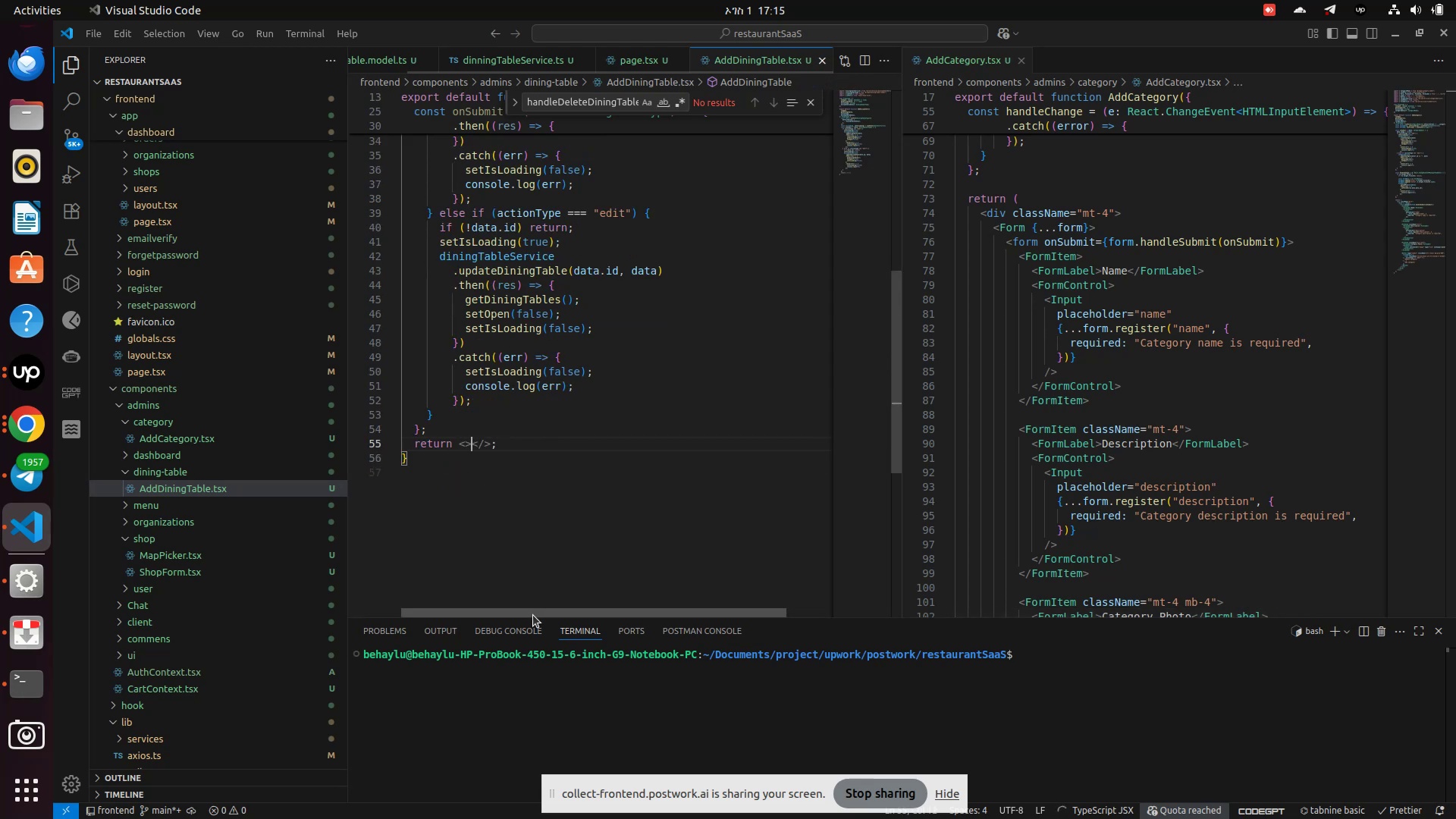 
key(ArrowRight)
 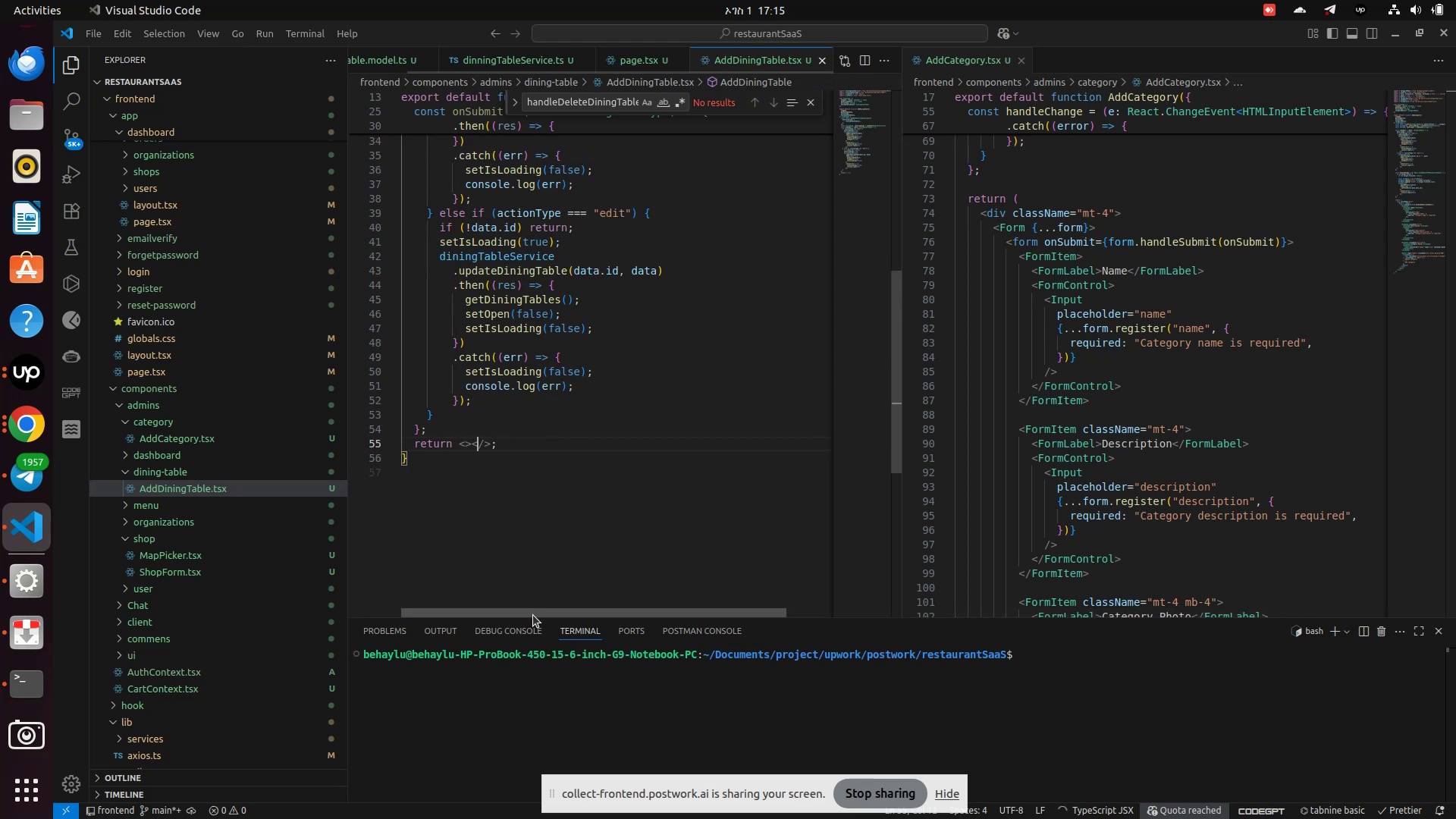 
key(ArrowRight)
 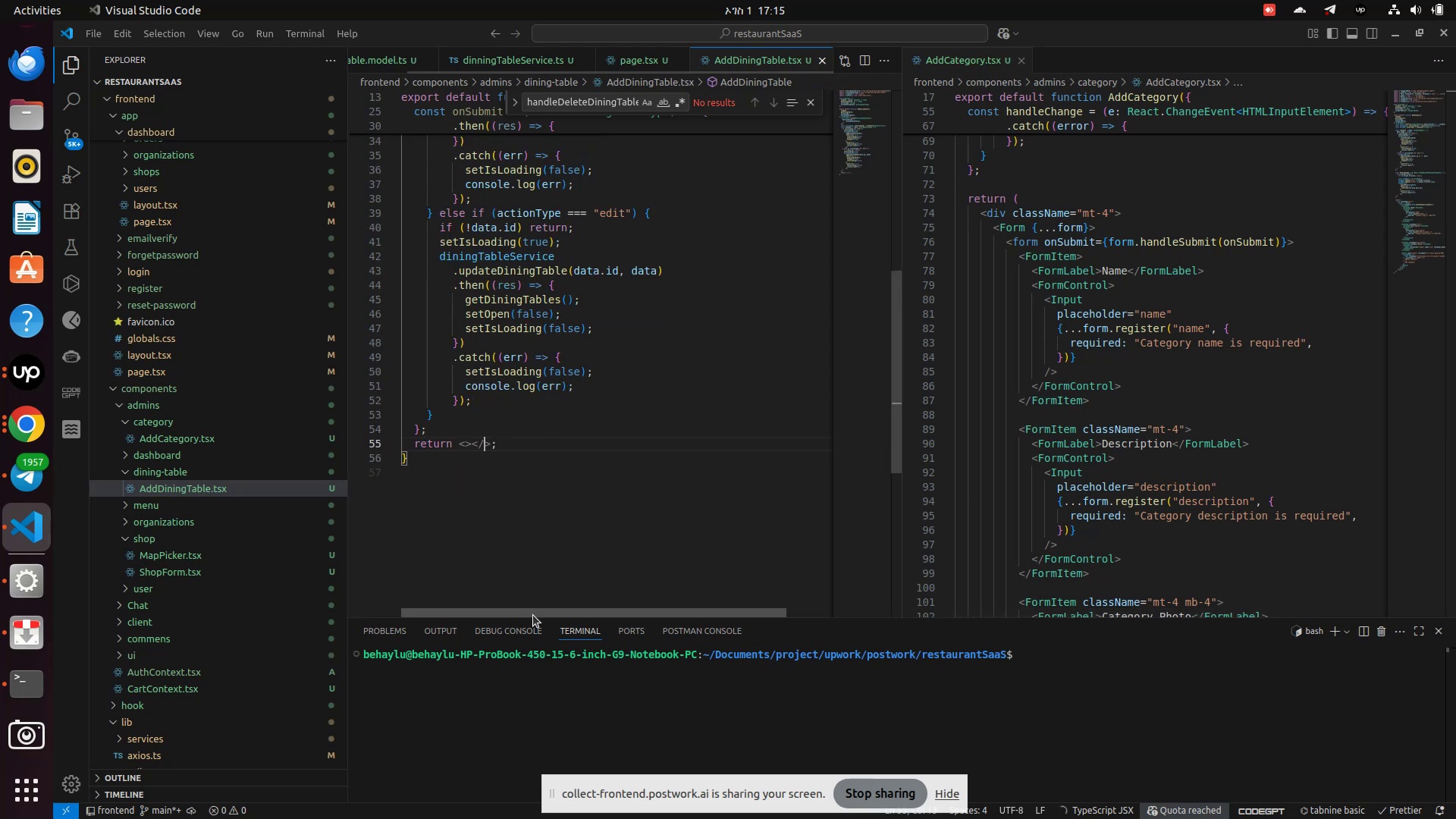 
key(ArrowRight)
 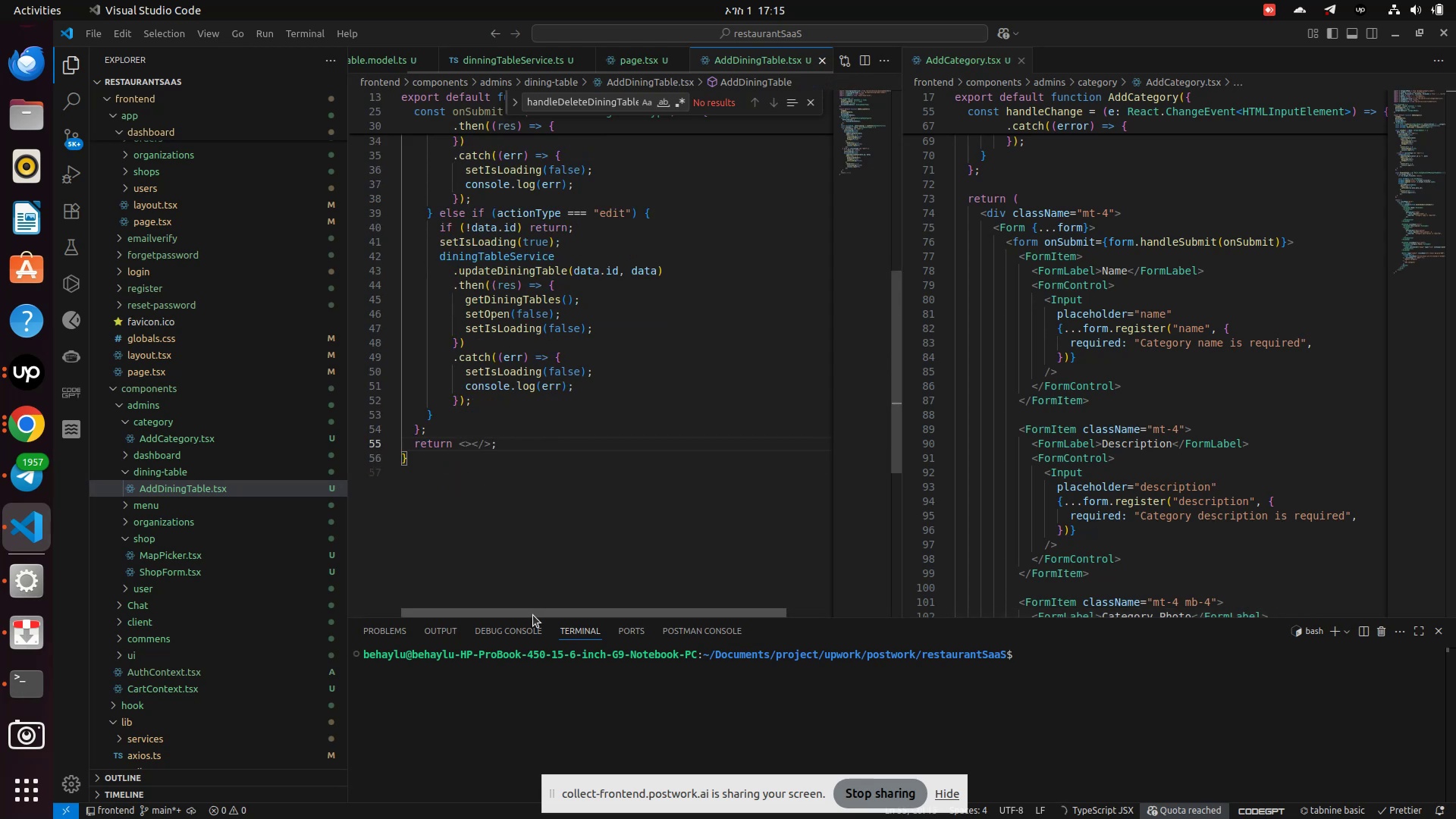 
key(ArrowLeft)
 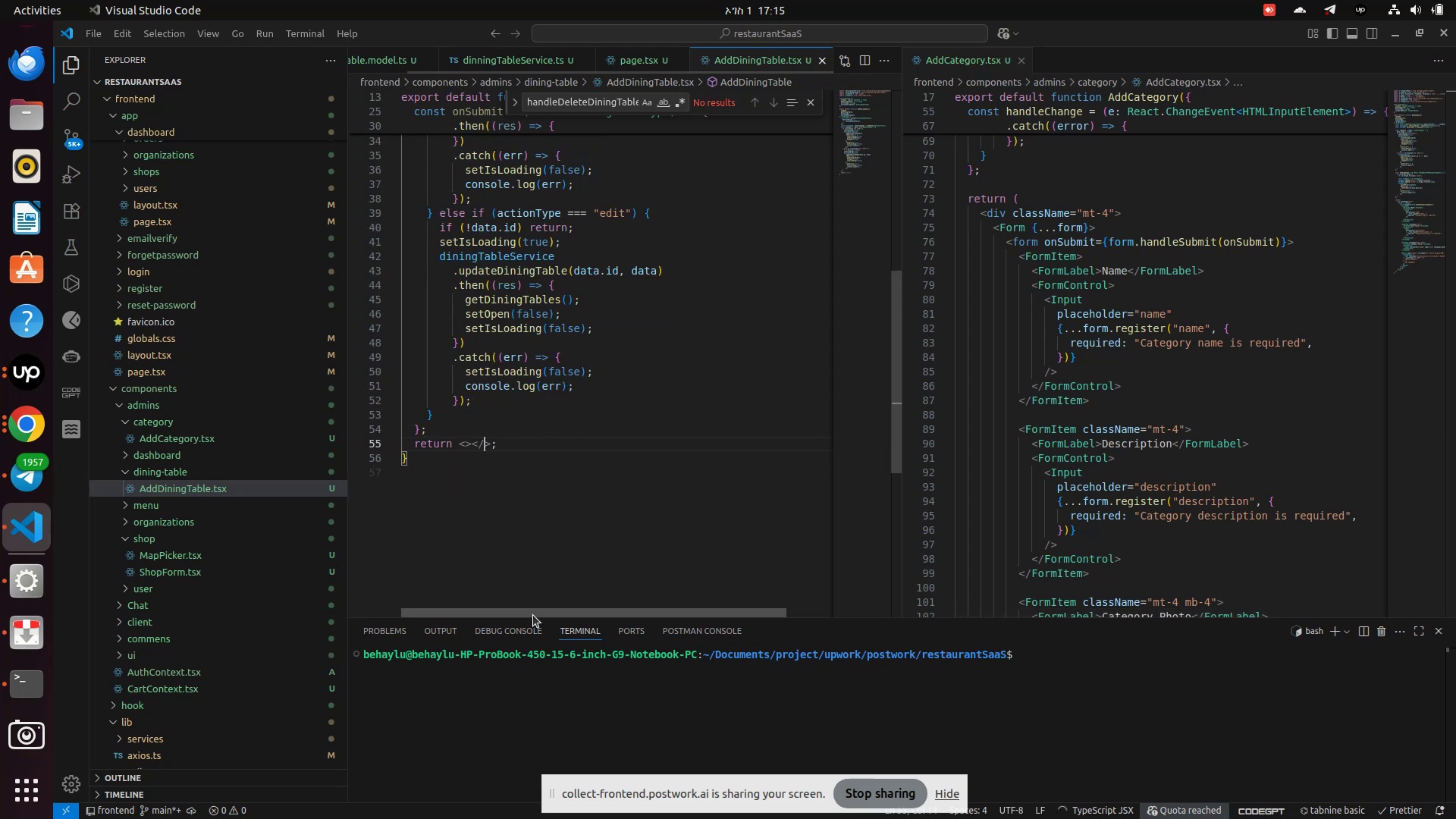 
key(ArrowLeft)
 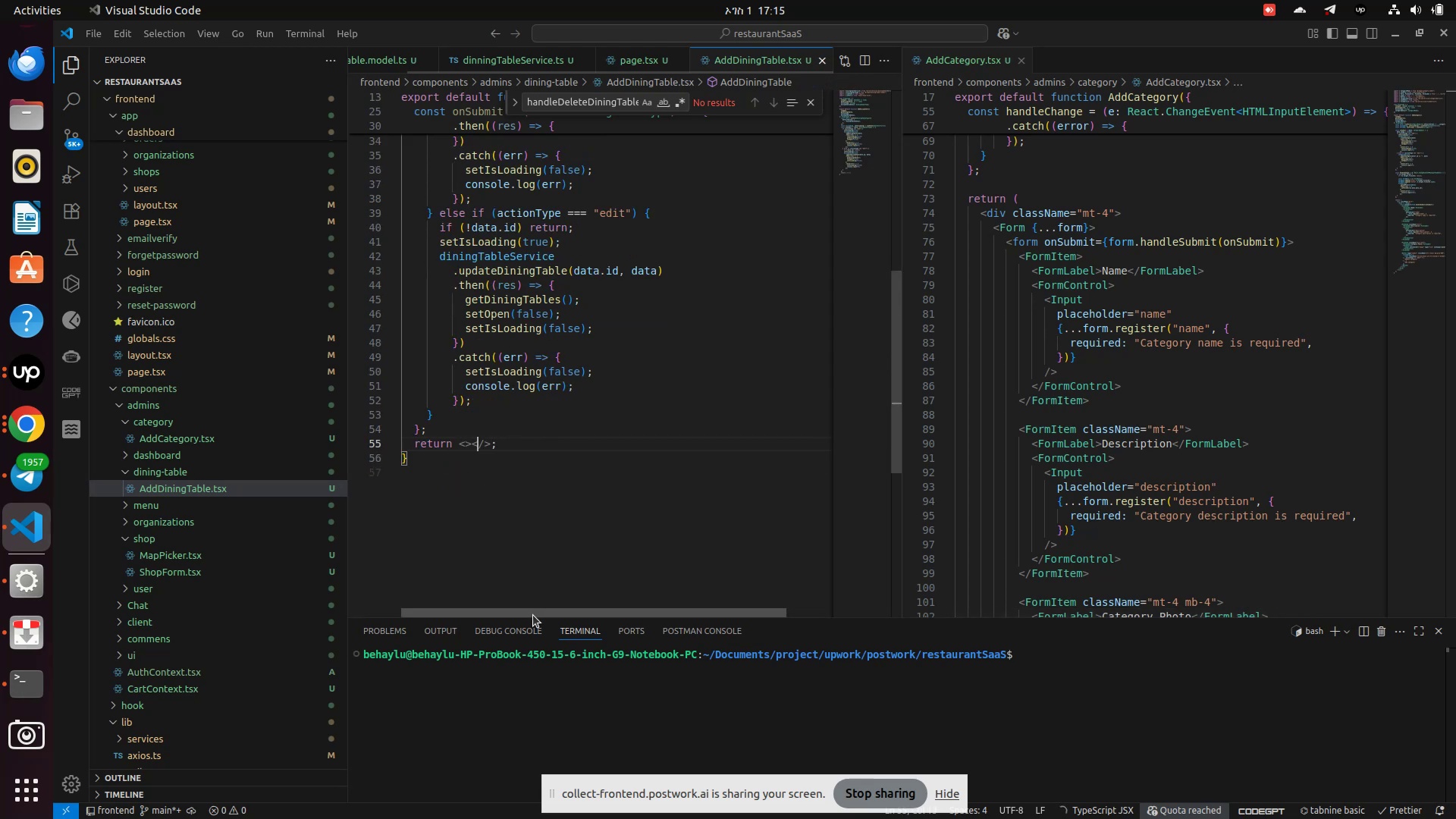 
key(ArrowLeft)
 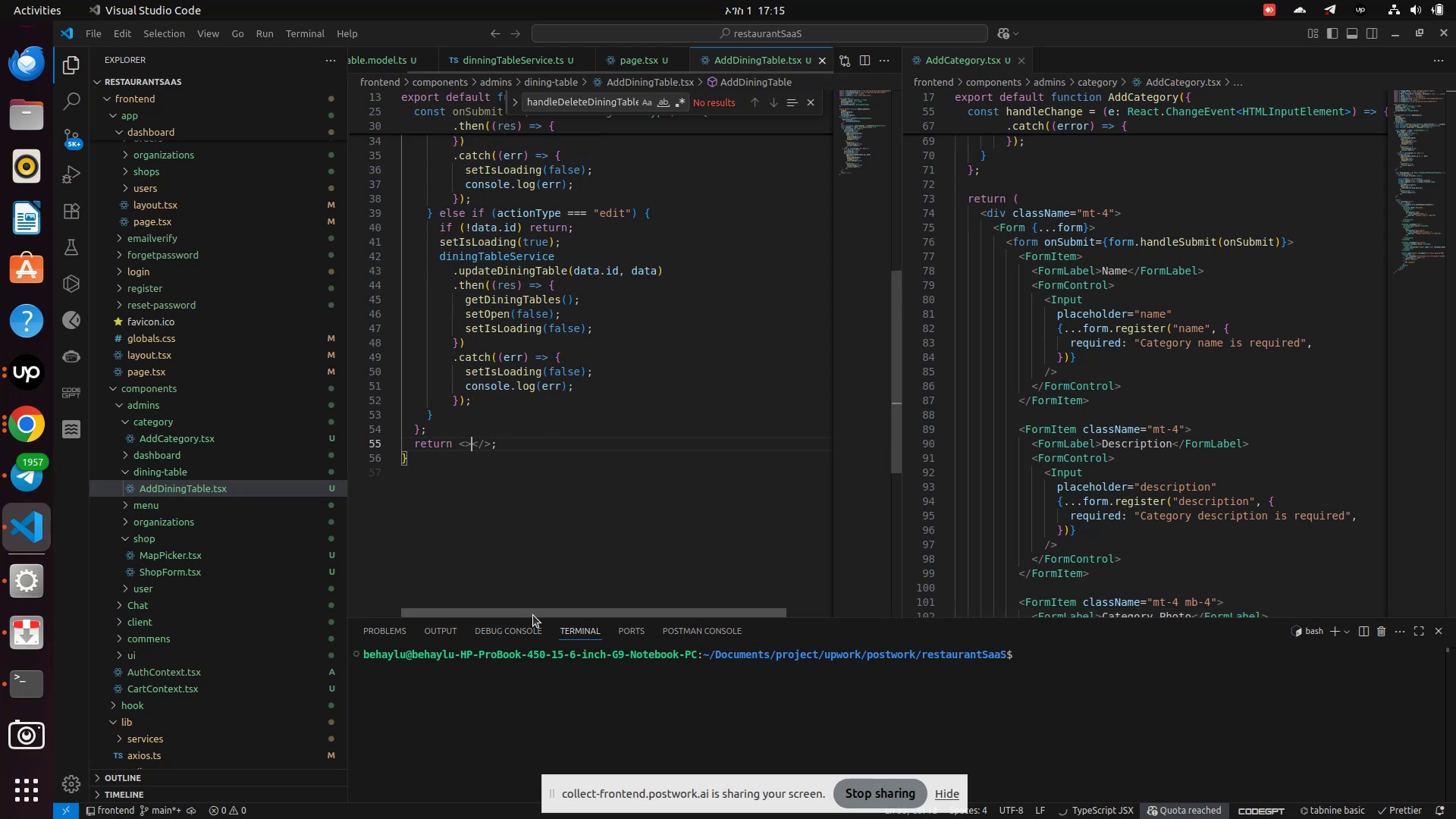 
key(ArrowLeft)
 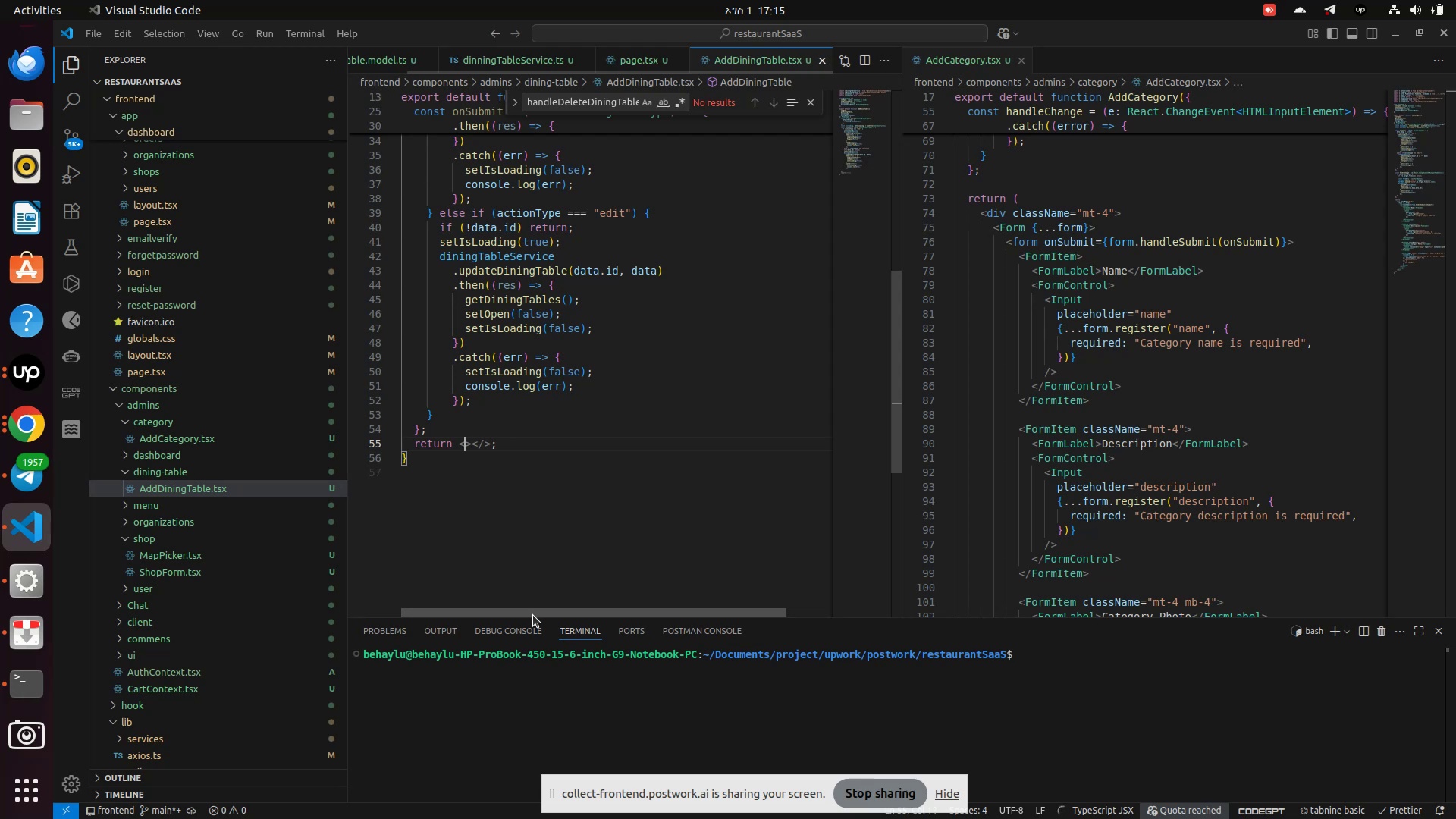 
type(div)
 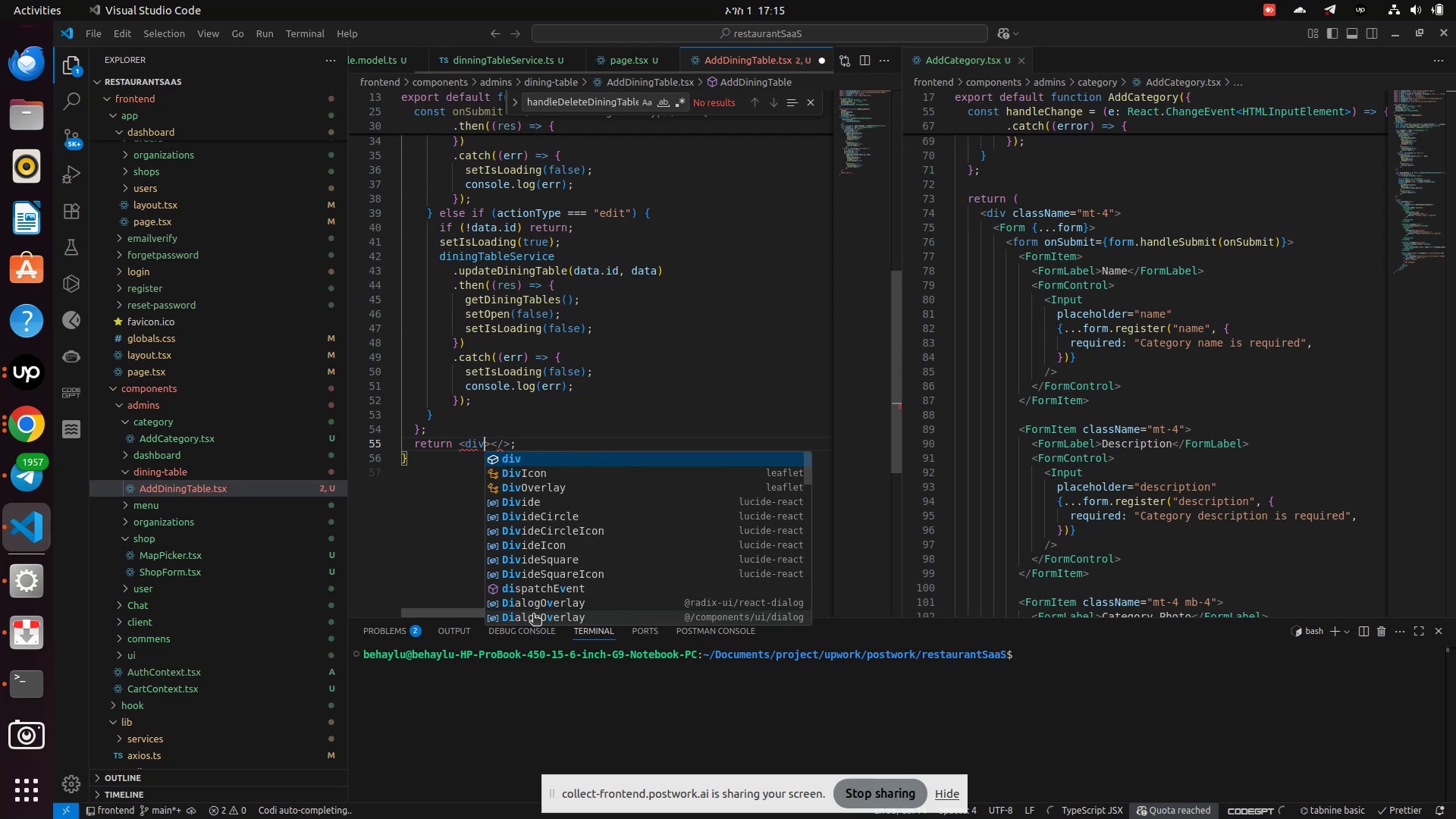 
key(ArrowRight)
 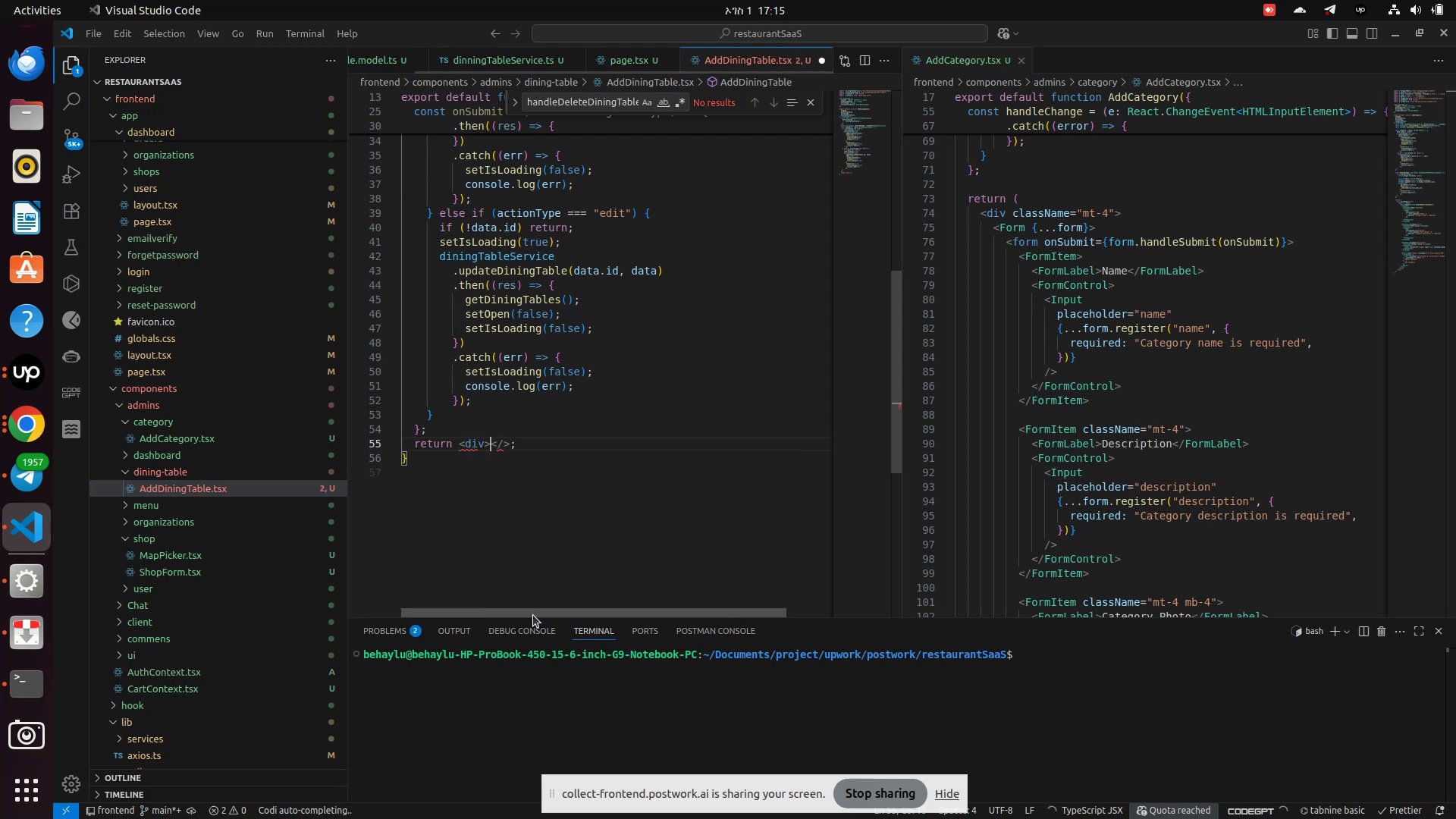 
key(ArrowRight)
 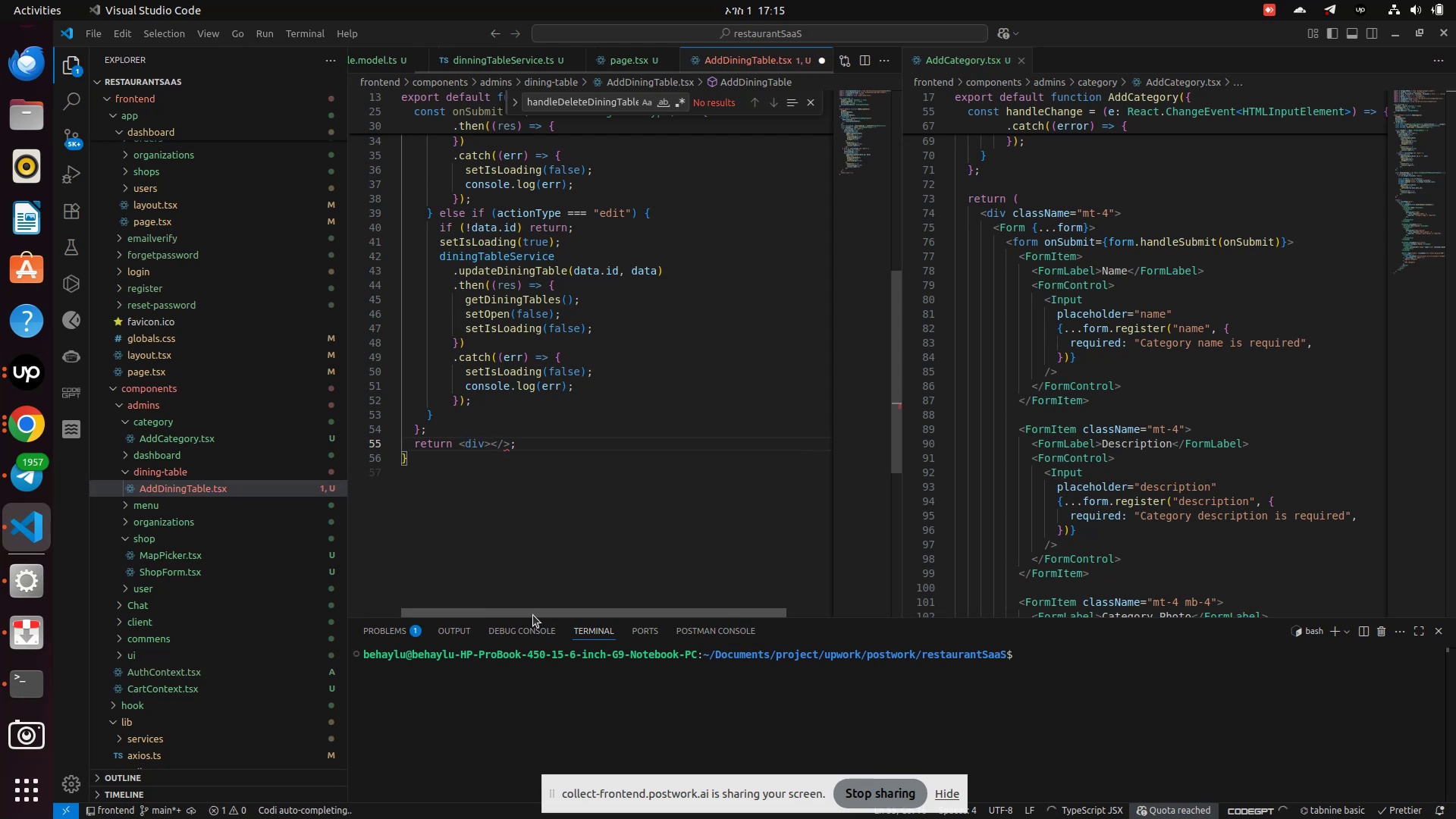 
type(div)
 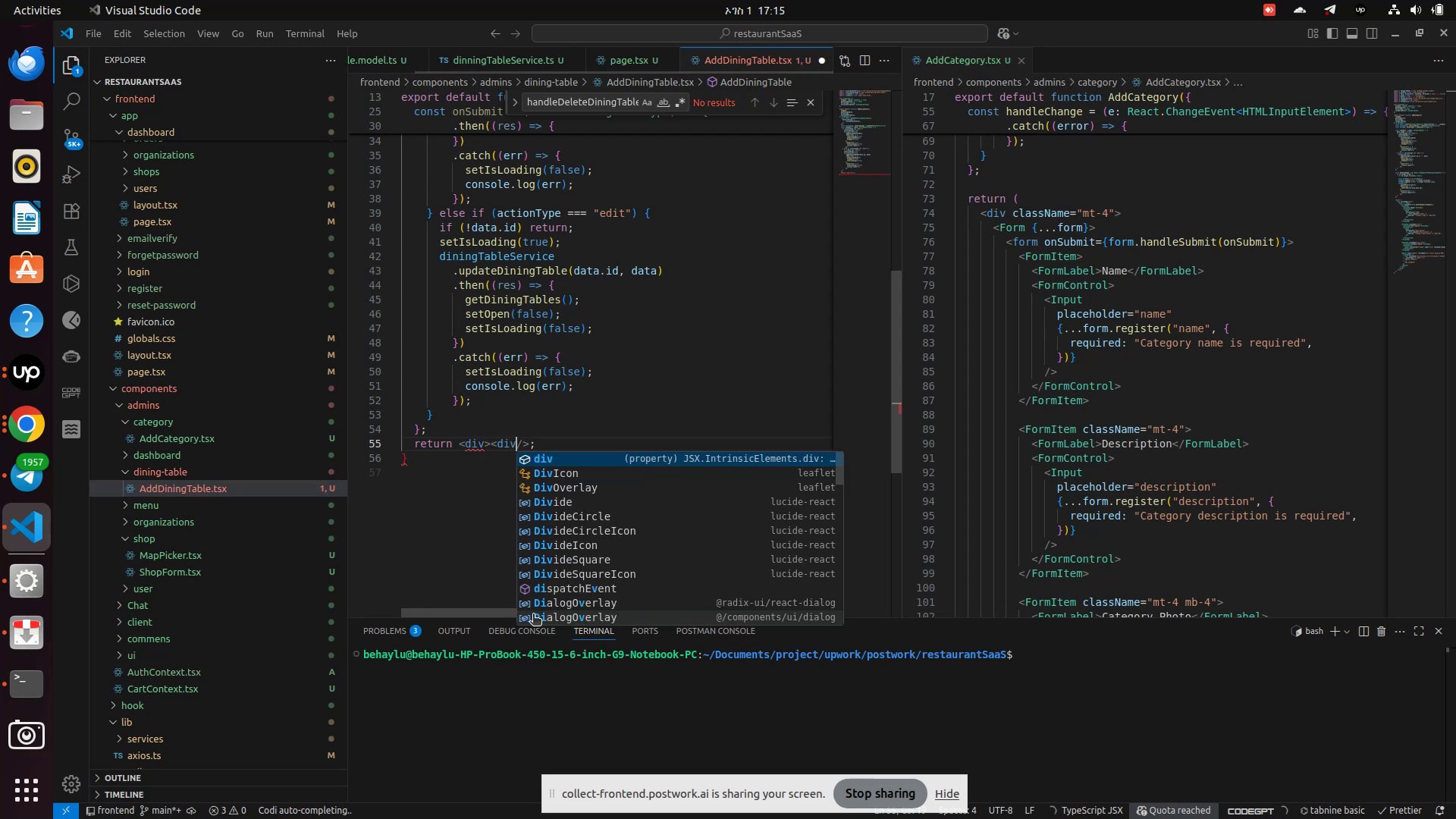 
key(Enter)
 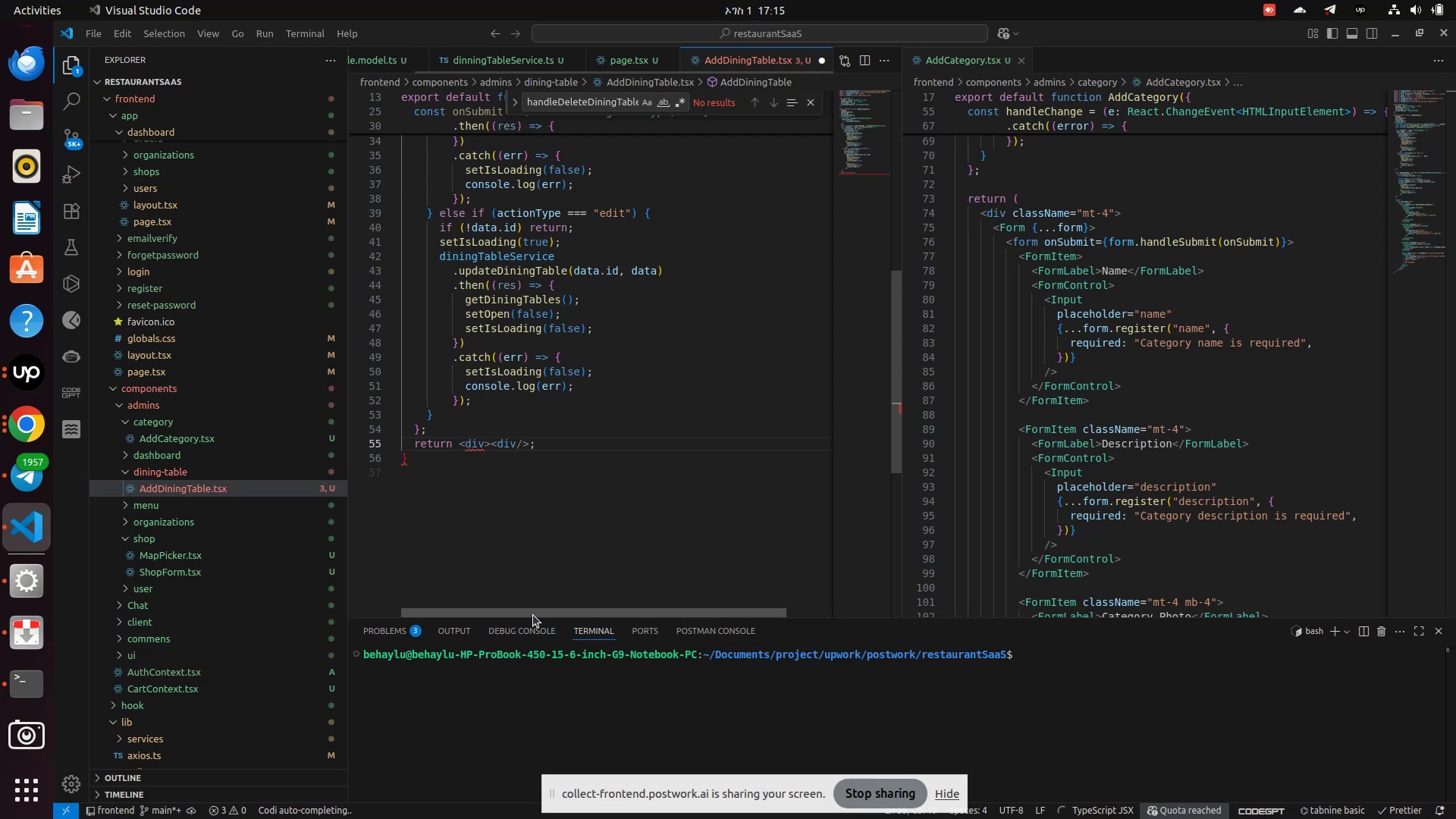 
key(ArrowLeft)
 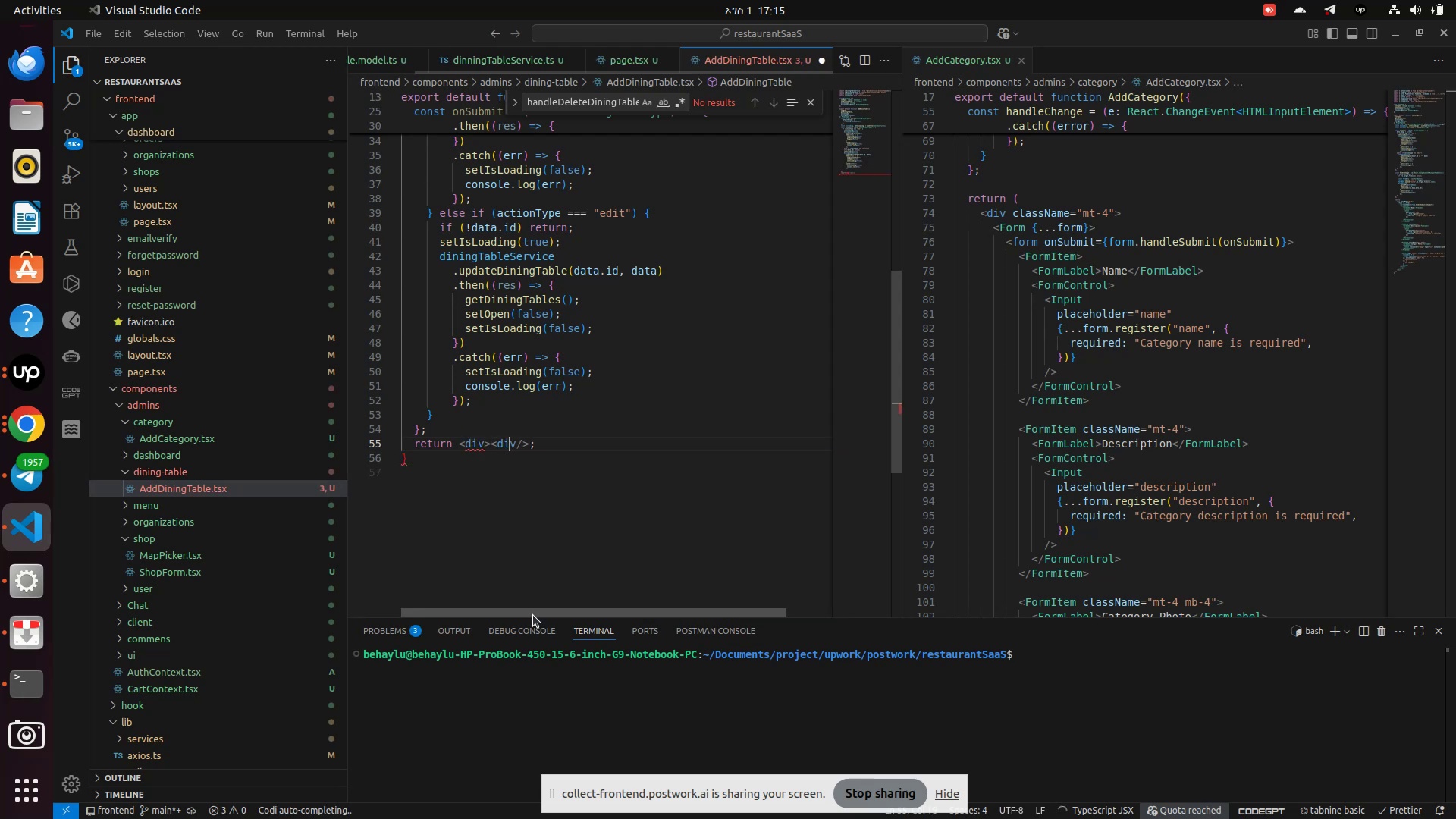 
key(ArrowLeft)
 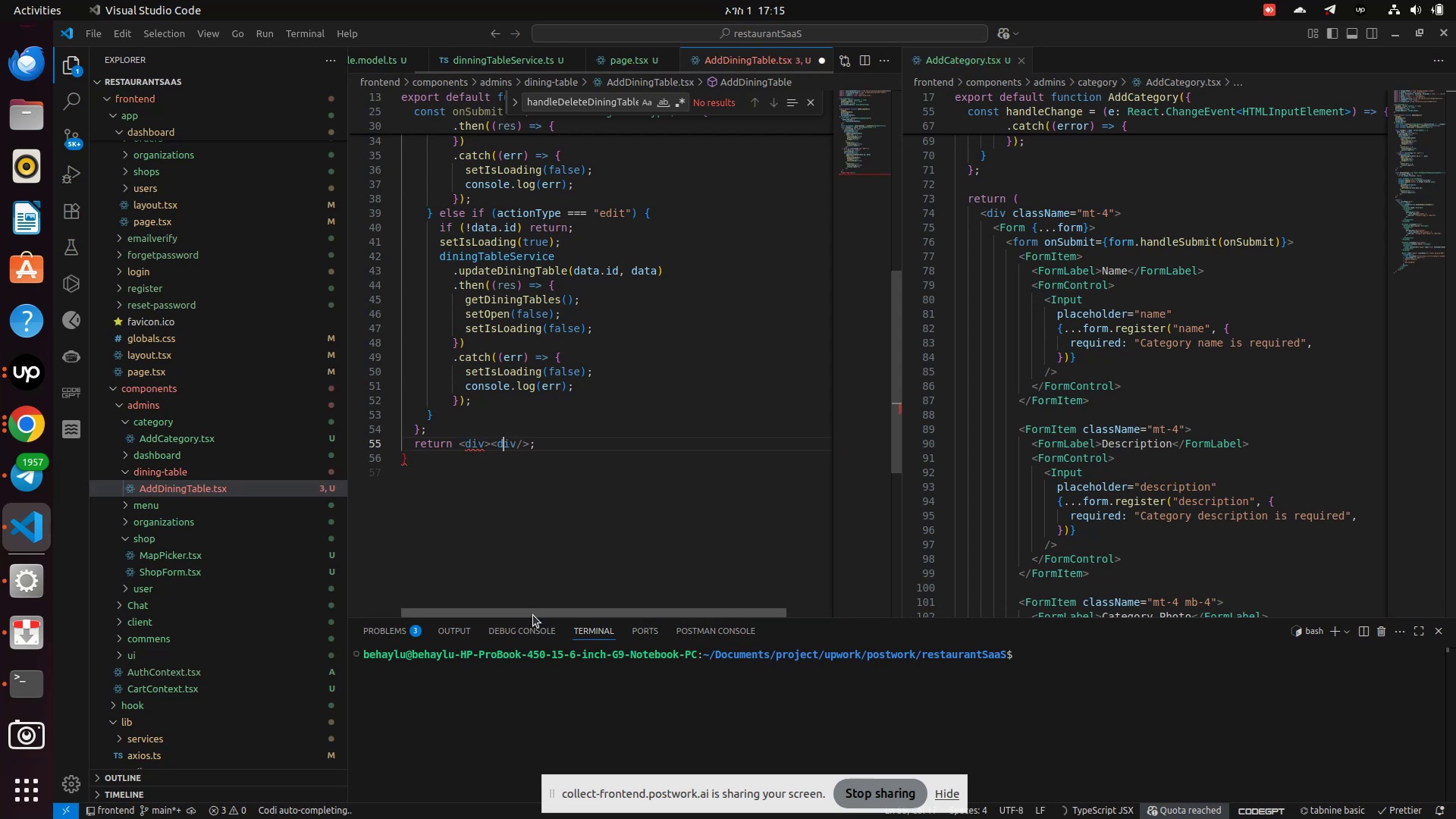 
key(ArrowLeft)
 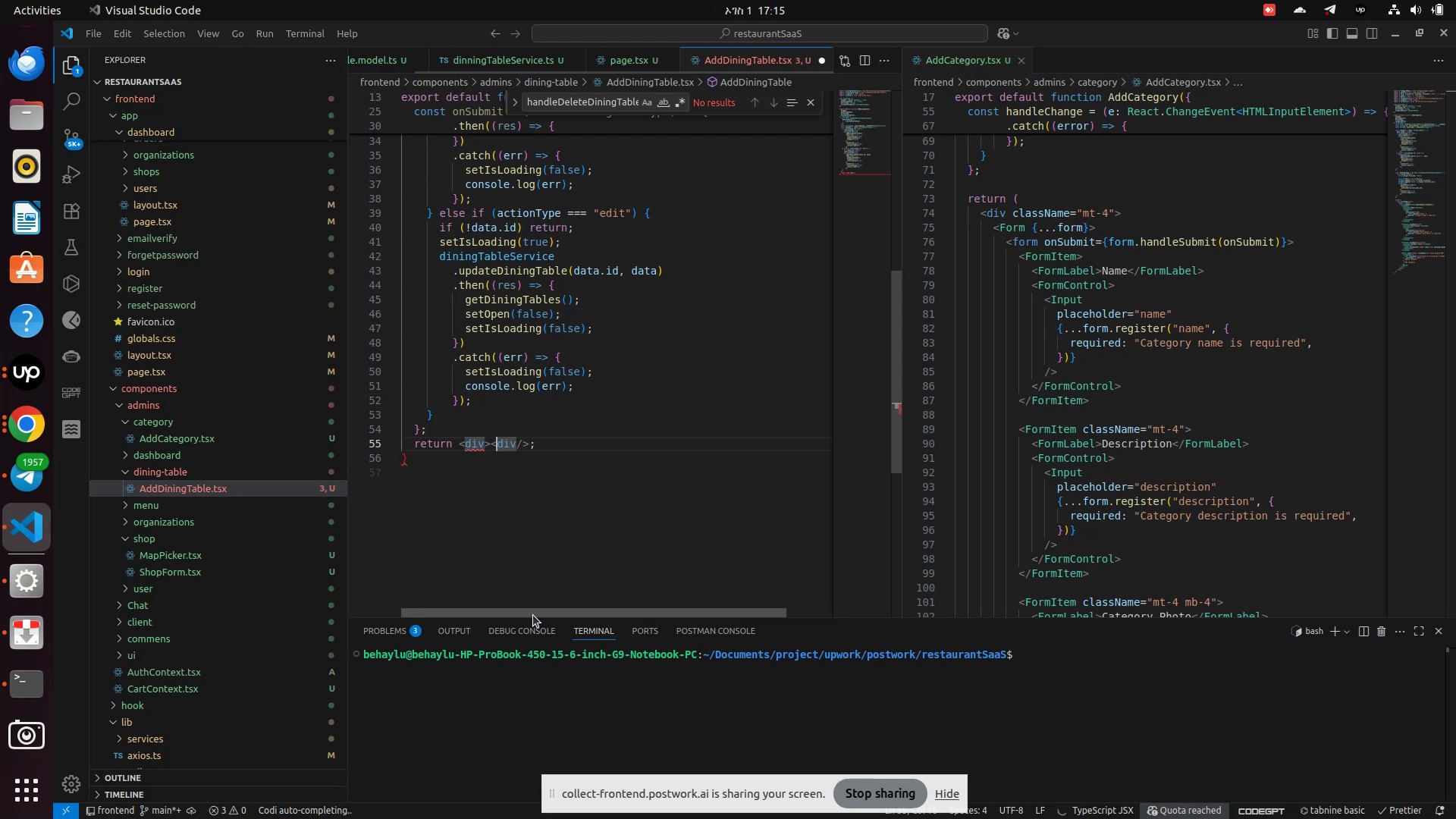 
key(ArrowLeft)
 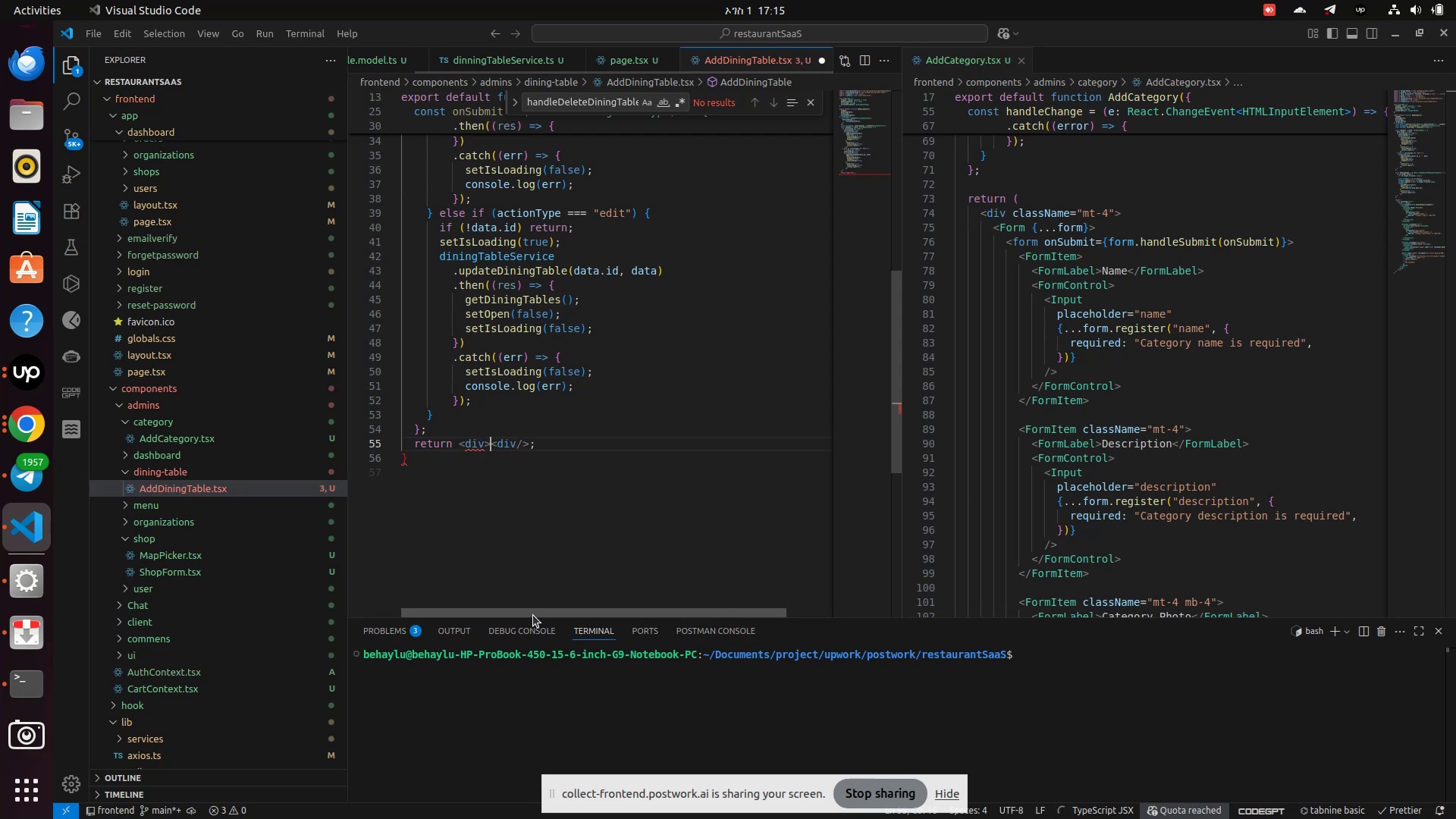 
key(ArrowLeft)
 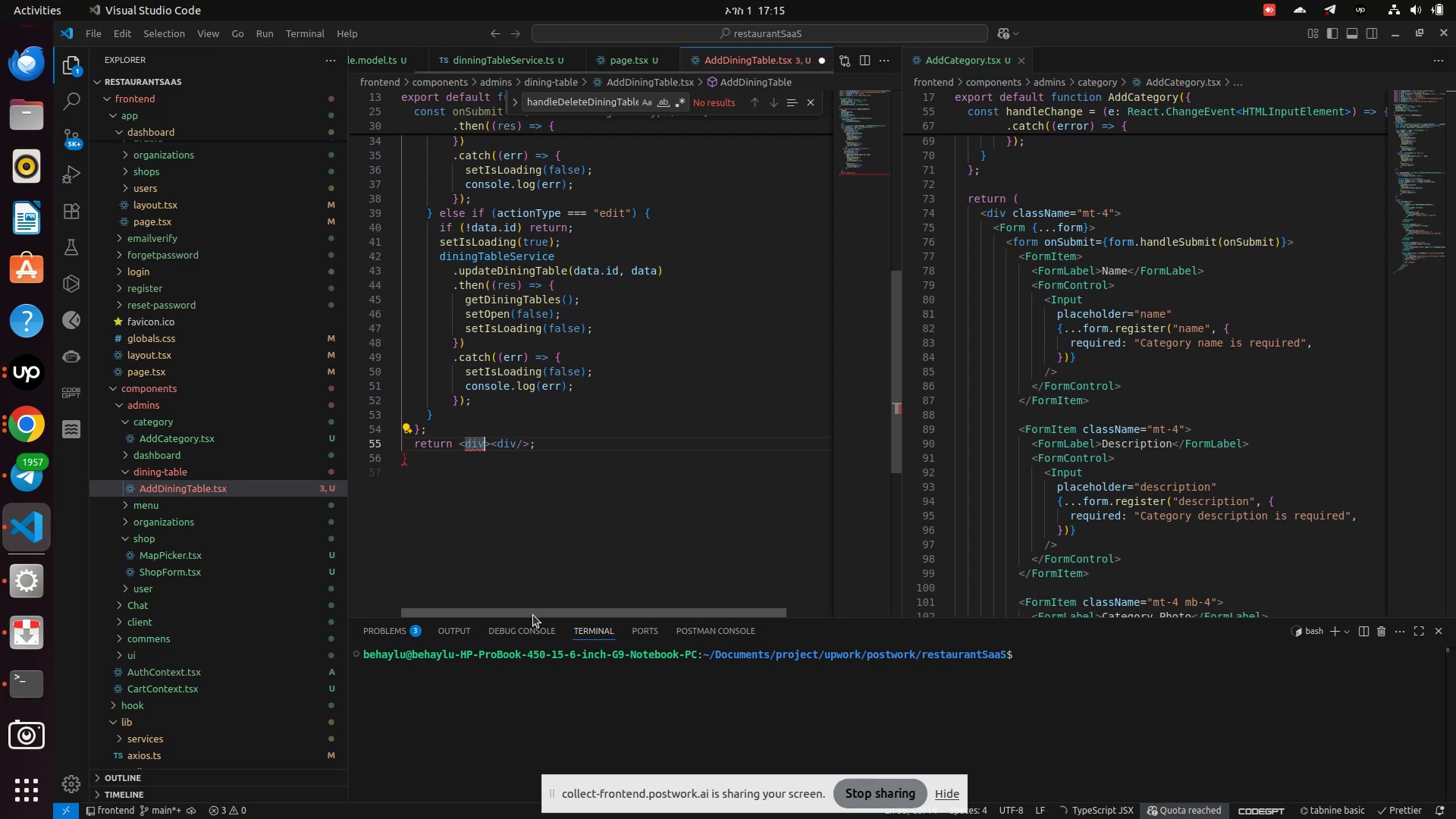 
key(ArrowLeft)
 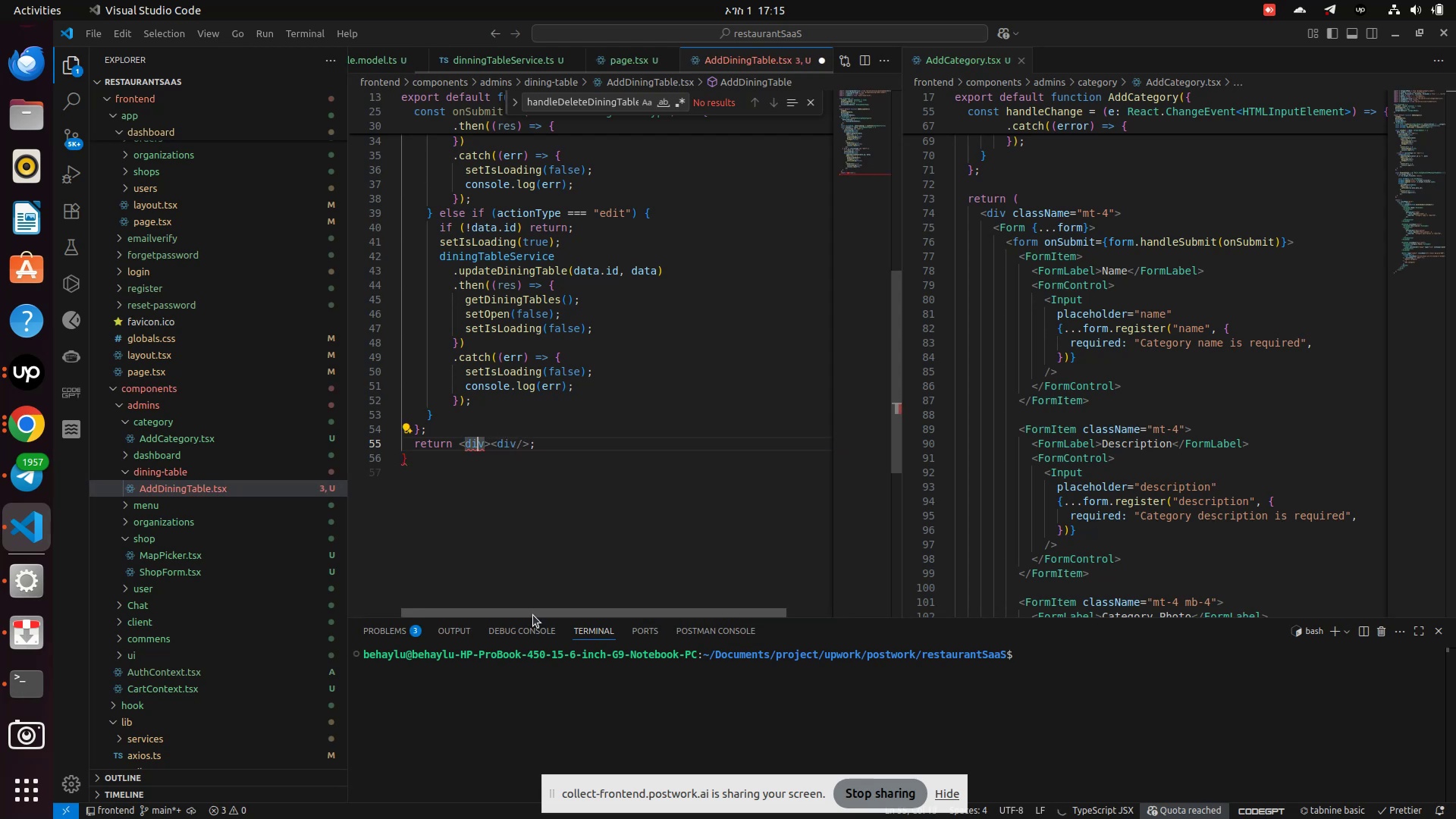 
key(ArrowLeft)
 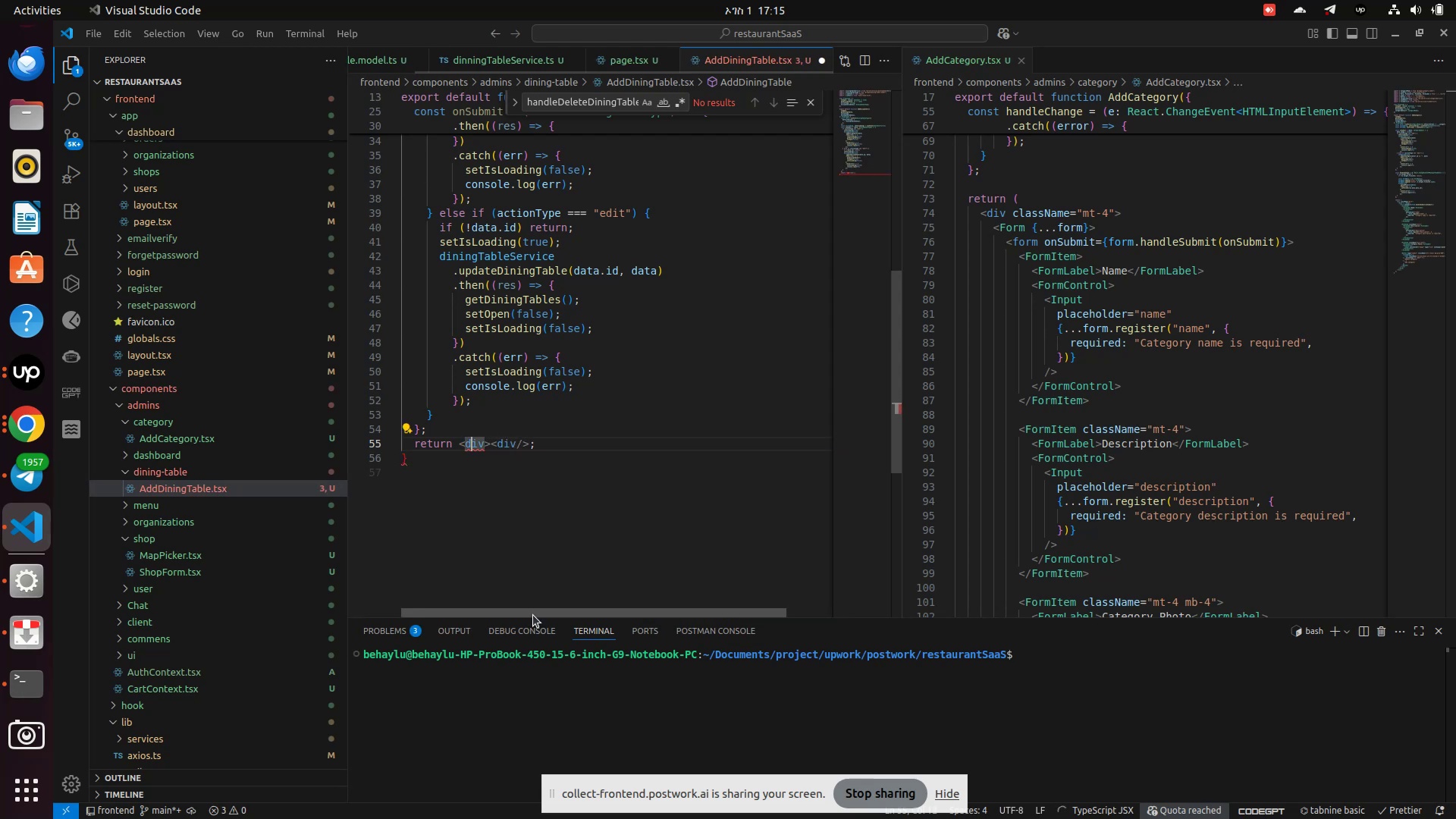 
key(ArrowLeft)
 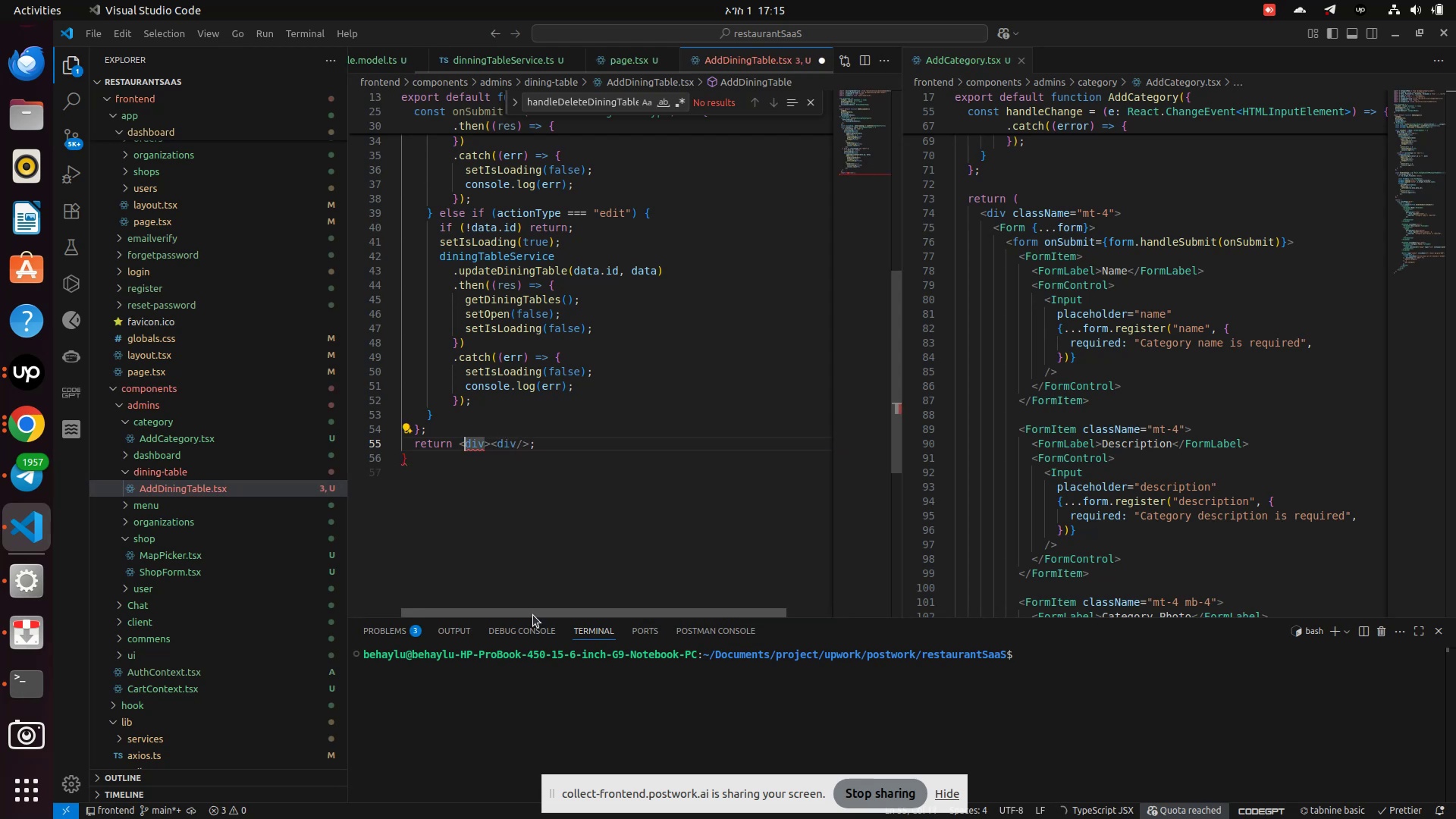 
key(ArrowLeft)
 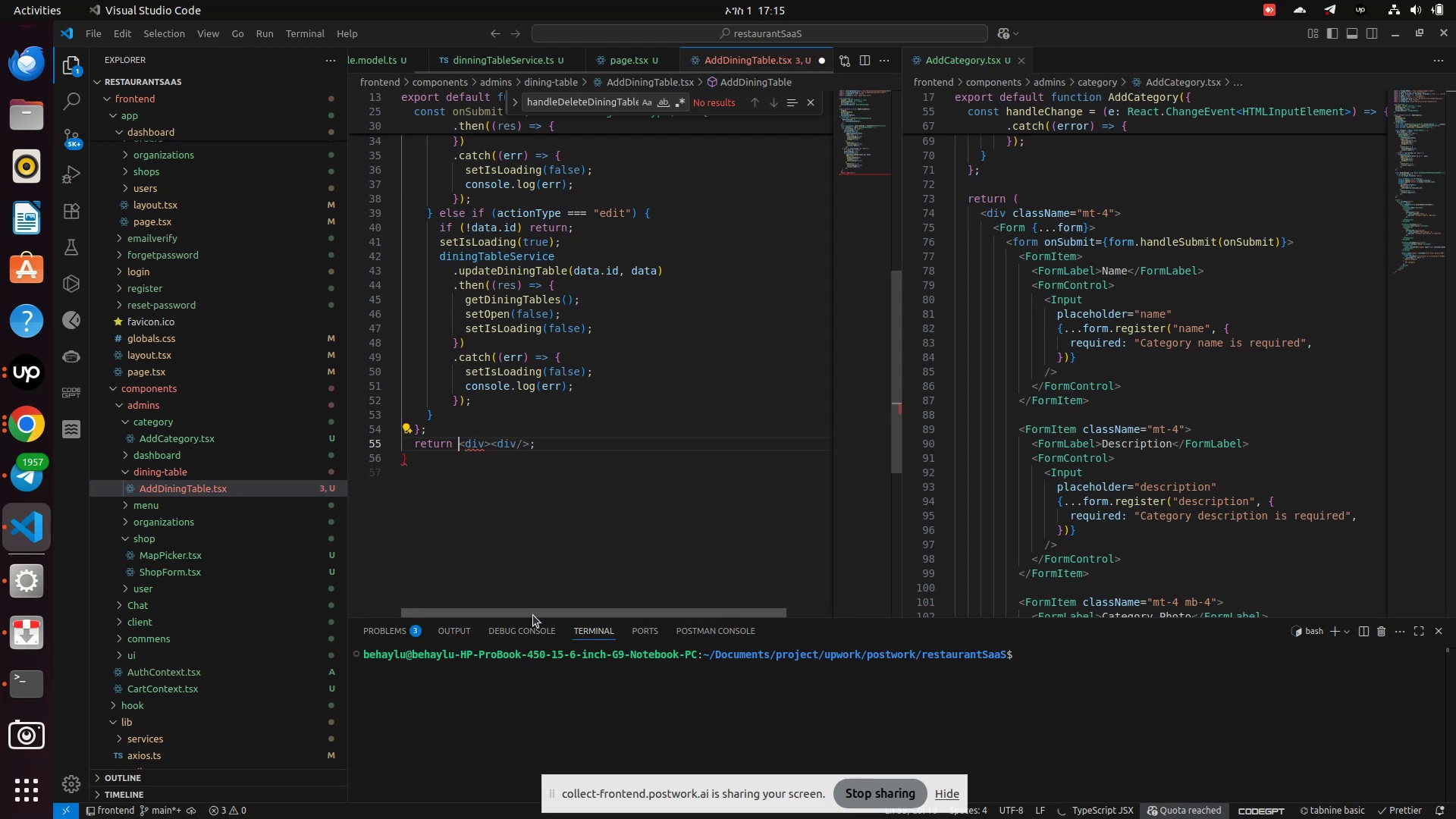 
key(Shift+9)
 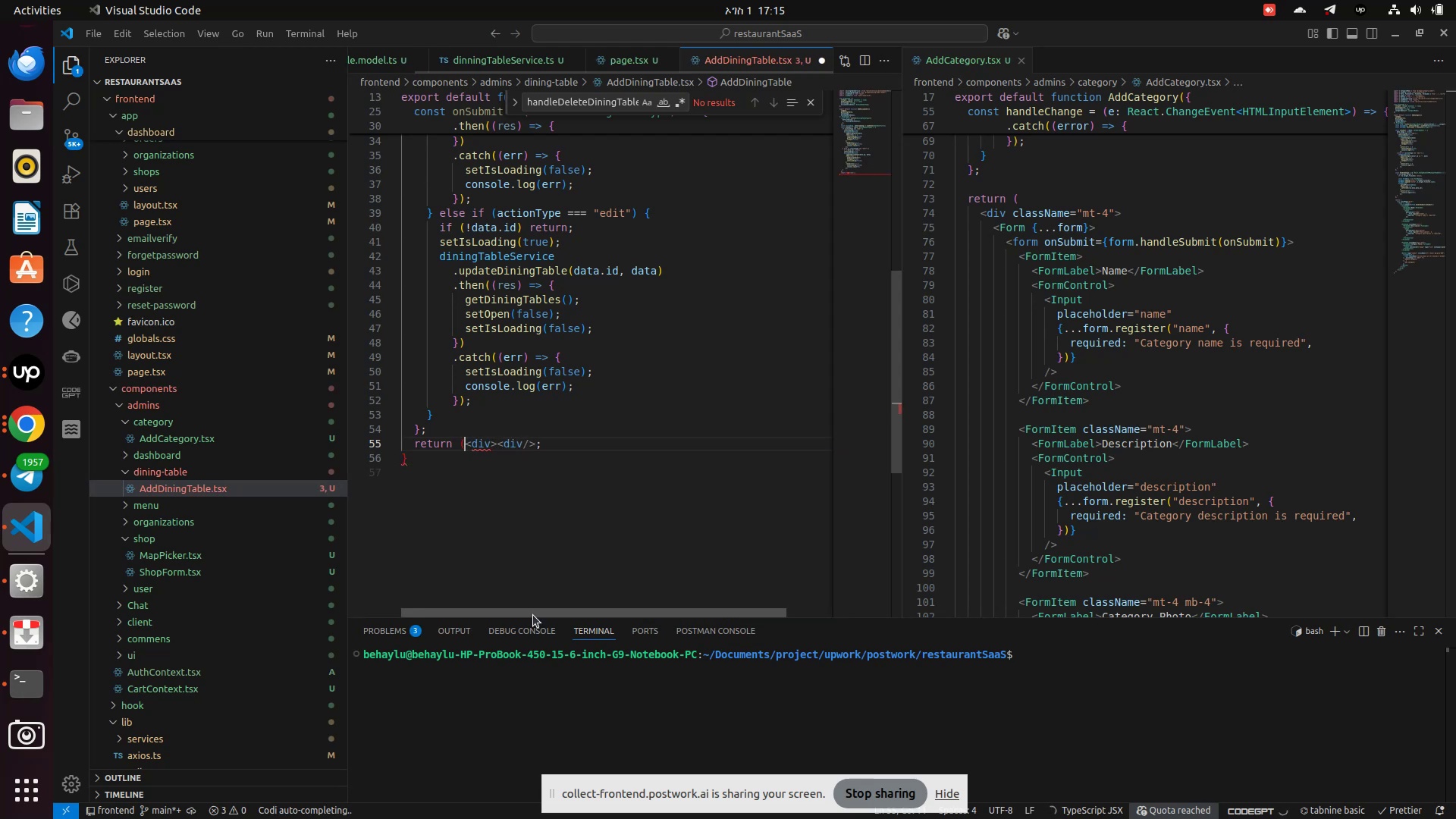 
key(ArrowRight)
 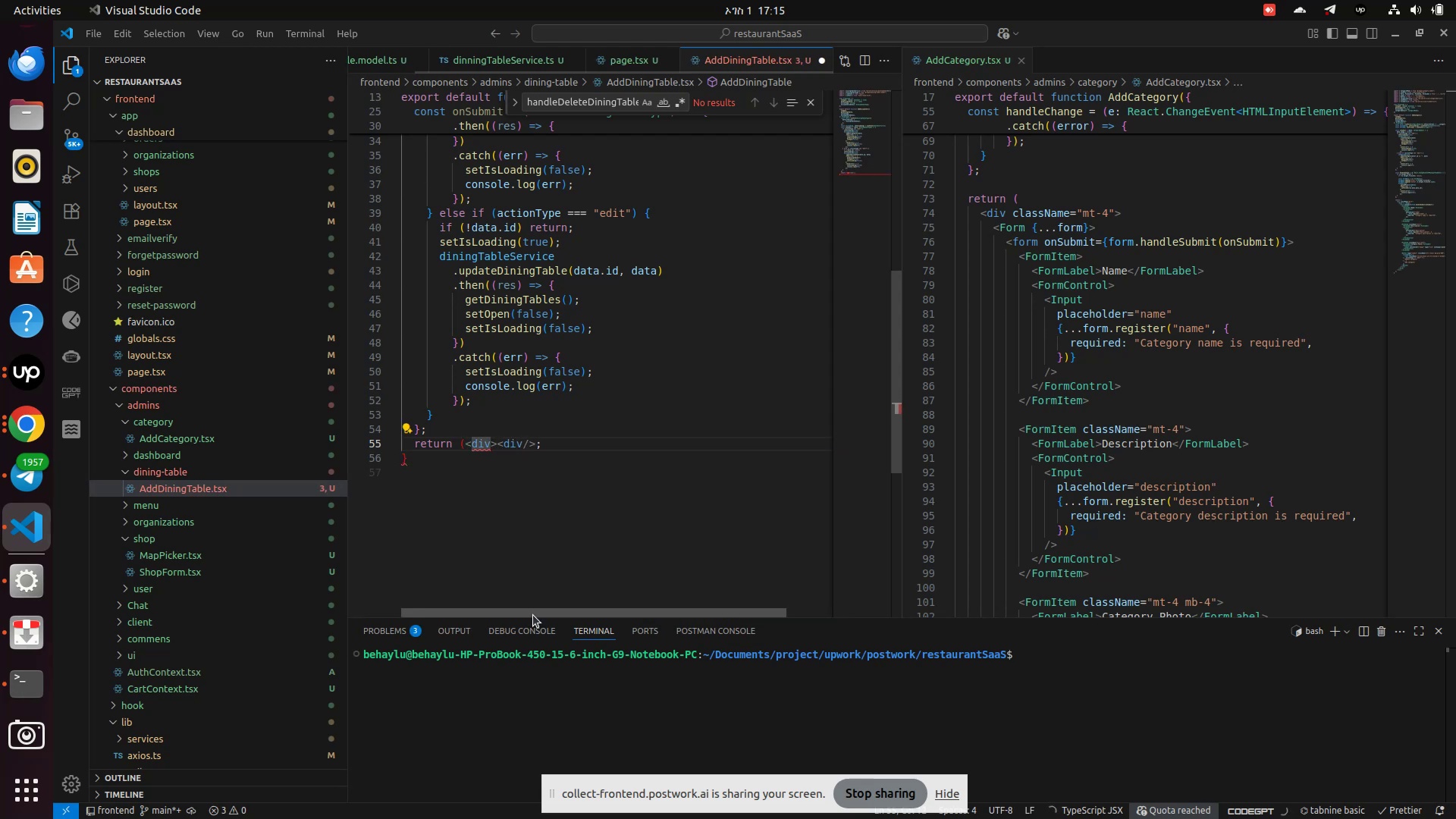 
key(Control+Z)
 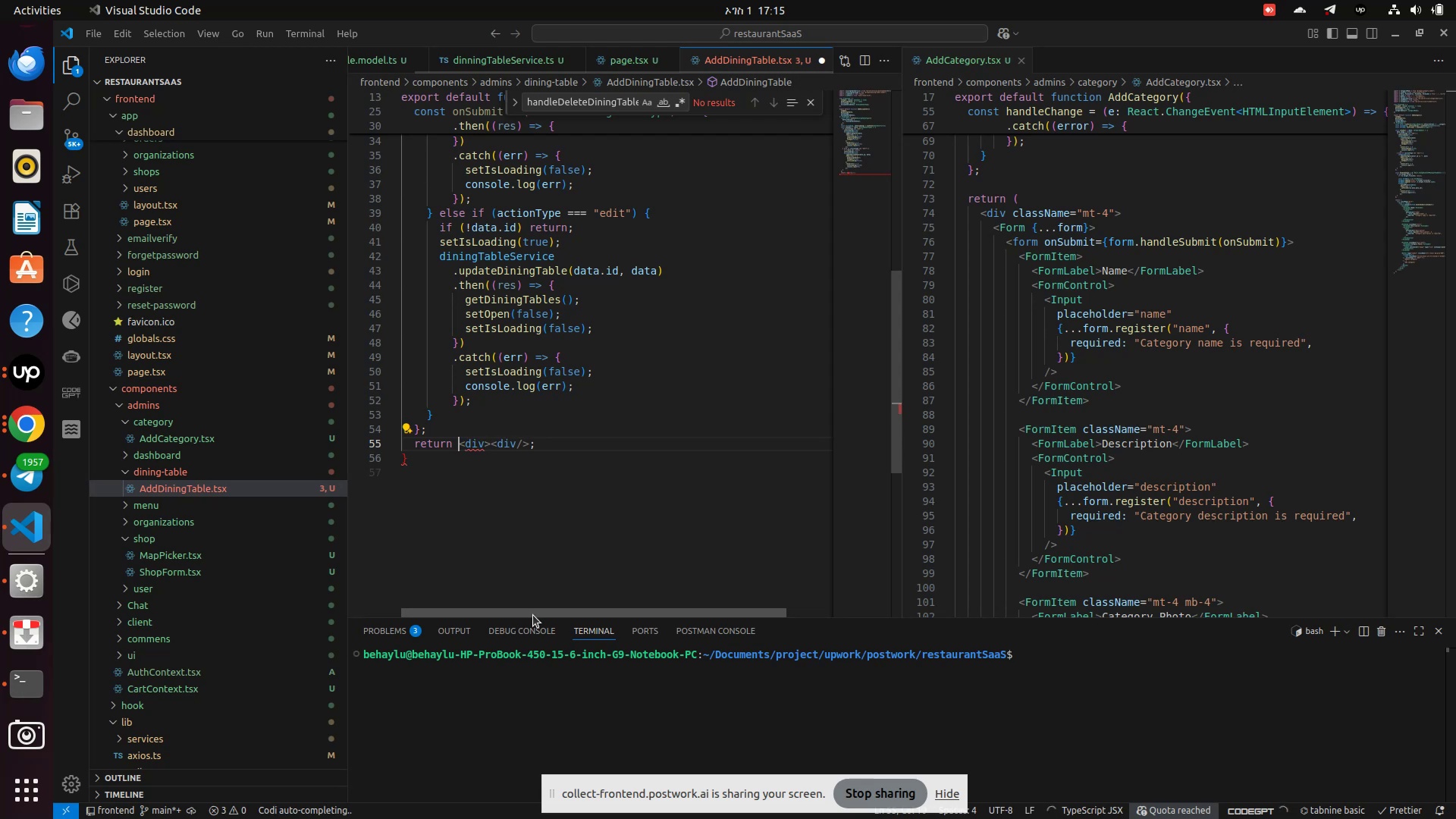 
key(ArrowRight)
 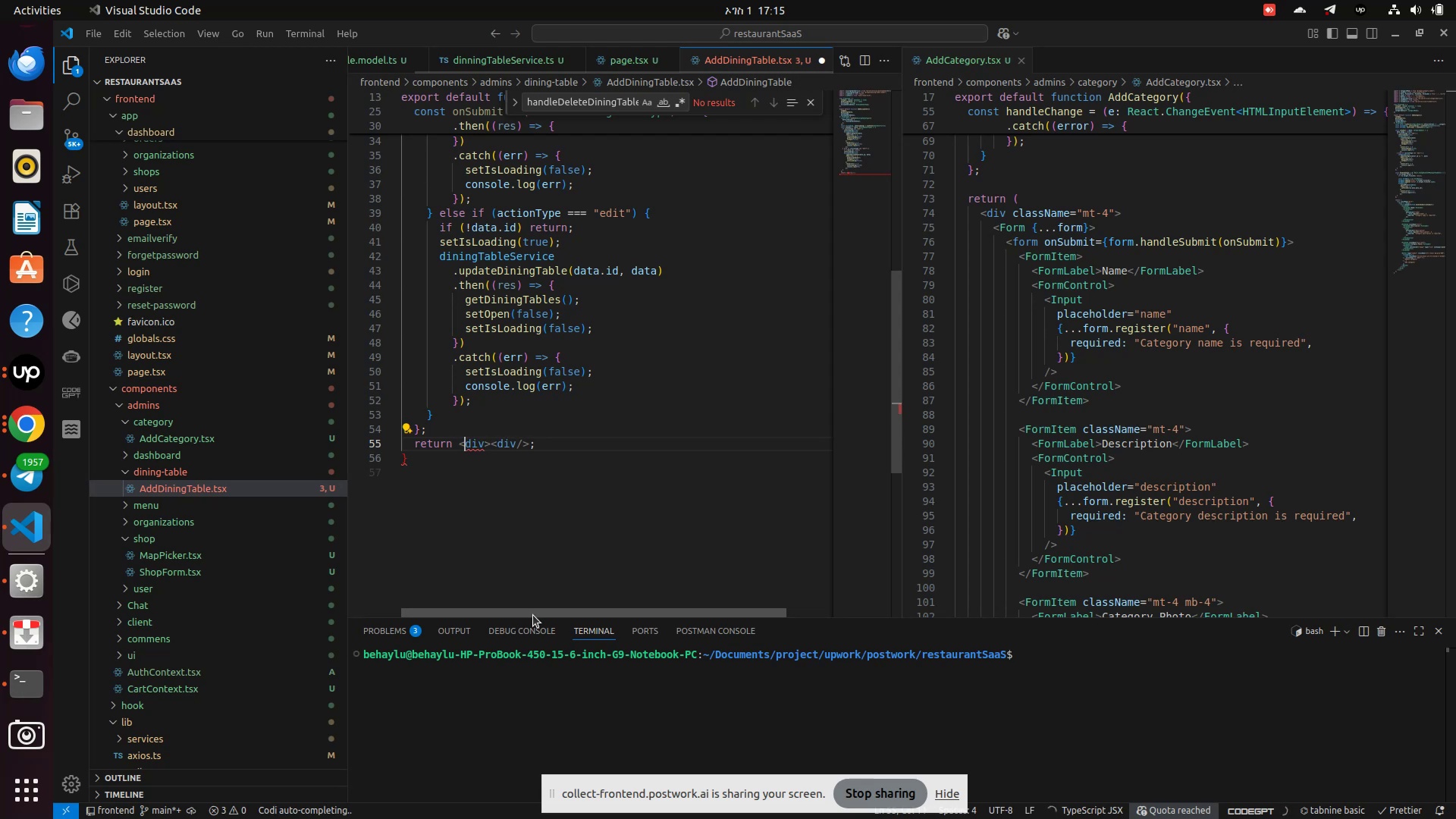 
key(ArrowRight)
 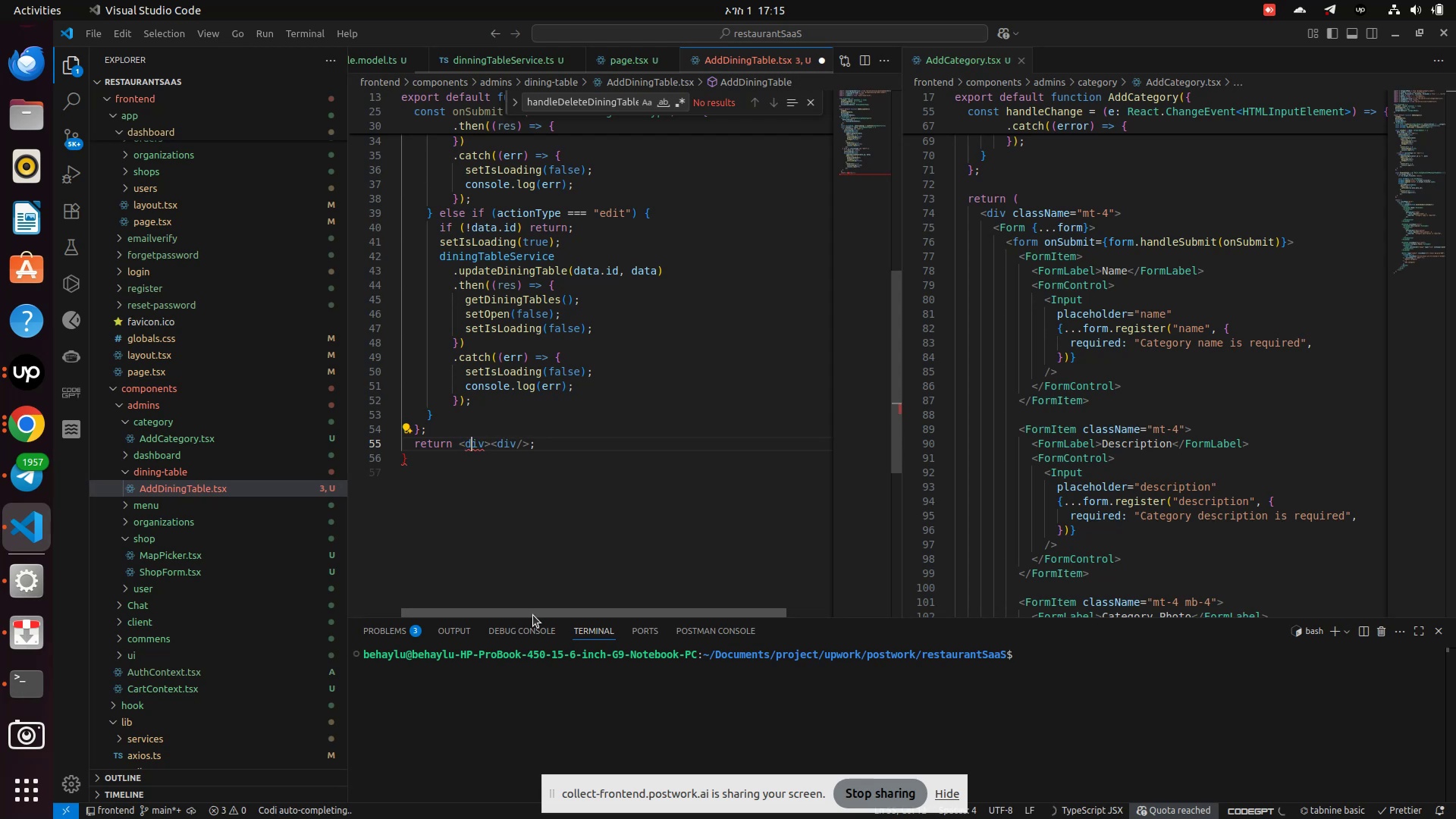 
key(ArrowRight)
 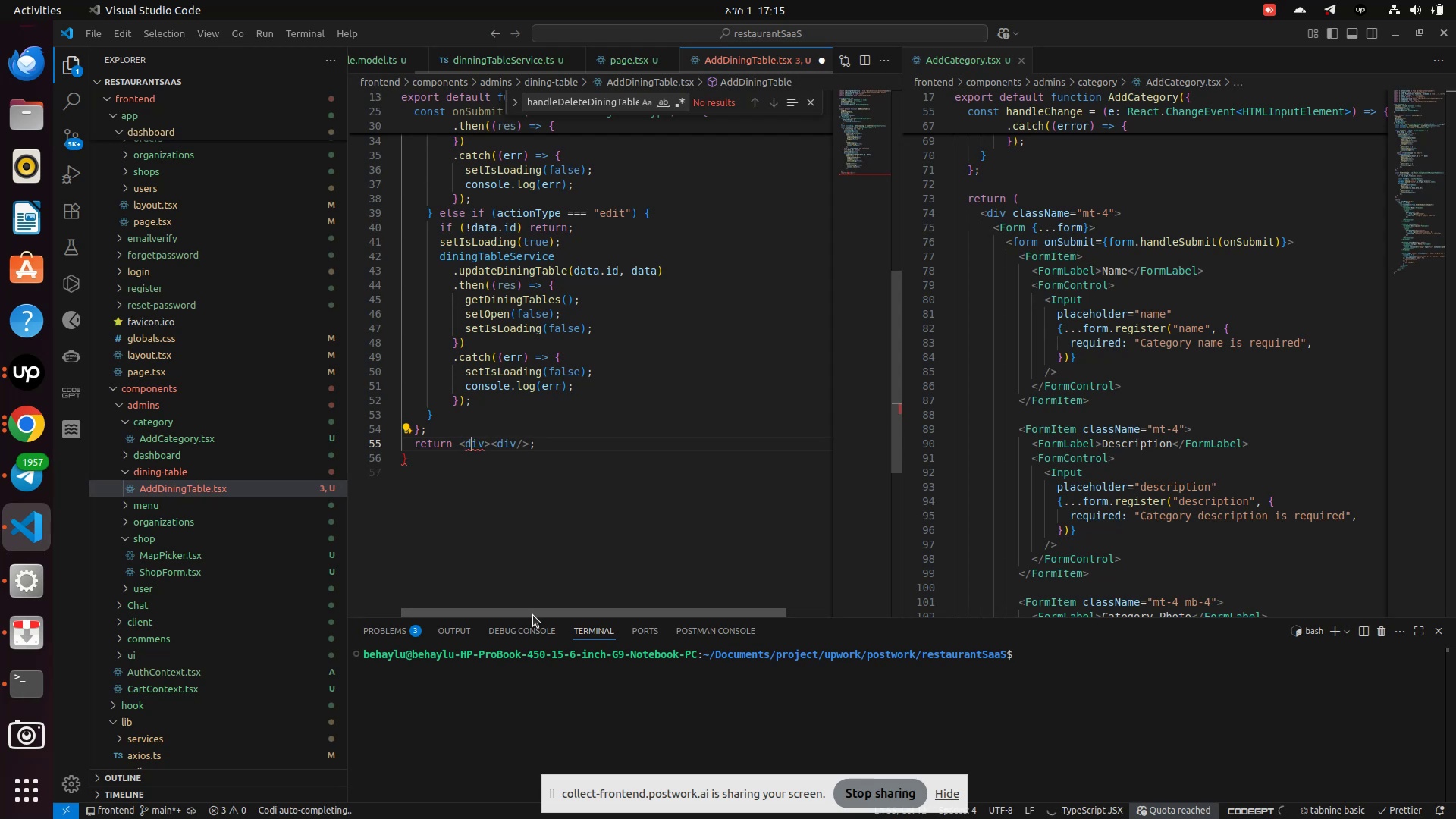 
key(ArrowRight)
 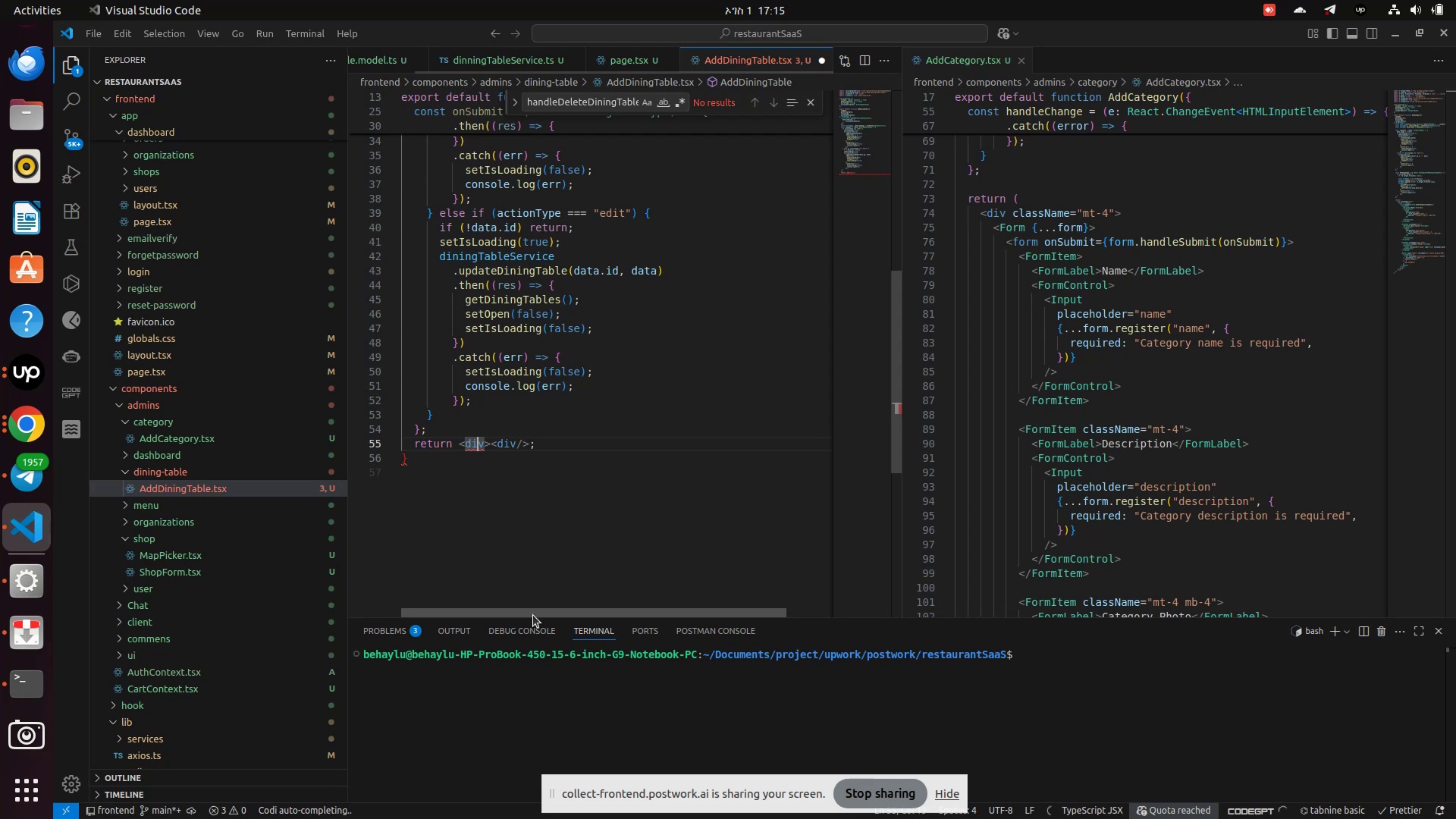 
key(ArrowRight)
 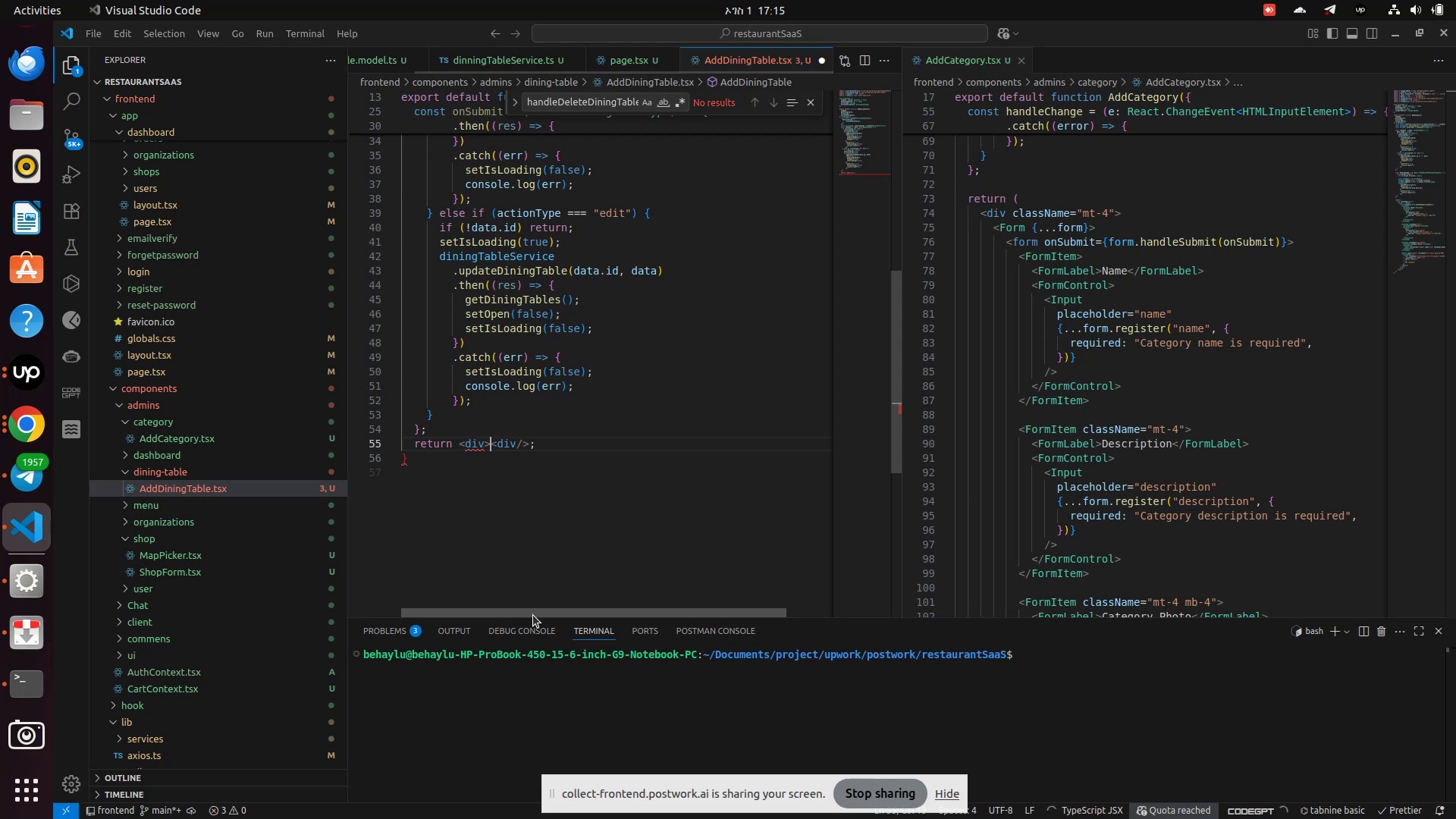 
key(ArrowRight)
 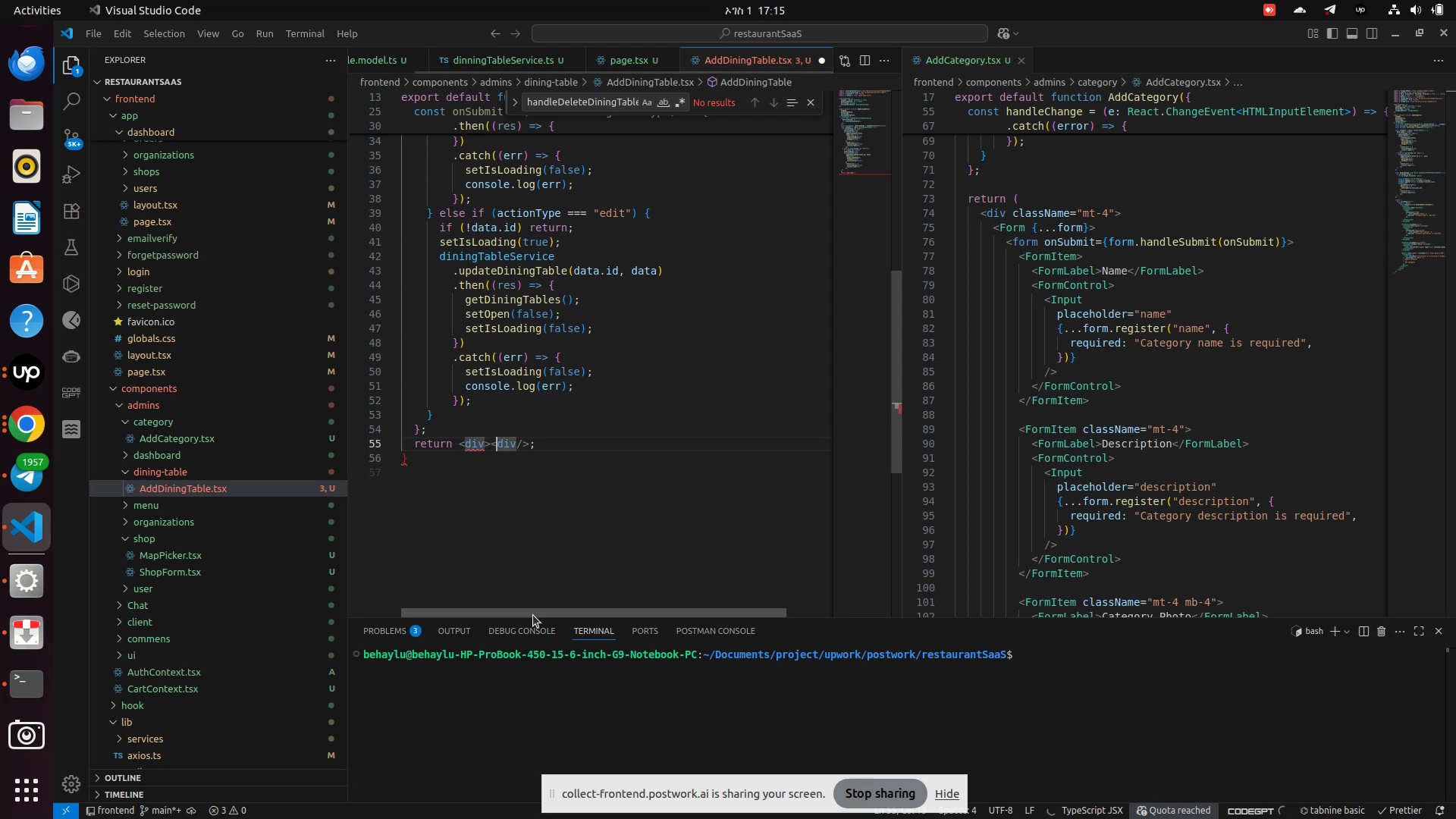 
key(Slash)
 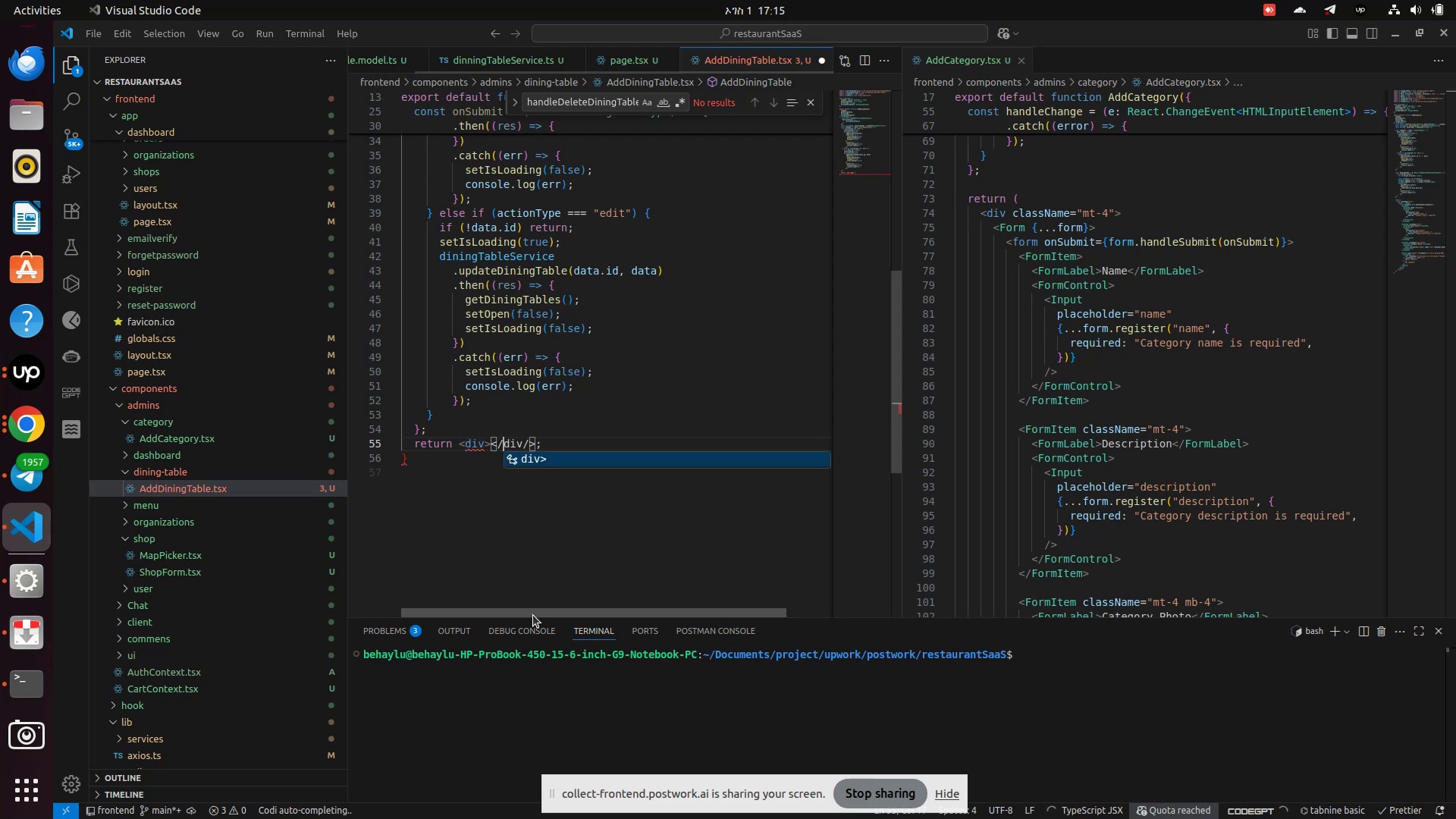 
key(ArrowRight)
 